 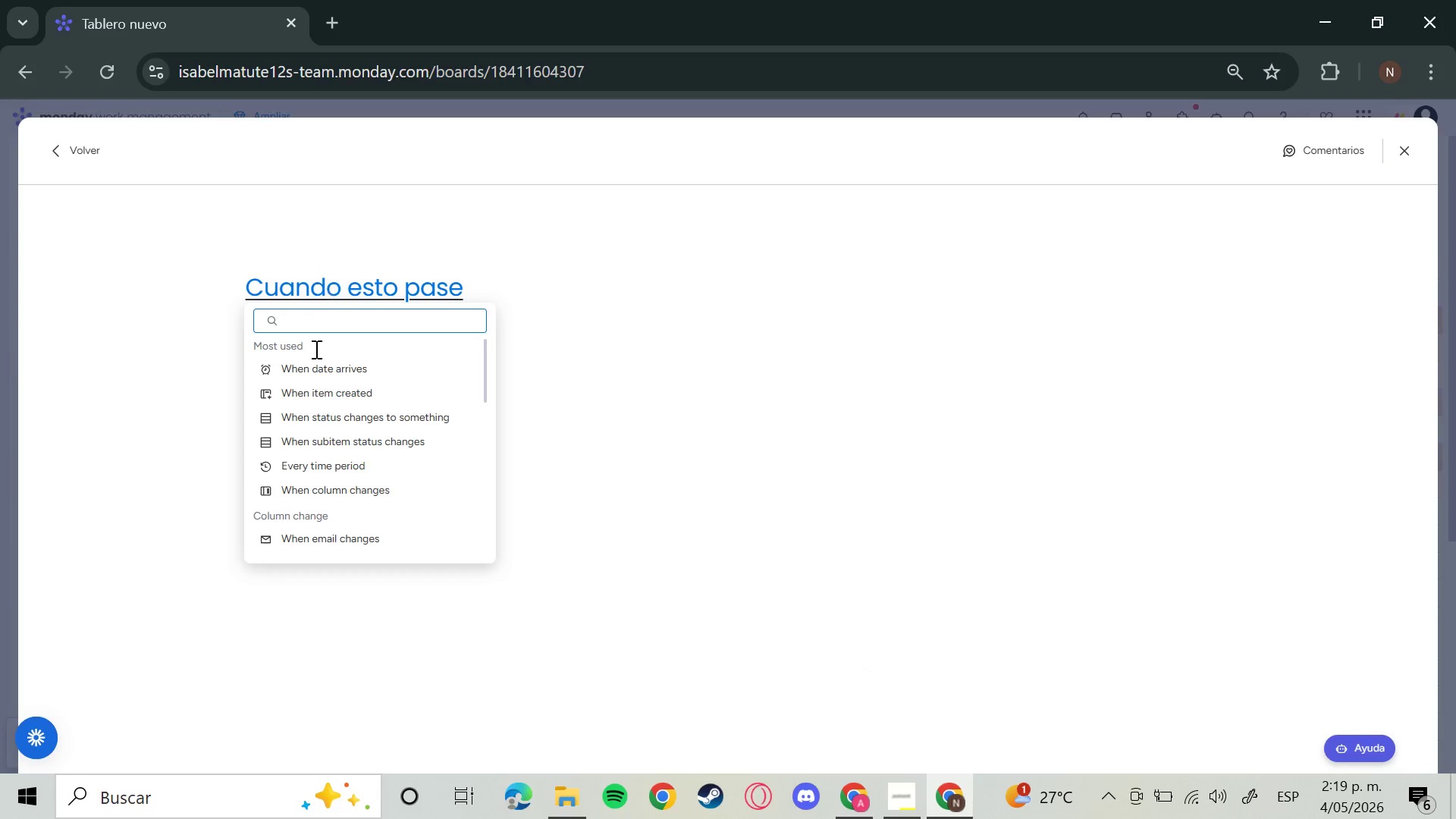 
left_click([367, 422])
 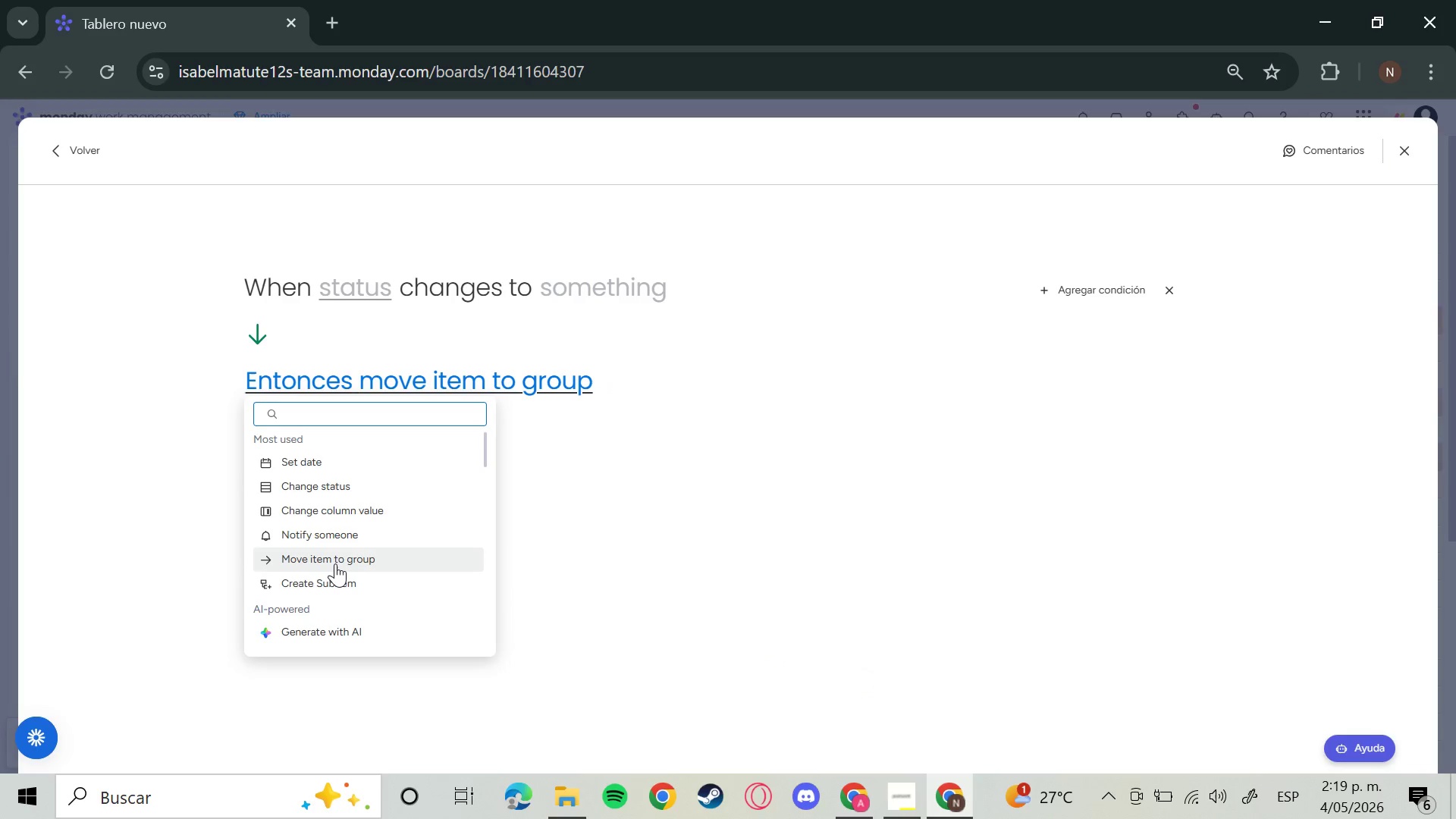 
left_click([335, 563])
 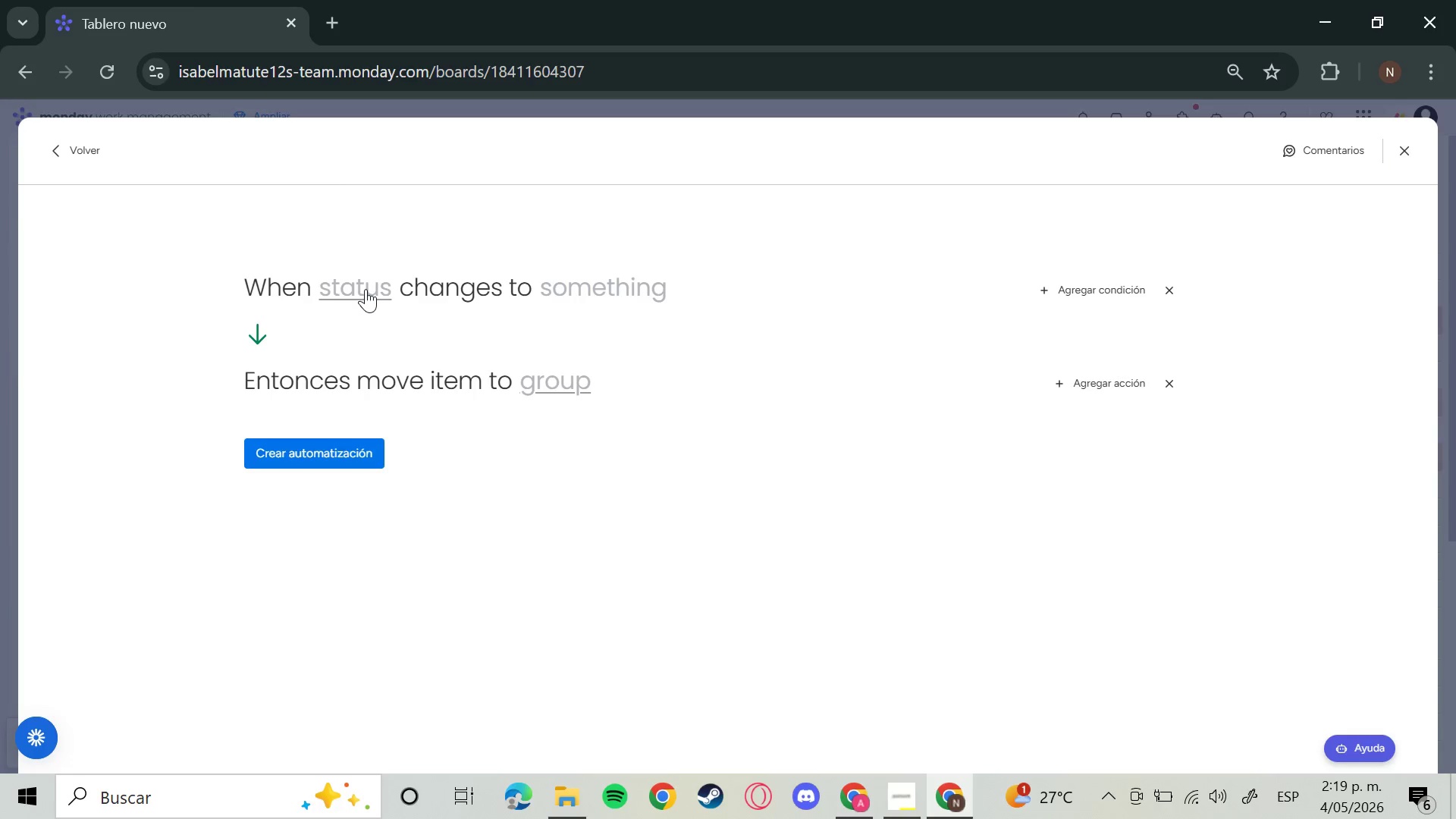 
left_click([366, 289])
 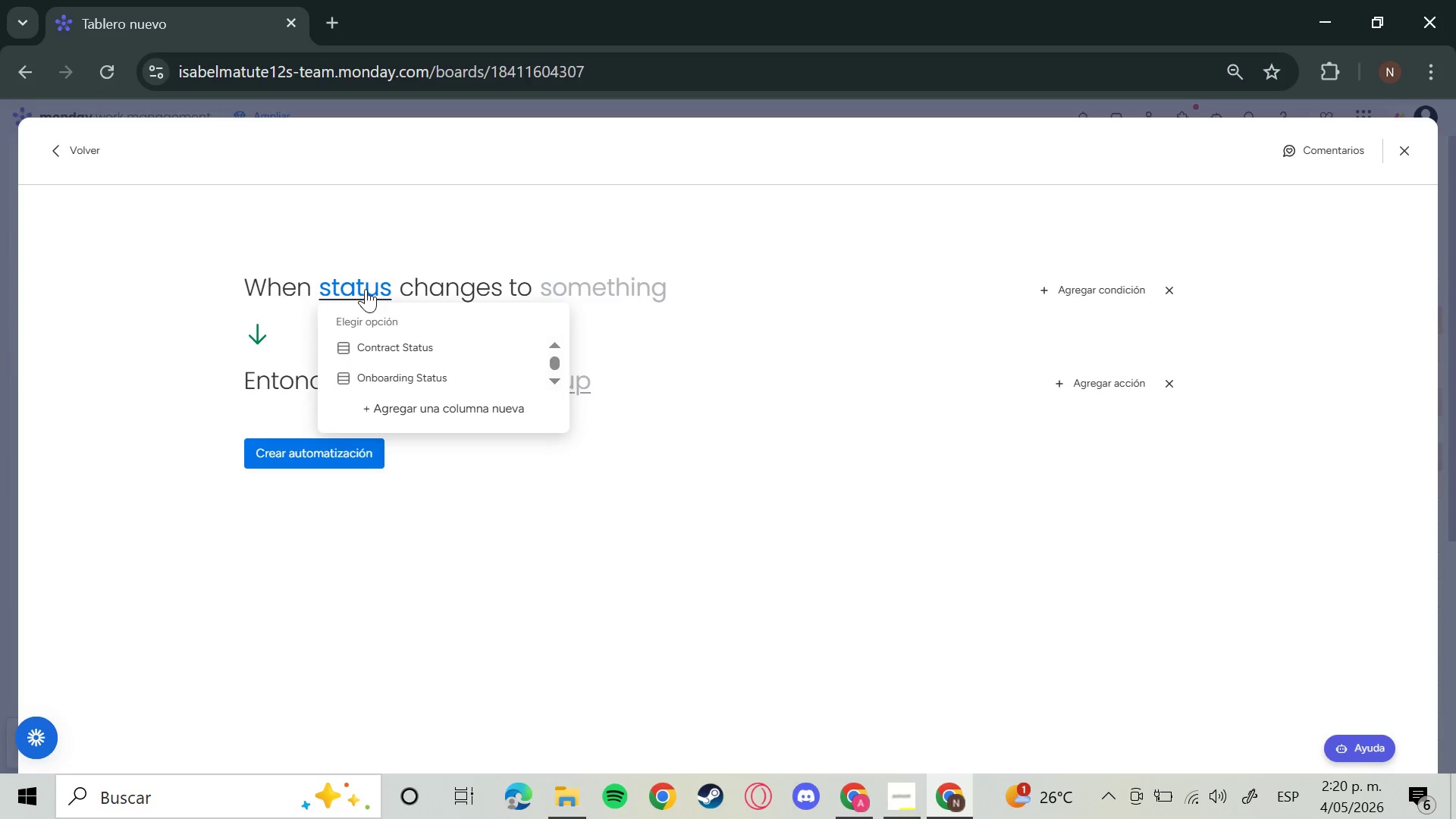 
wait(11.12)
 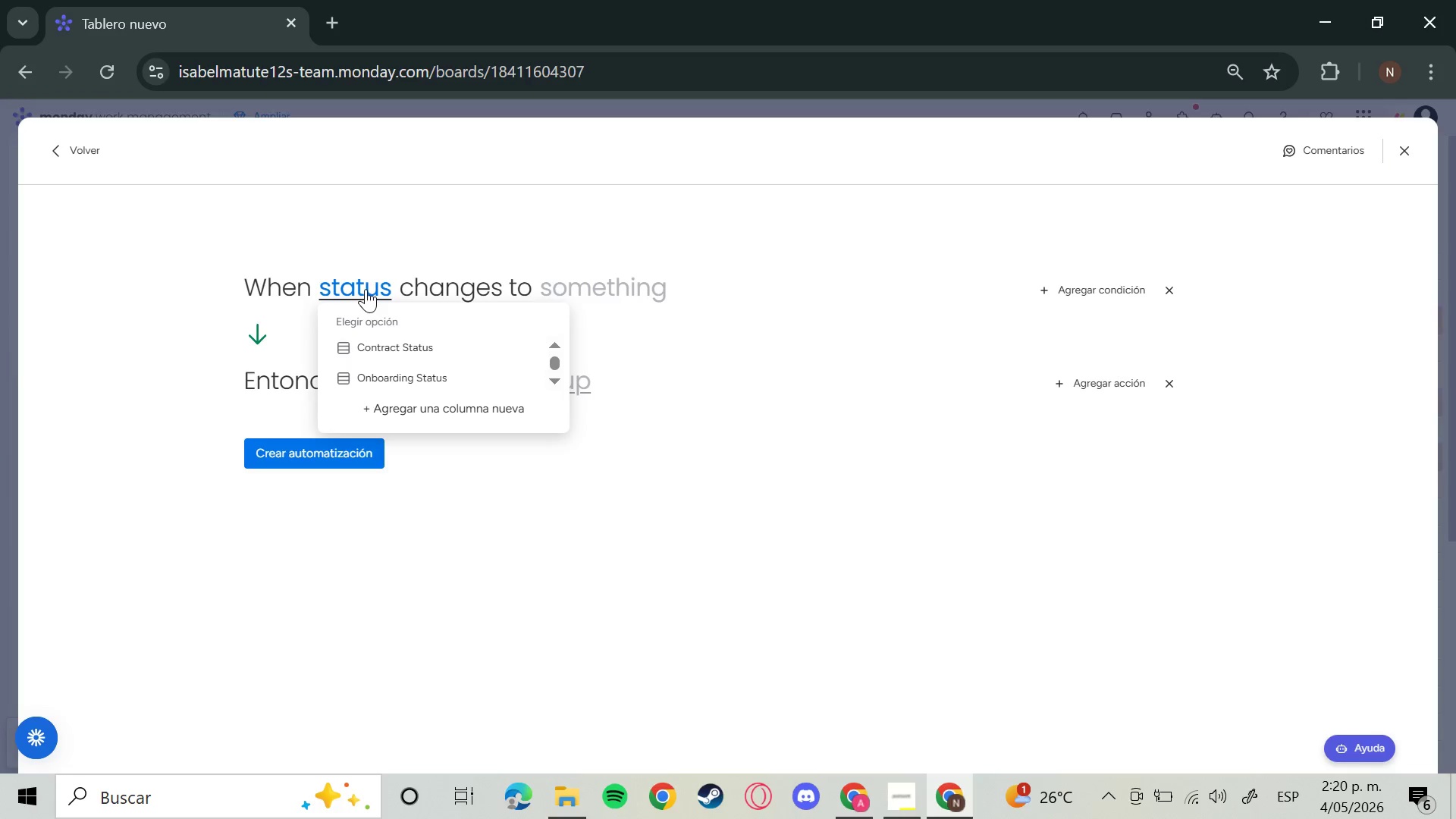 
left_click_drag(start_coordinate=[448, 376], to_coordinate=[448, 380])
 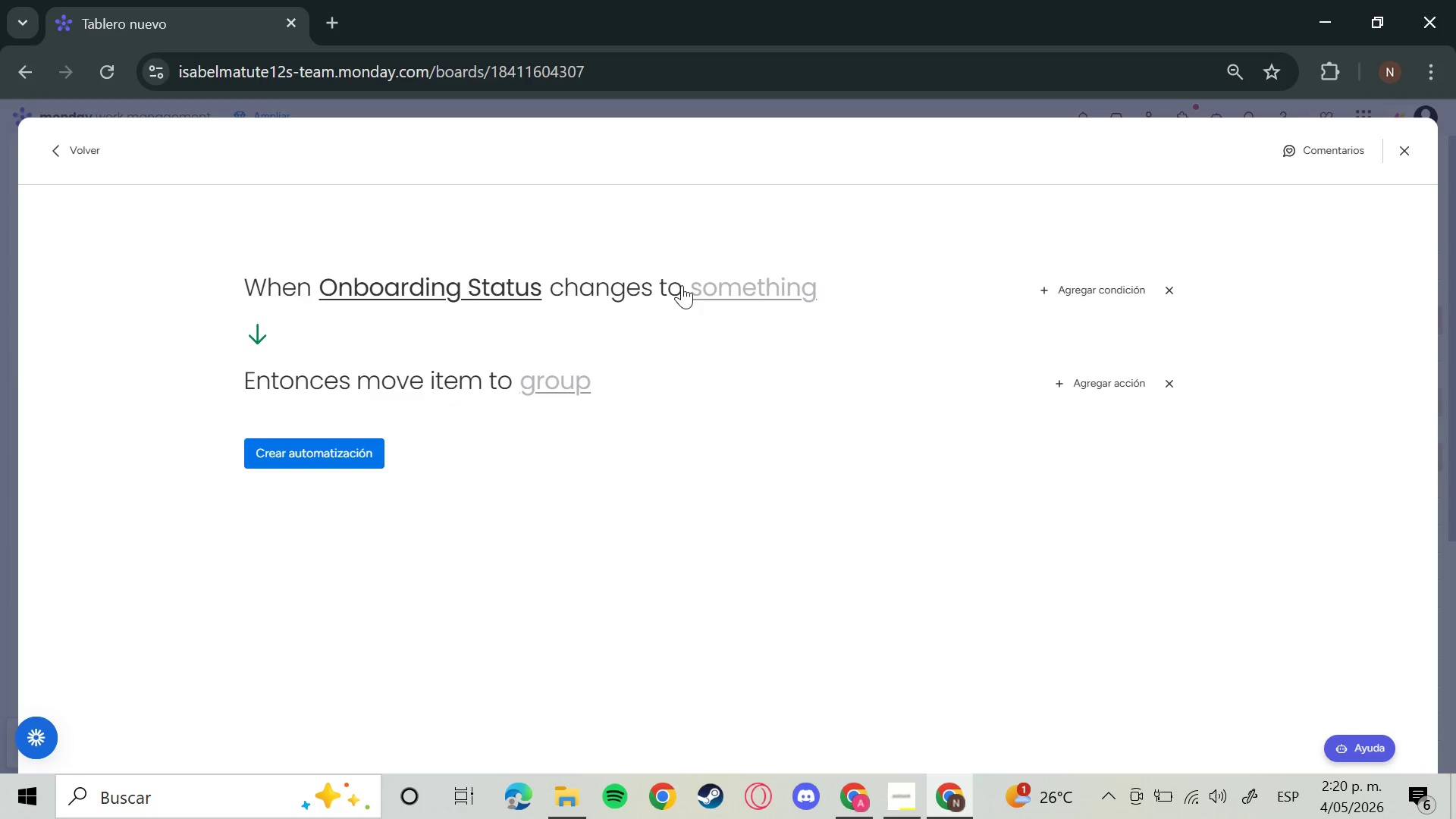 
wait(5.11)
 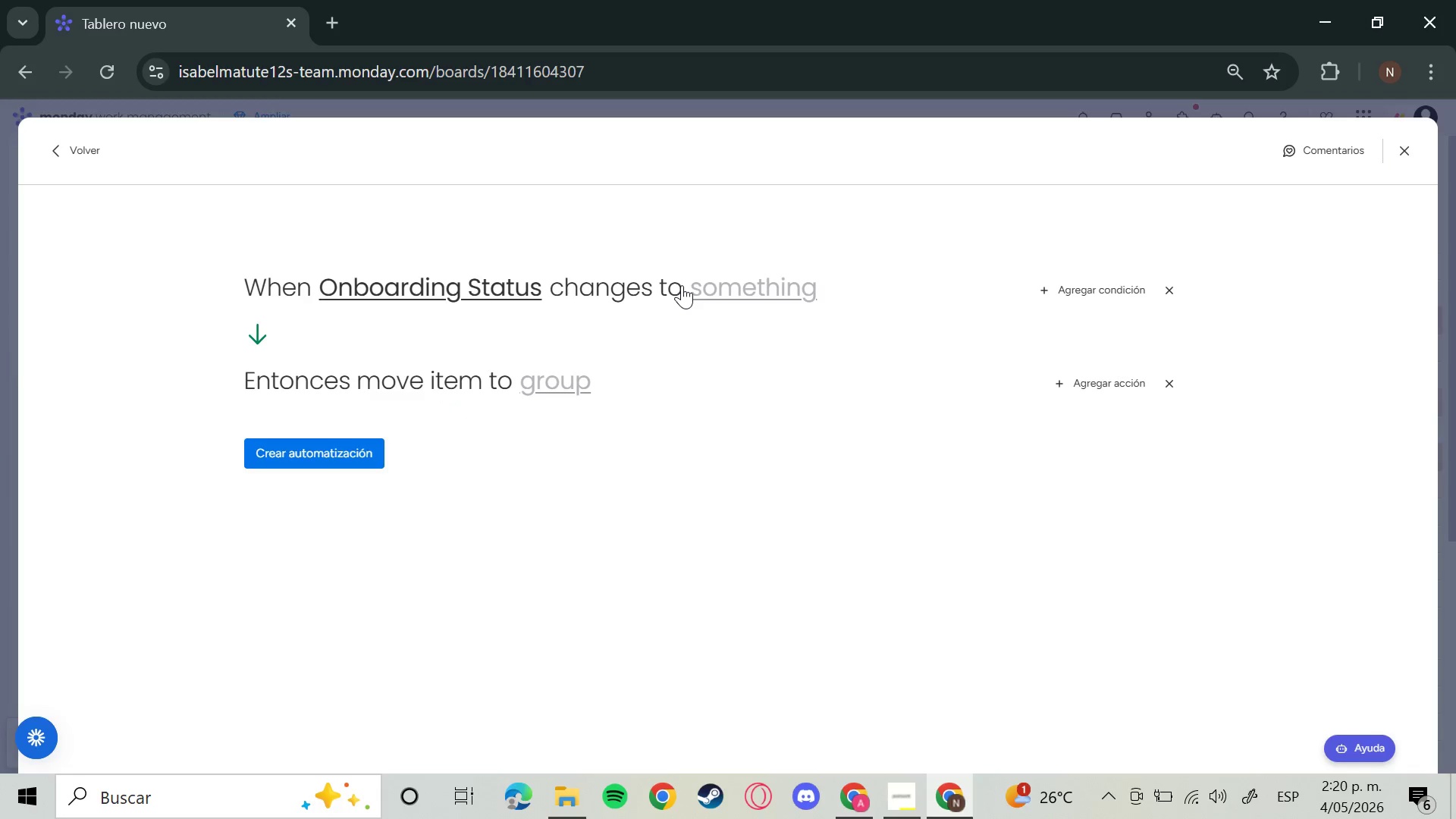 
left_click([769, 284])
 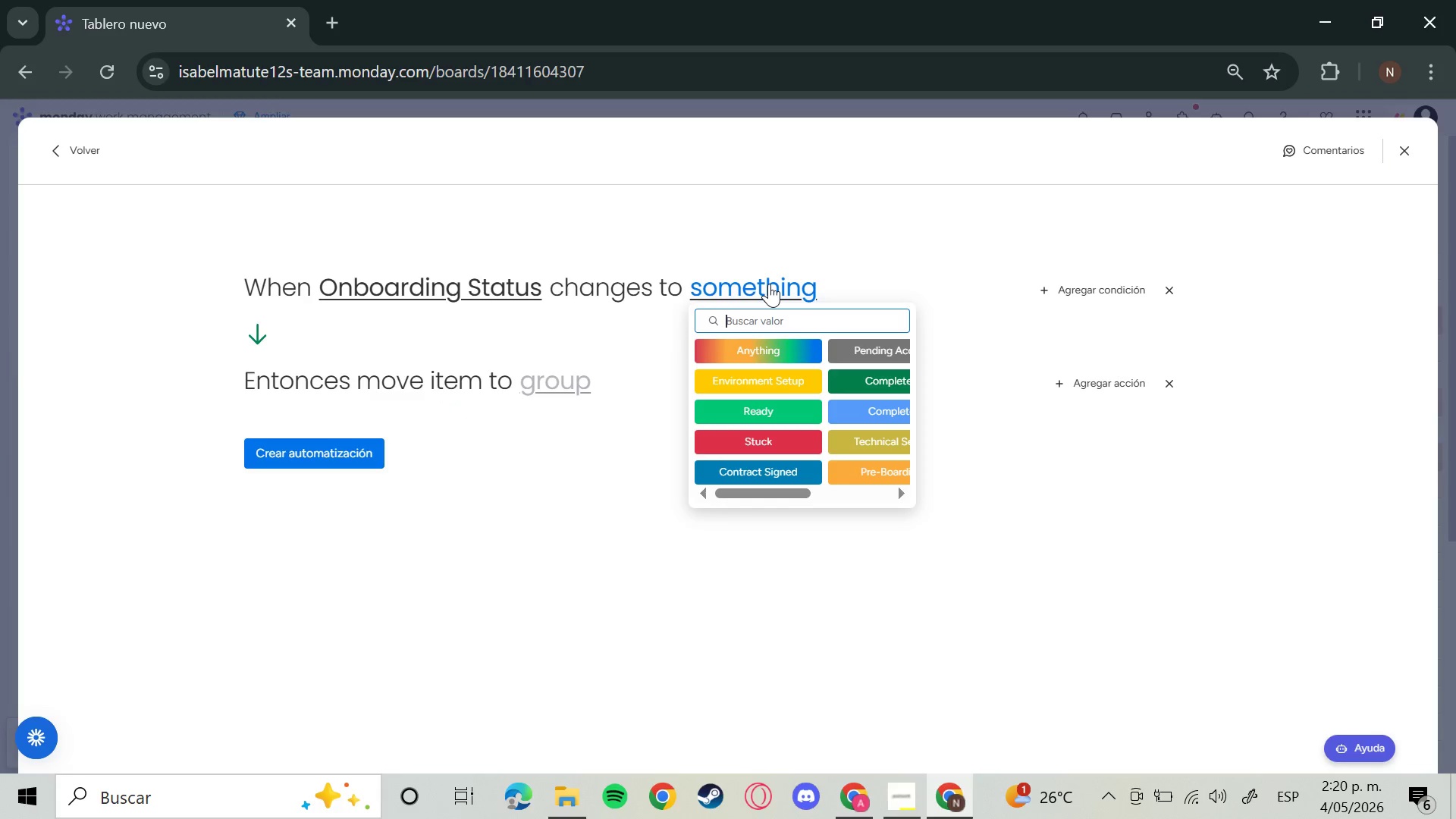 
wait(9.53)
 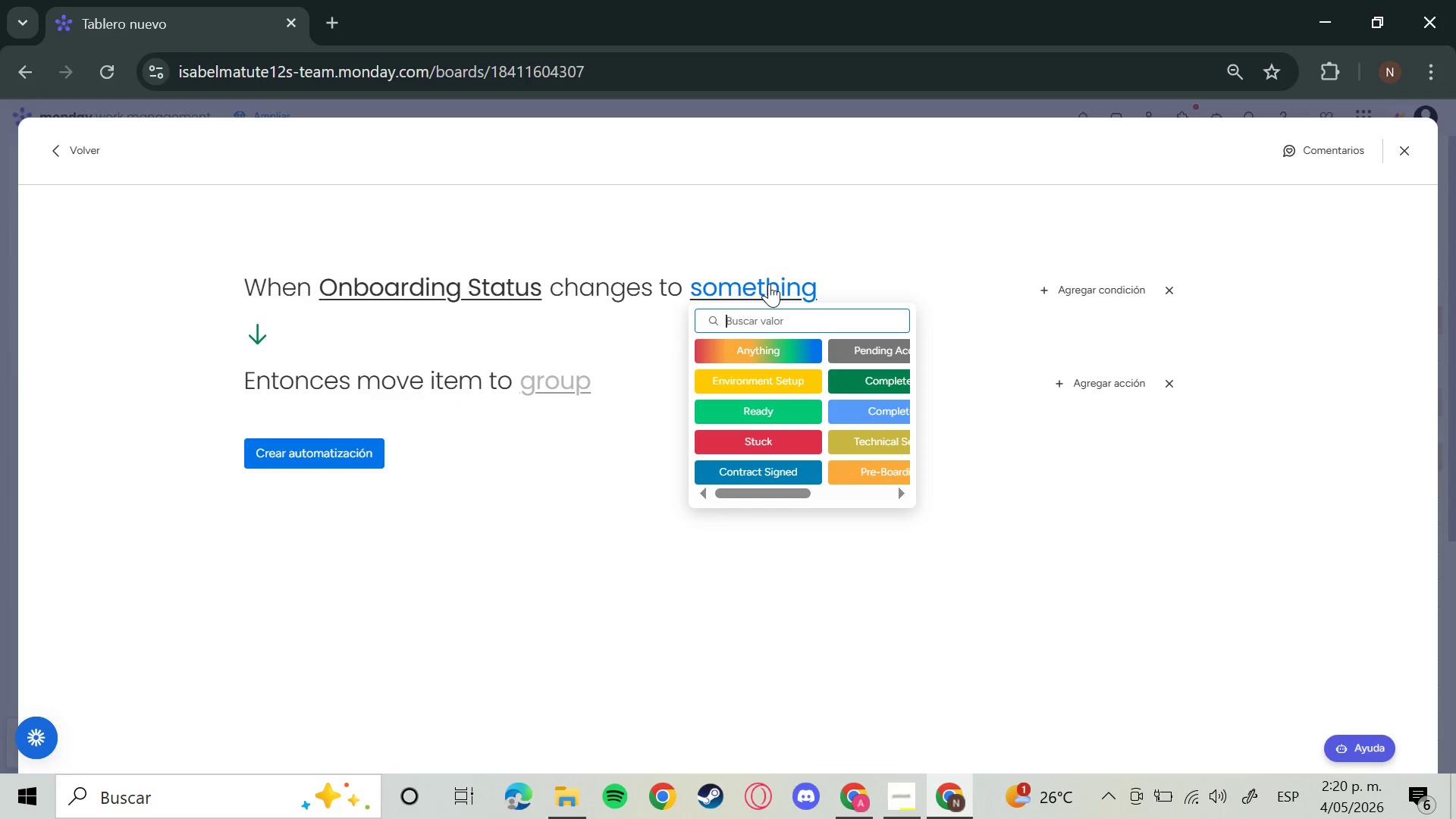 
left_click_drag(start_coordinate=[773, 499], to_coordinate=[795, 498])
 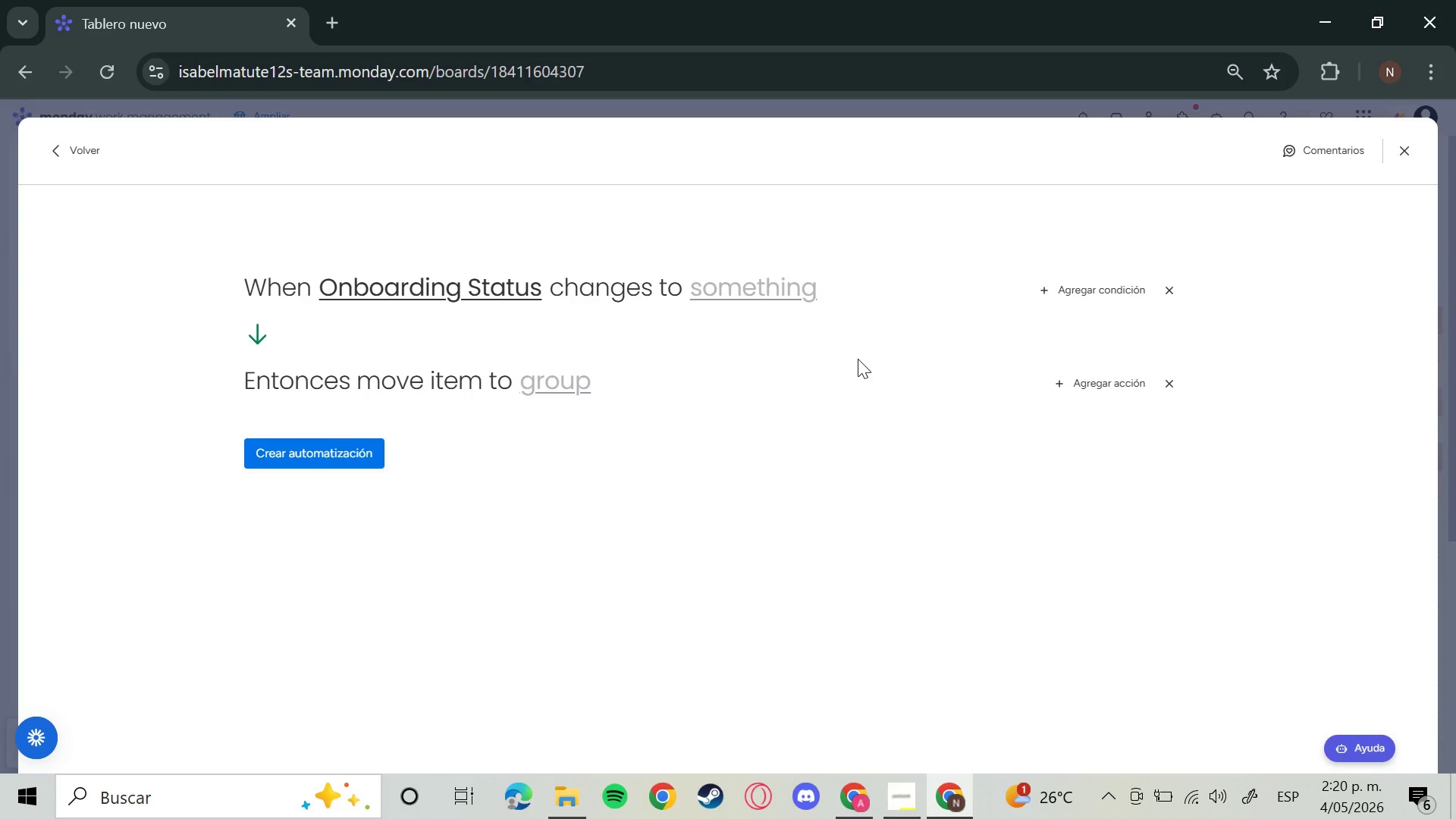 
left_click([858, 359])
 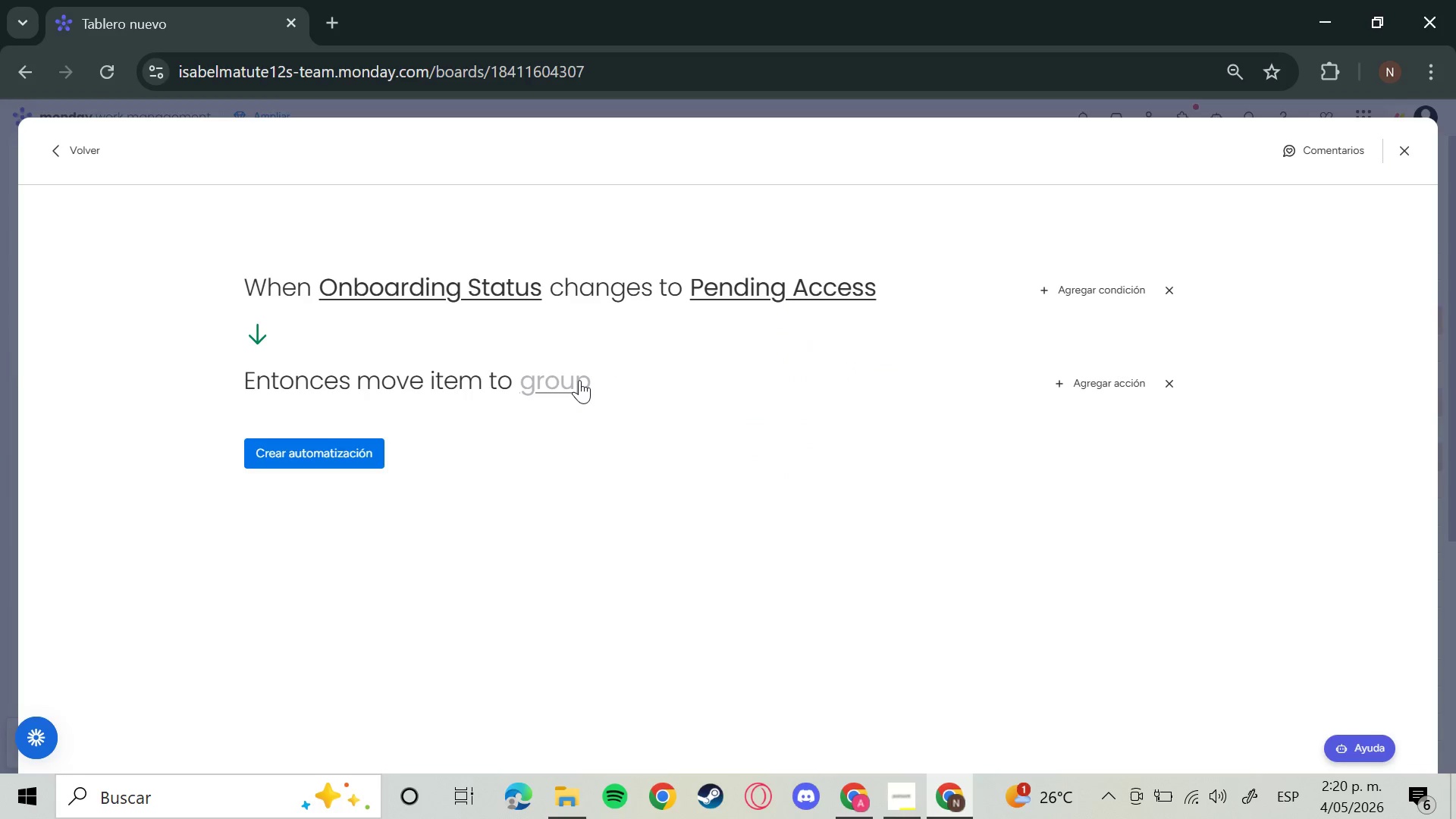 
left_click([579, 380])
 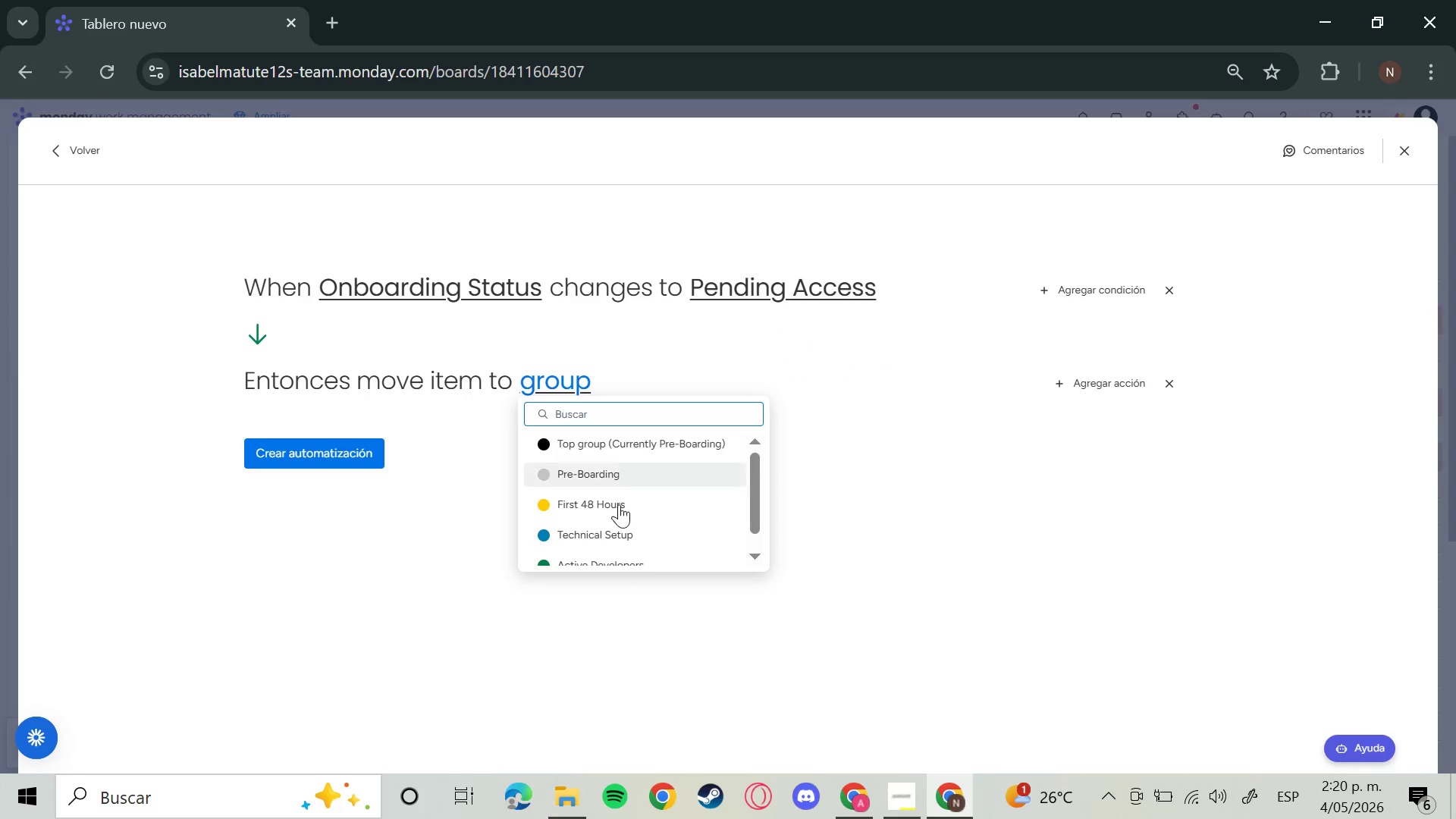 
scroll: coordinate [646, 554], scroll_direction: down, amount: 2.0
 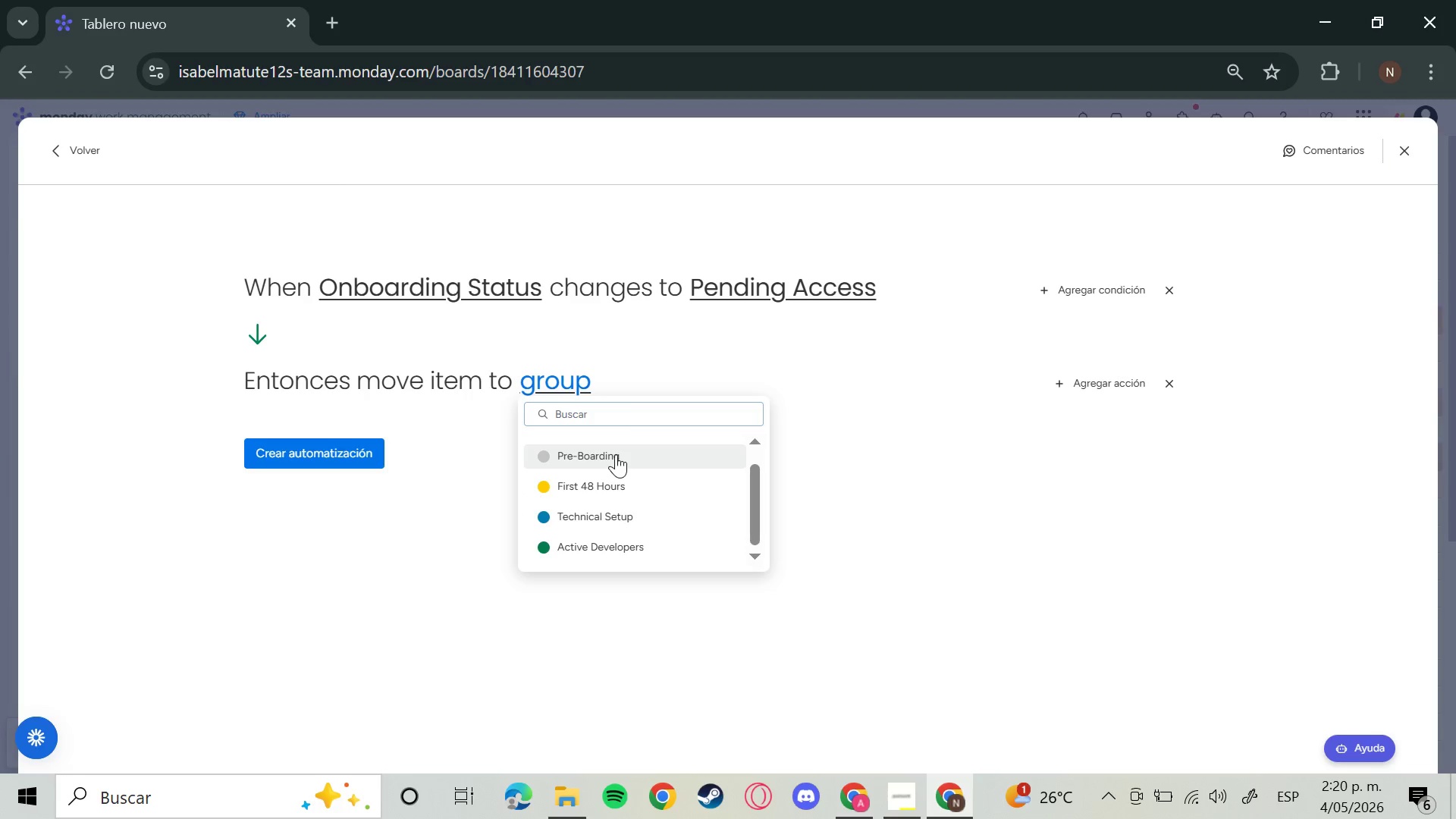 
left_click([616, 454])
 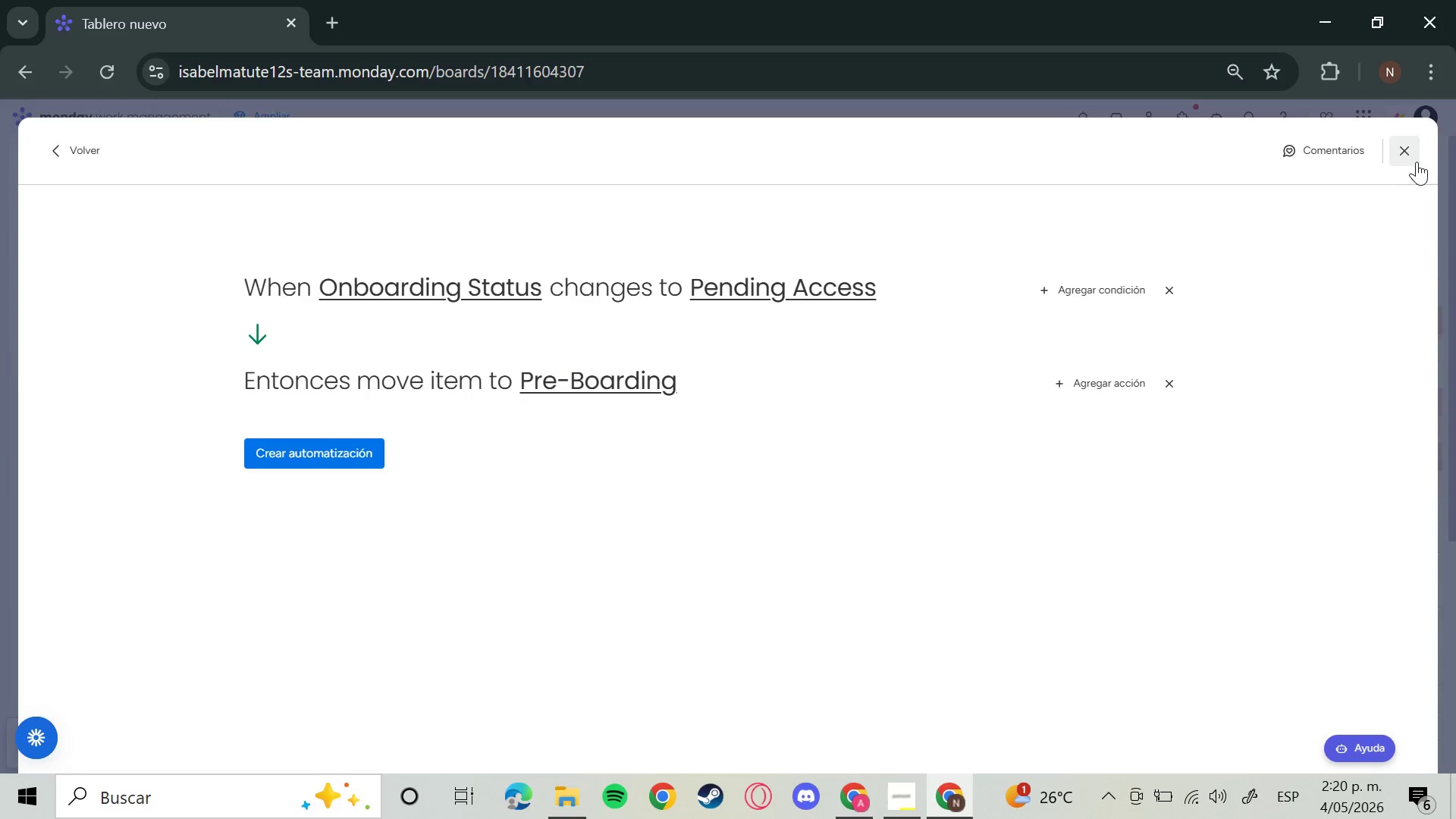 
left_click([1408, 156])
 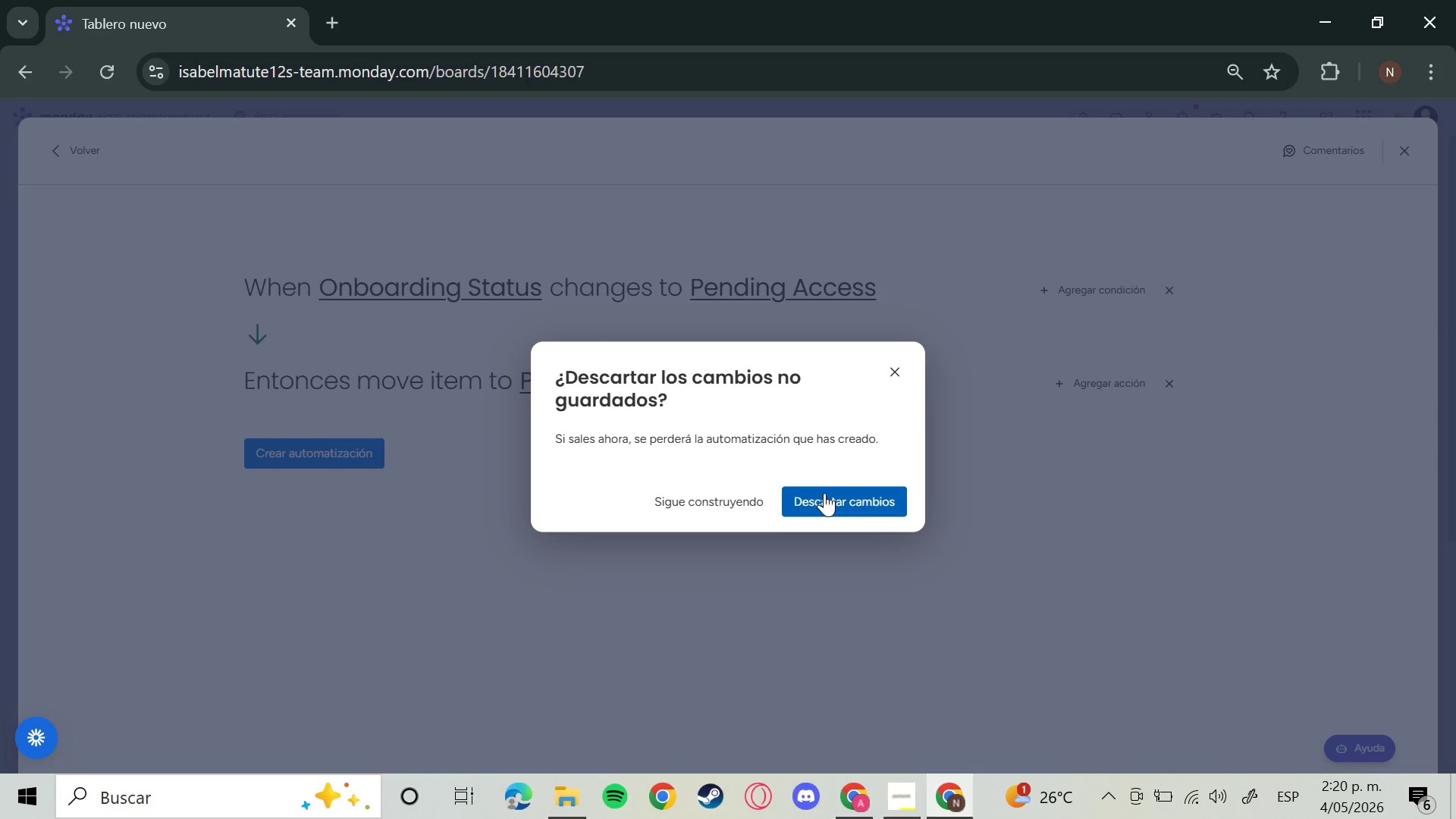 
left_click([824, 493])
 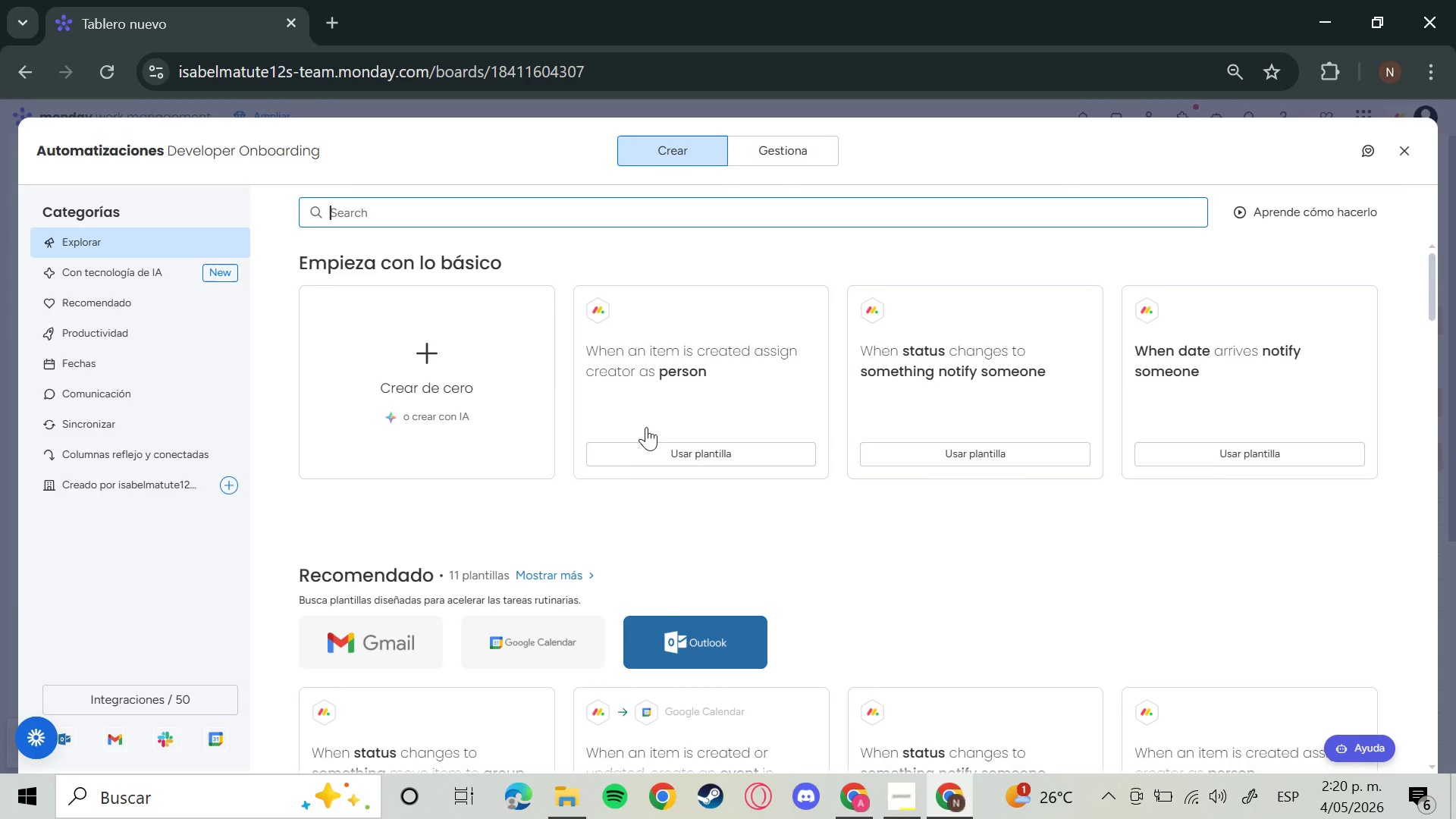 
left_click([496, 366])
 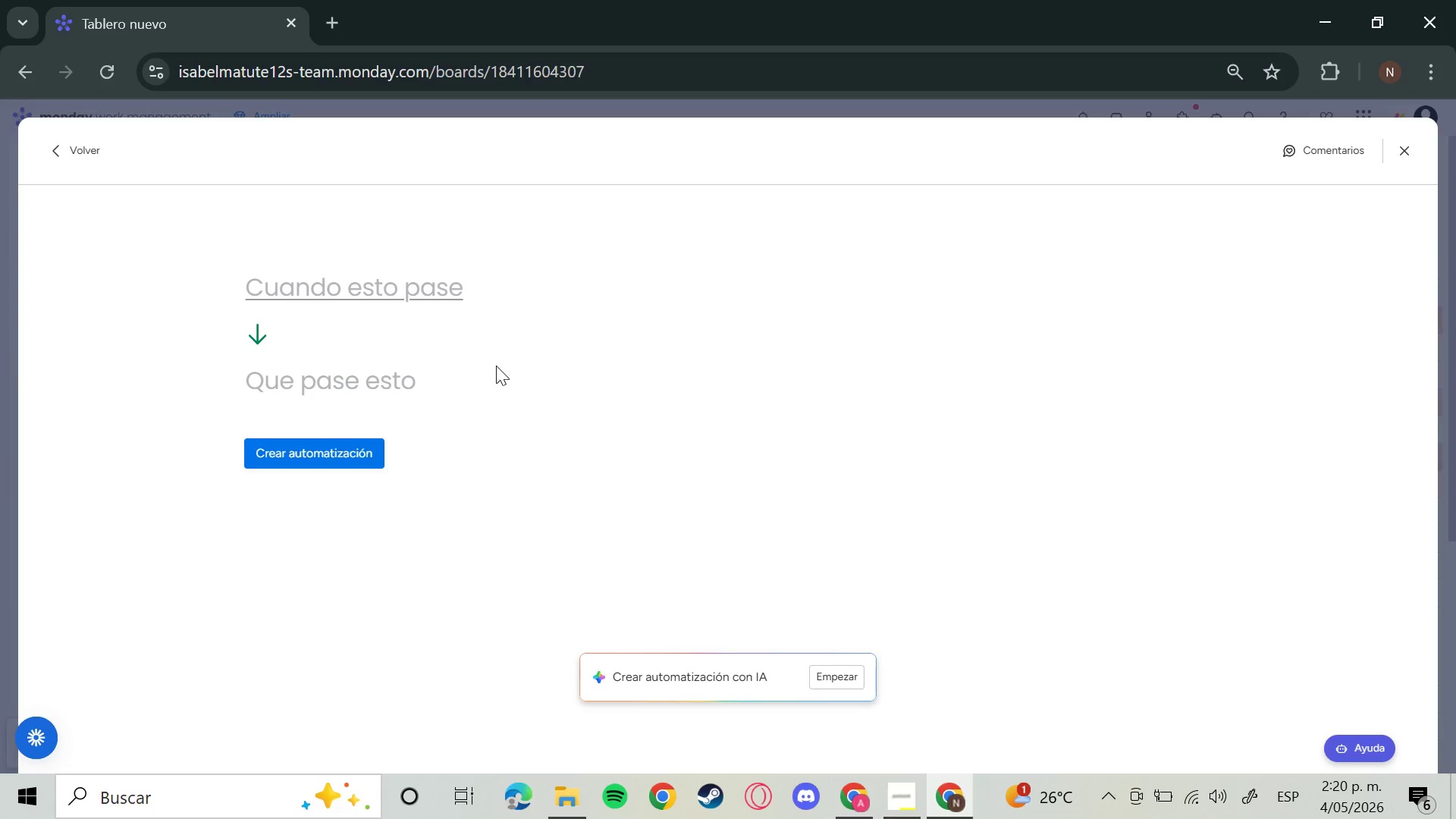 
left_click([366, 287])
 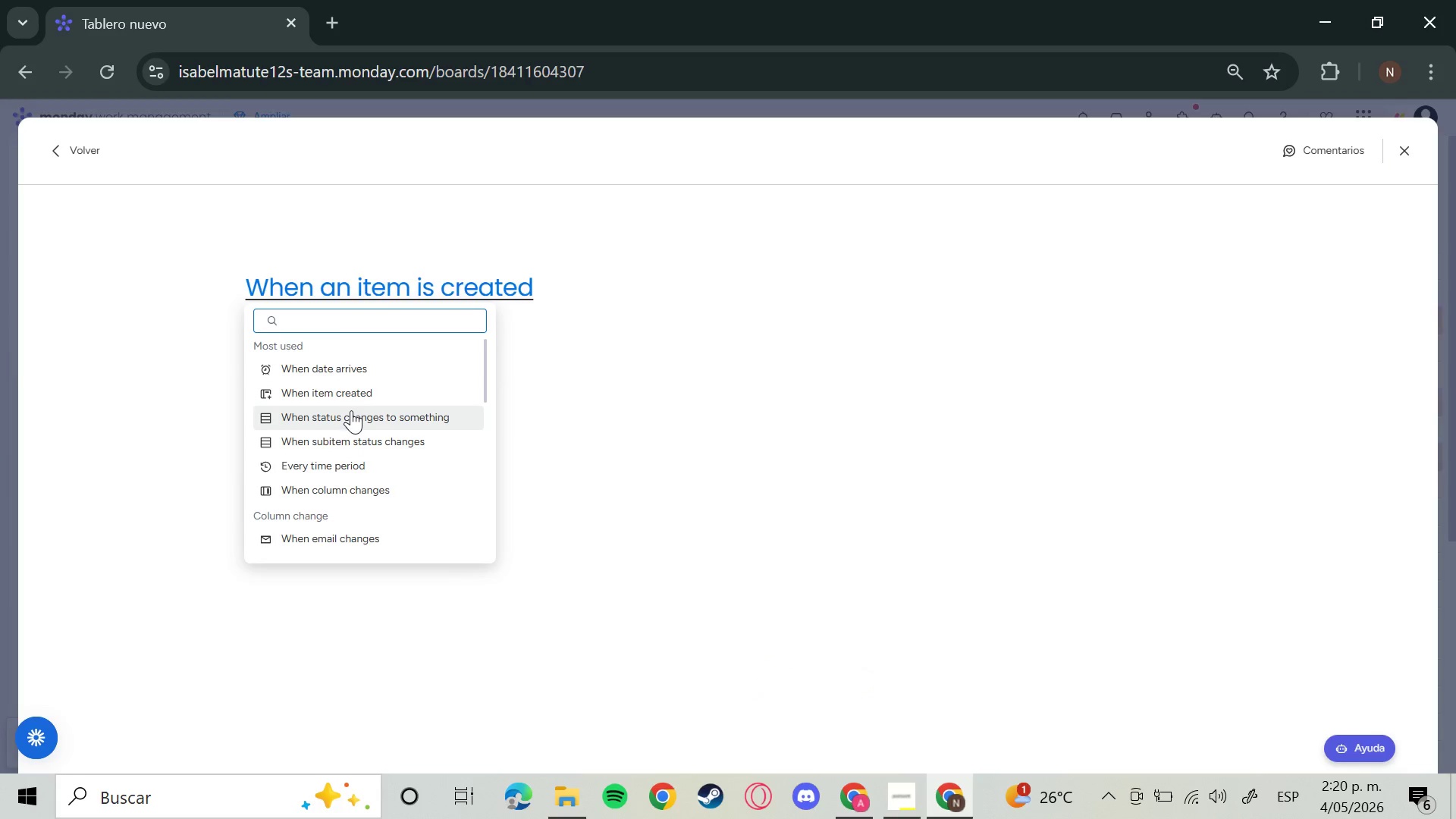 
left_click([351, 410])
 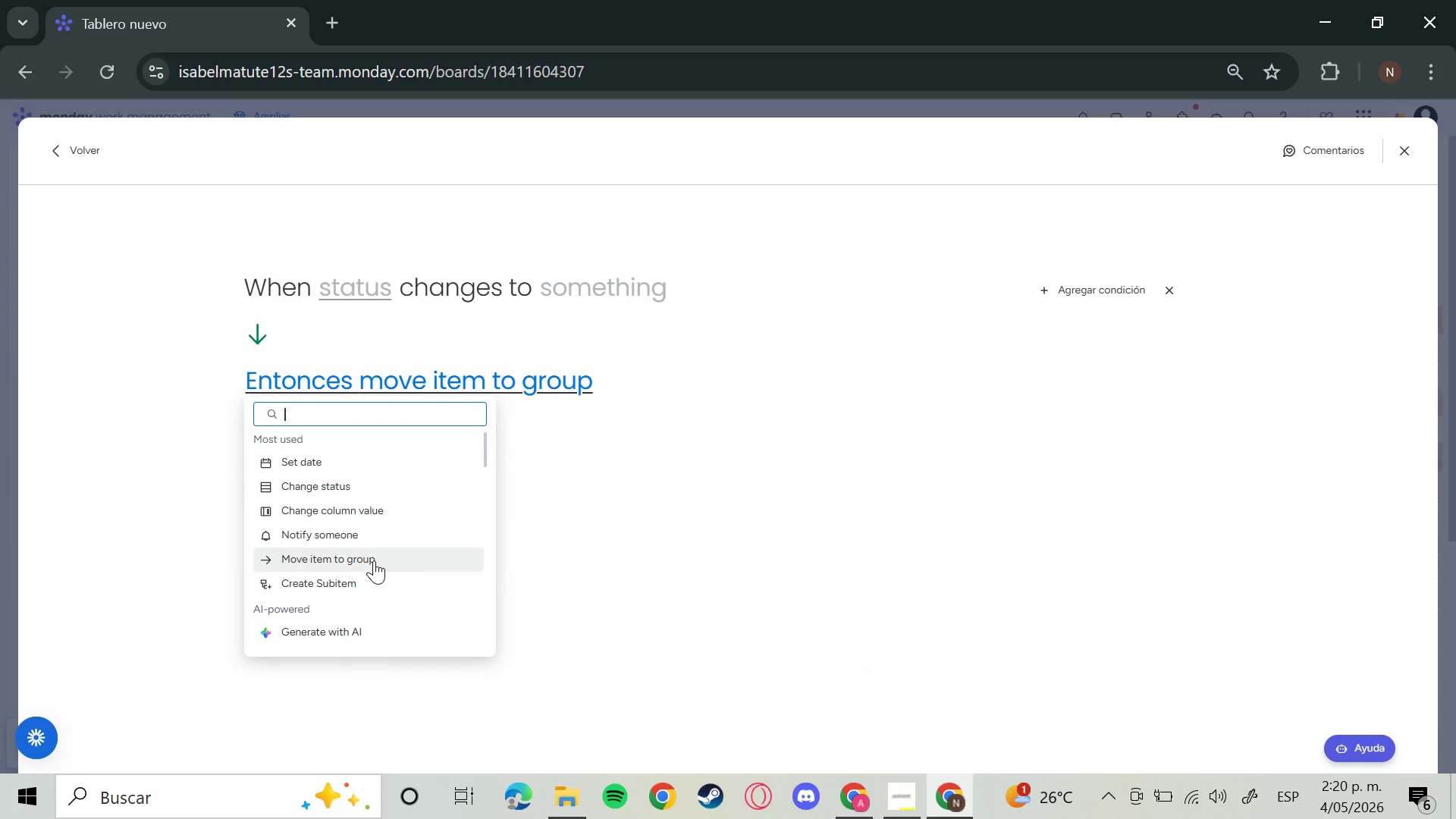 
left_click([374, 560])
 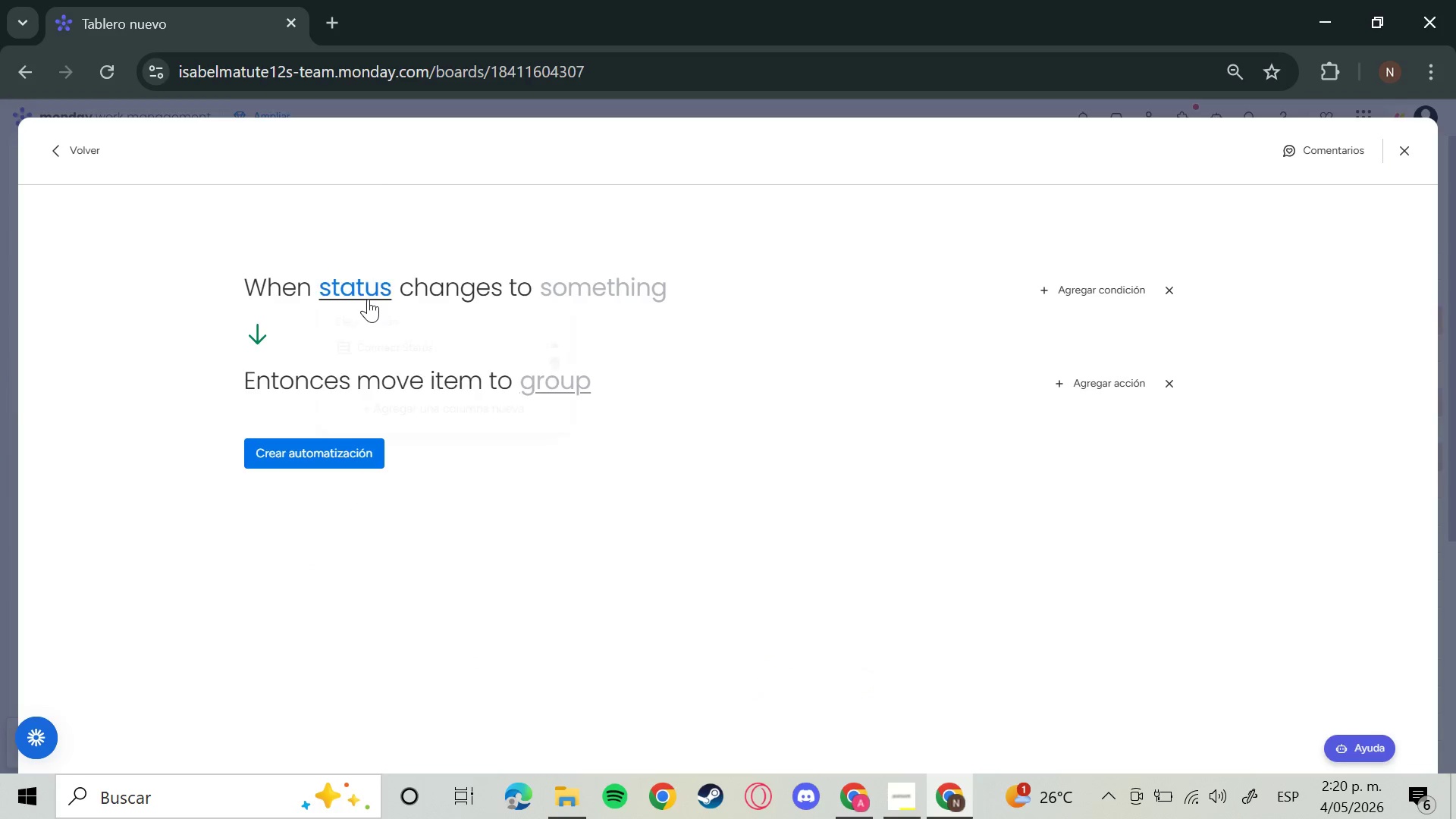 
left_click([368, 299])
 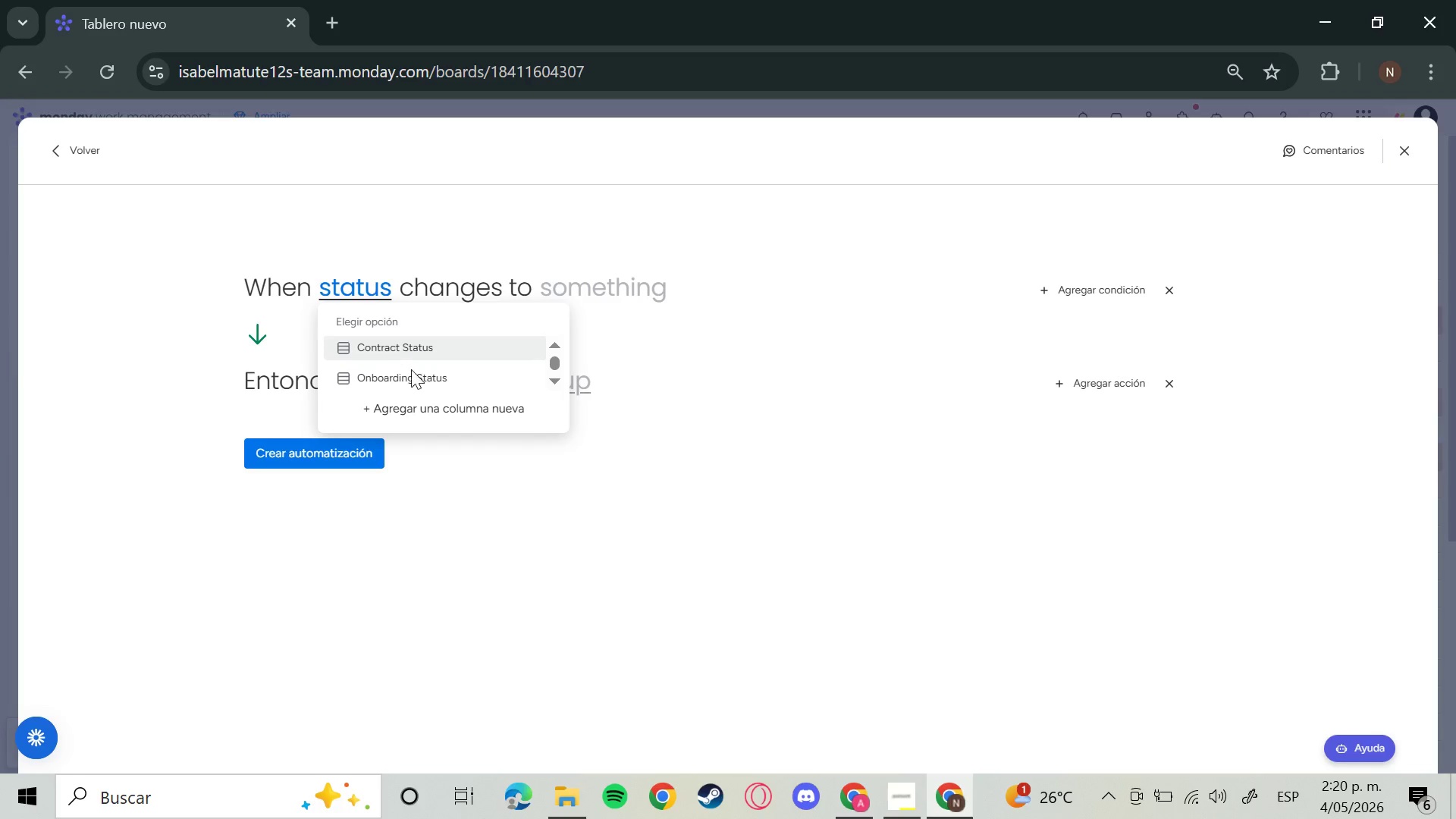 
left_click([402, 390])
 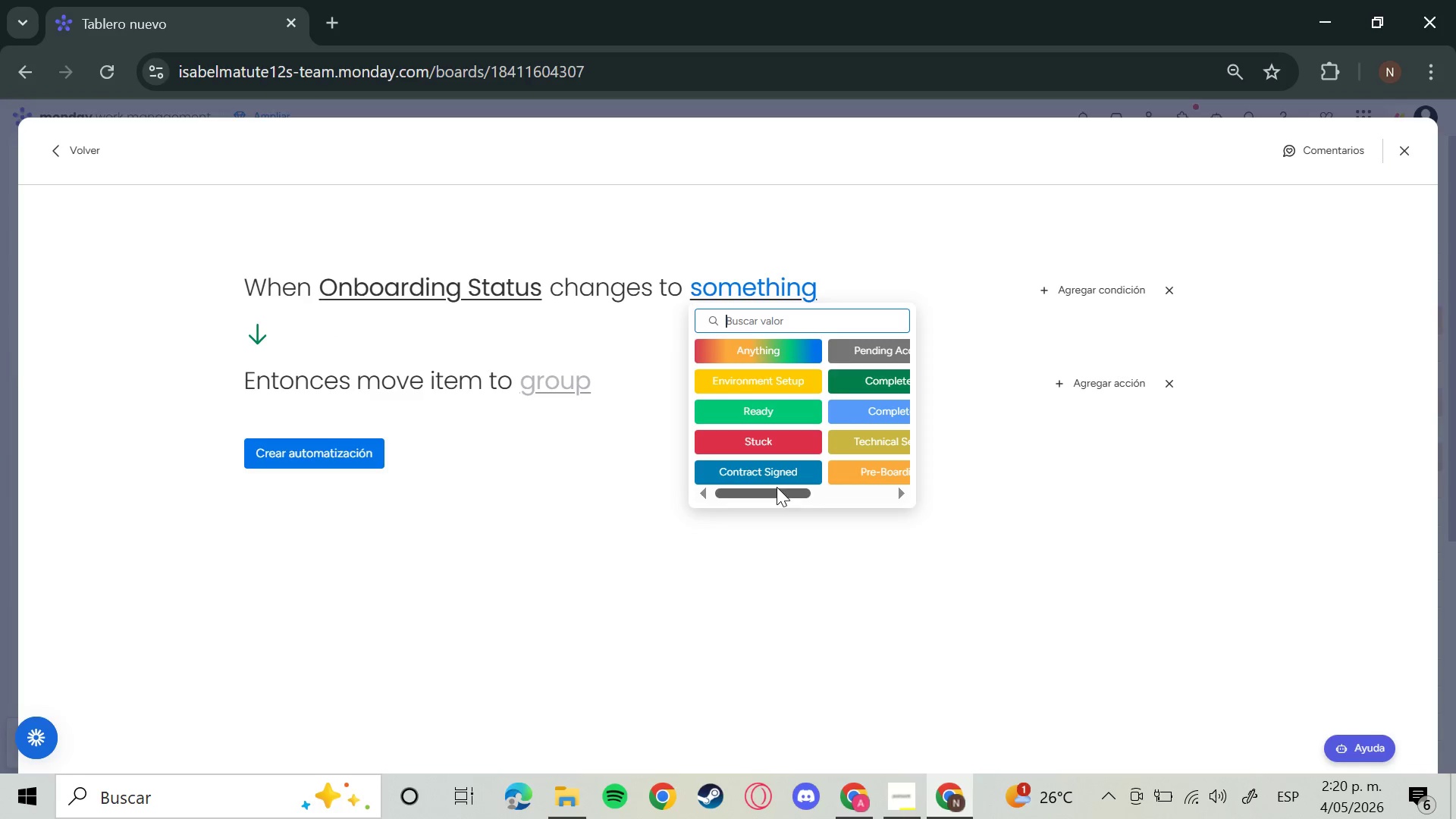 
left_click([774, 471])
 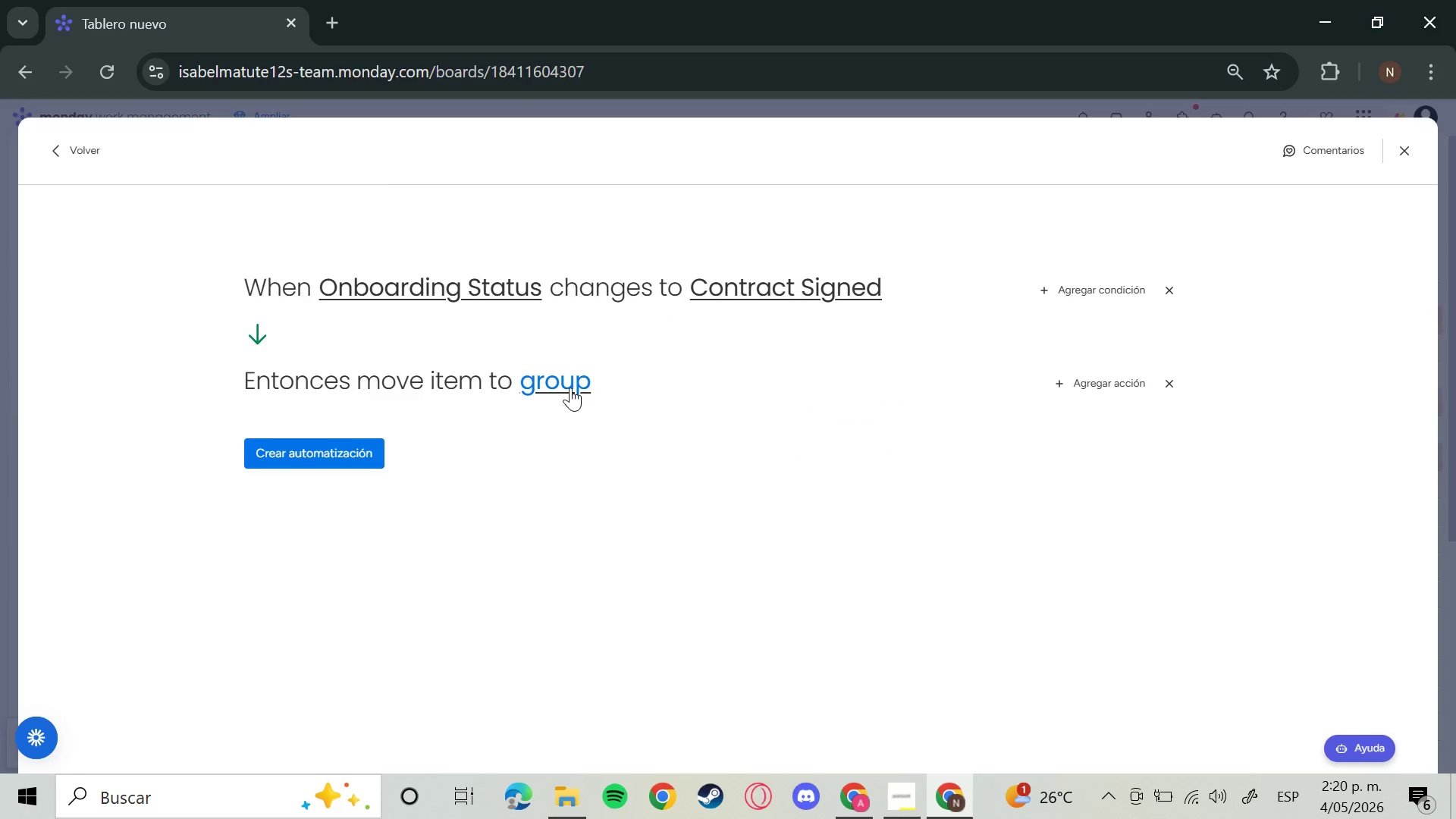 
left_click([570, 388])
 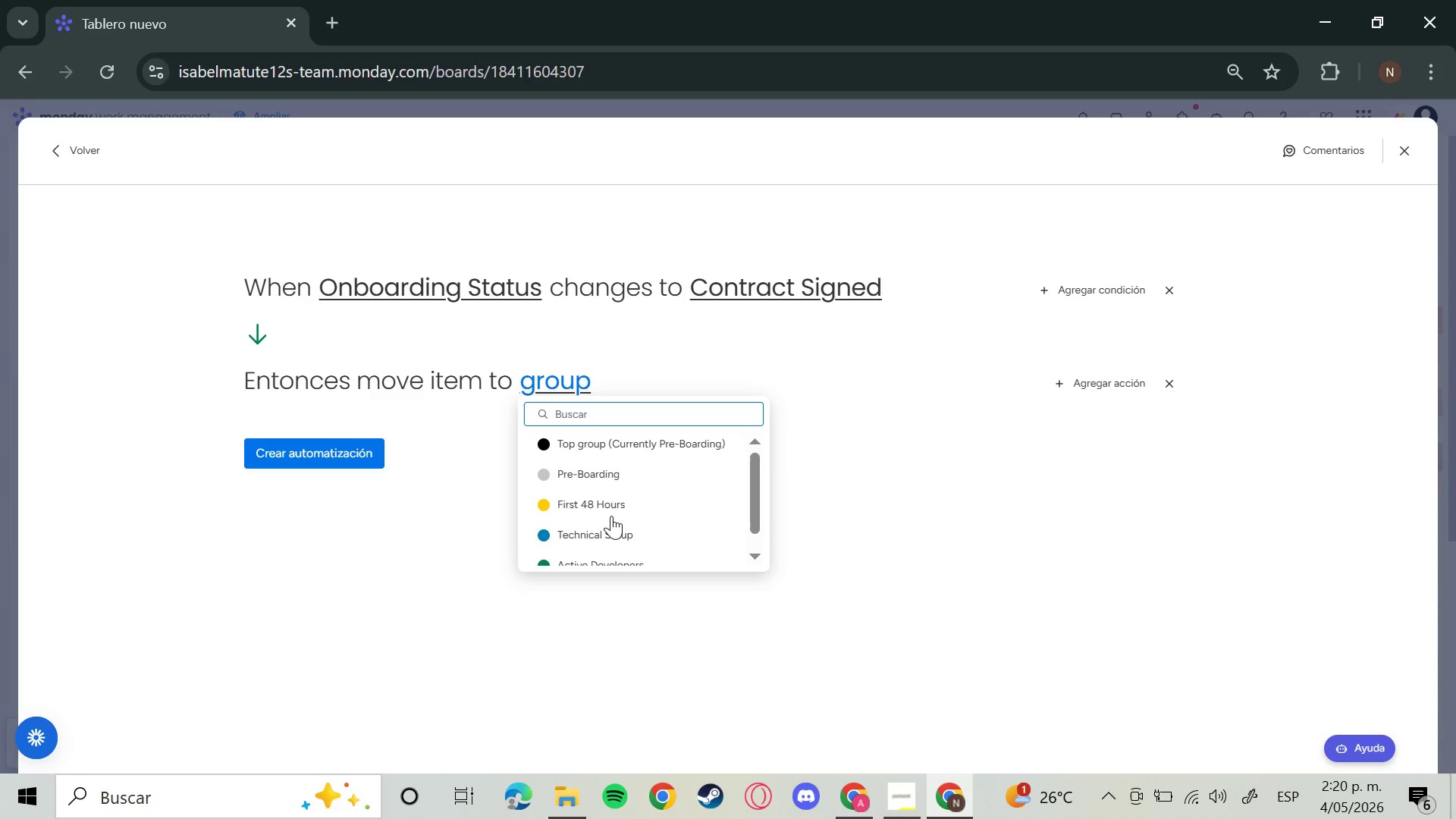 
left_click([610, 491])
 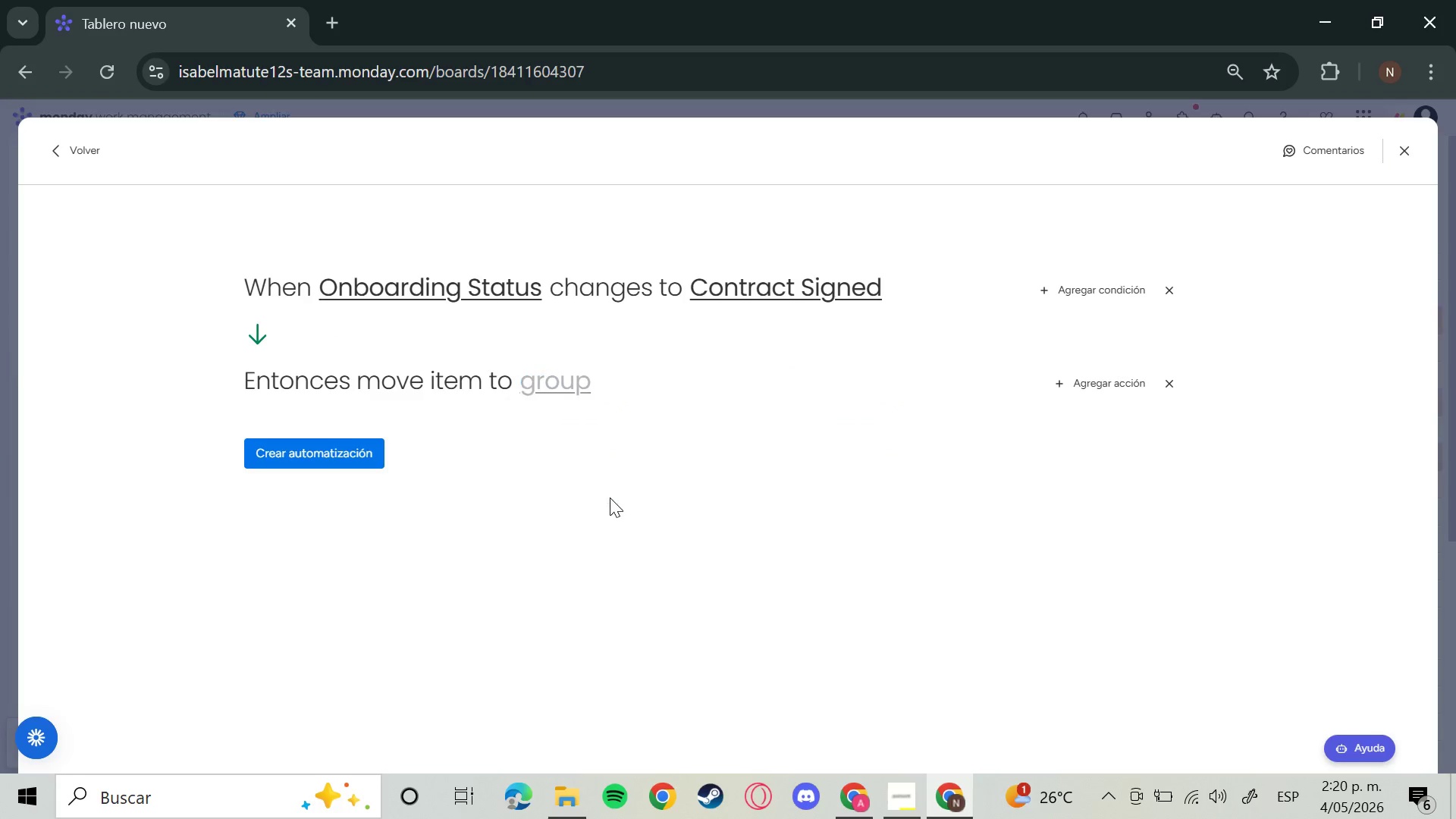 
left_click([610, 497])
 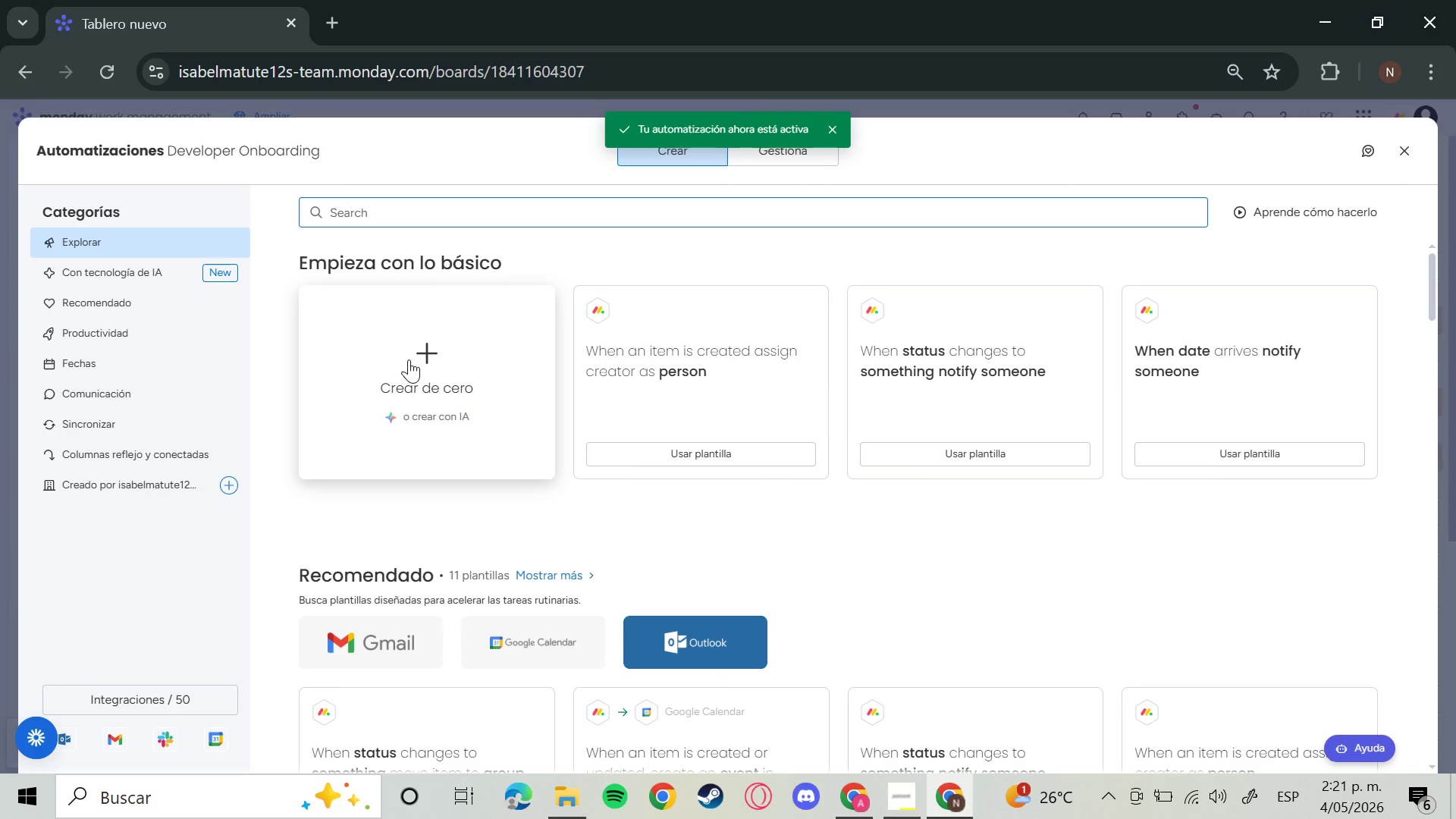 
wait(7.75)
 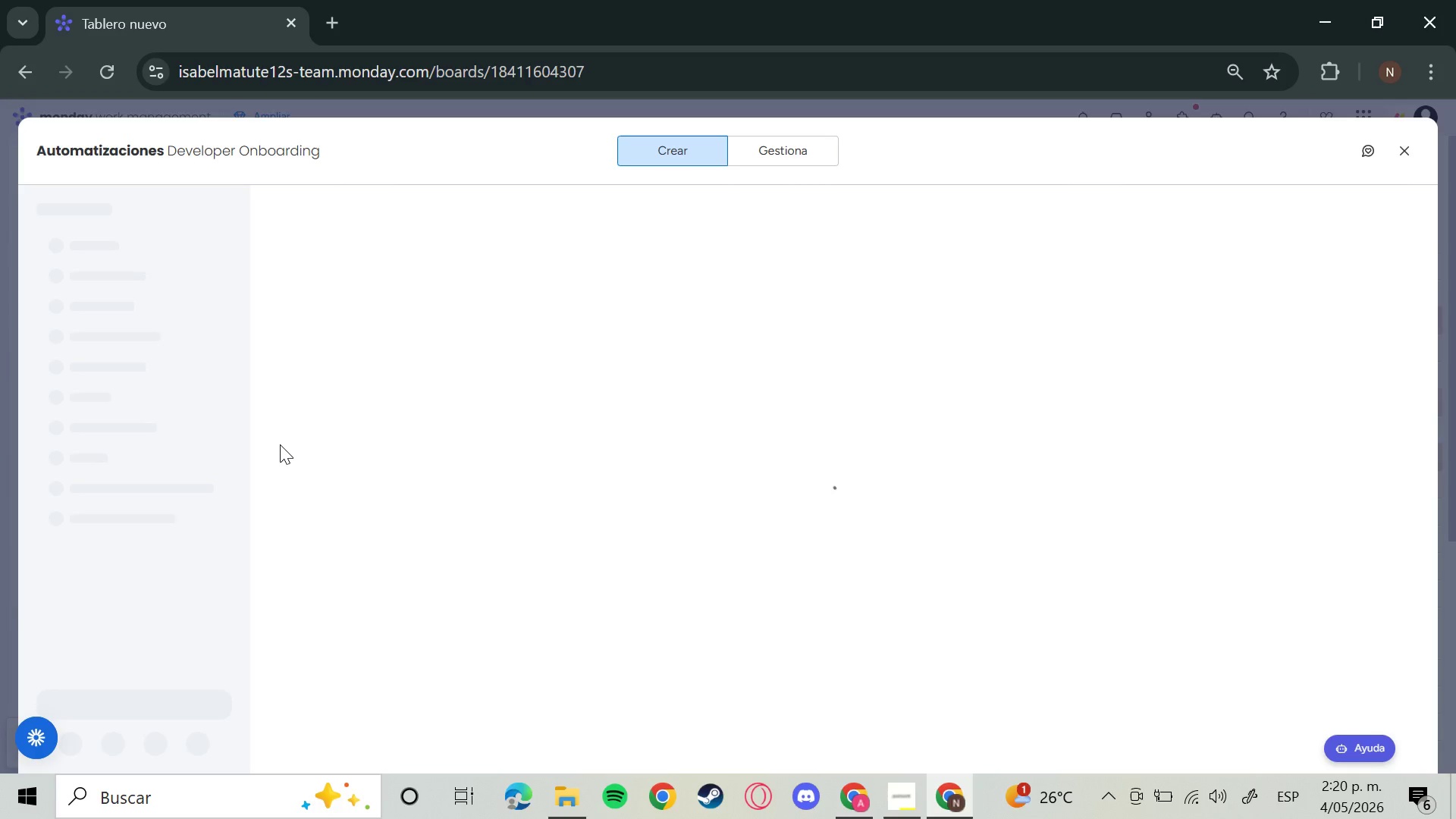 
left_click([417, 360])
 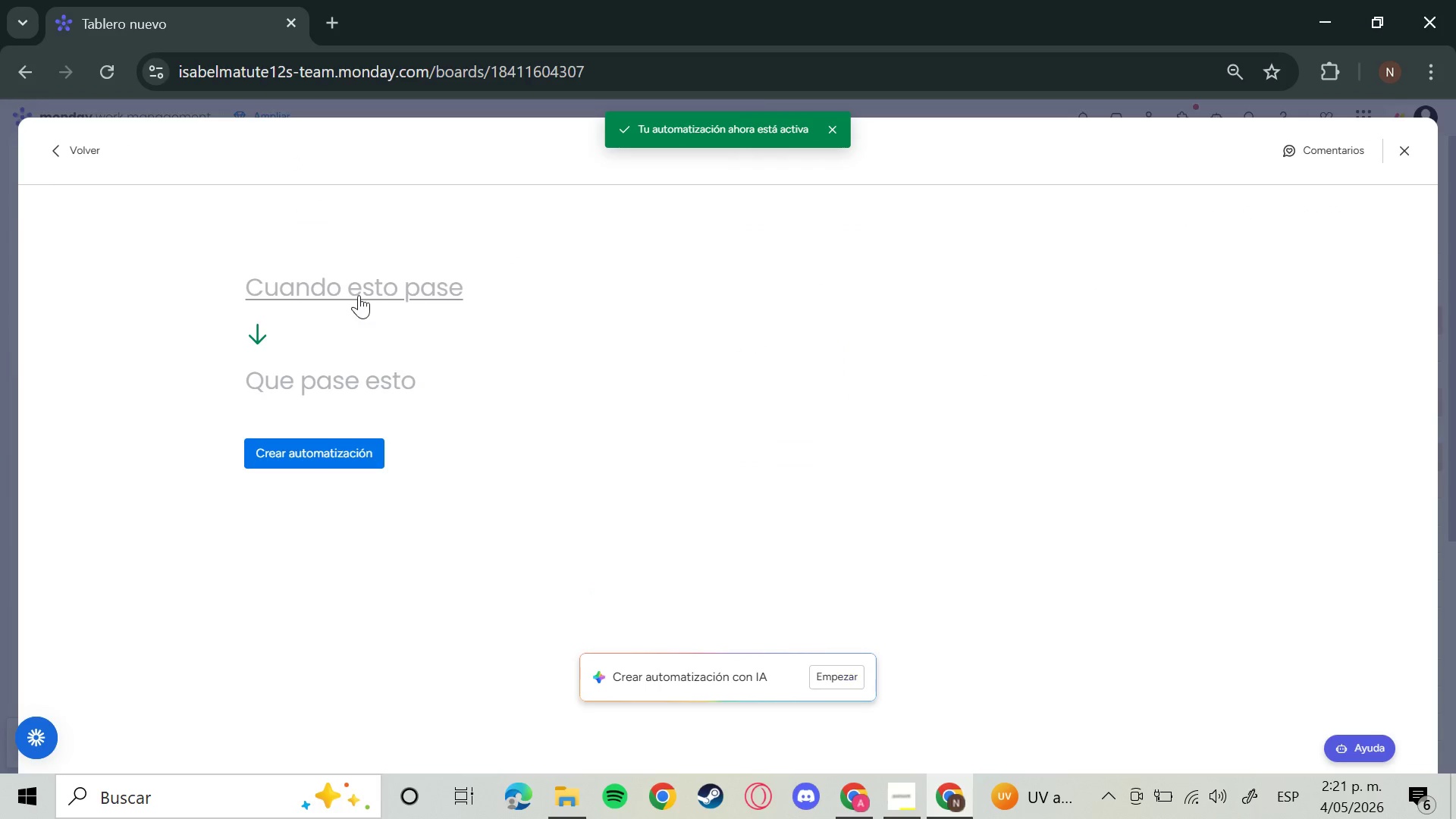 
left_click([359, 295])
 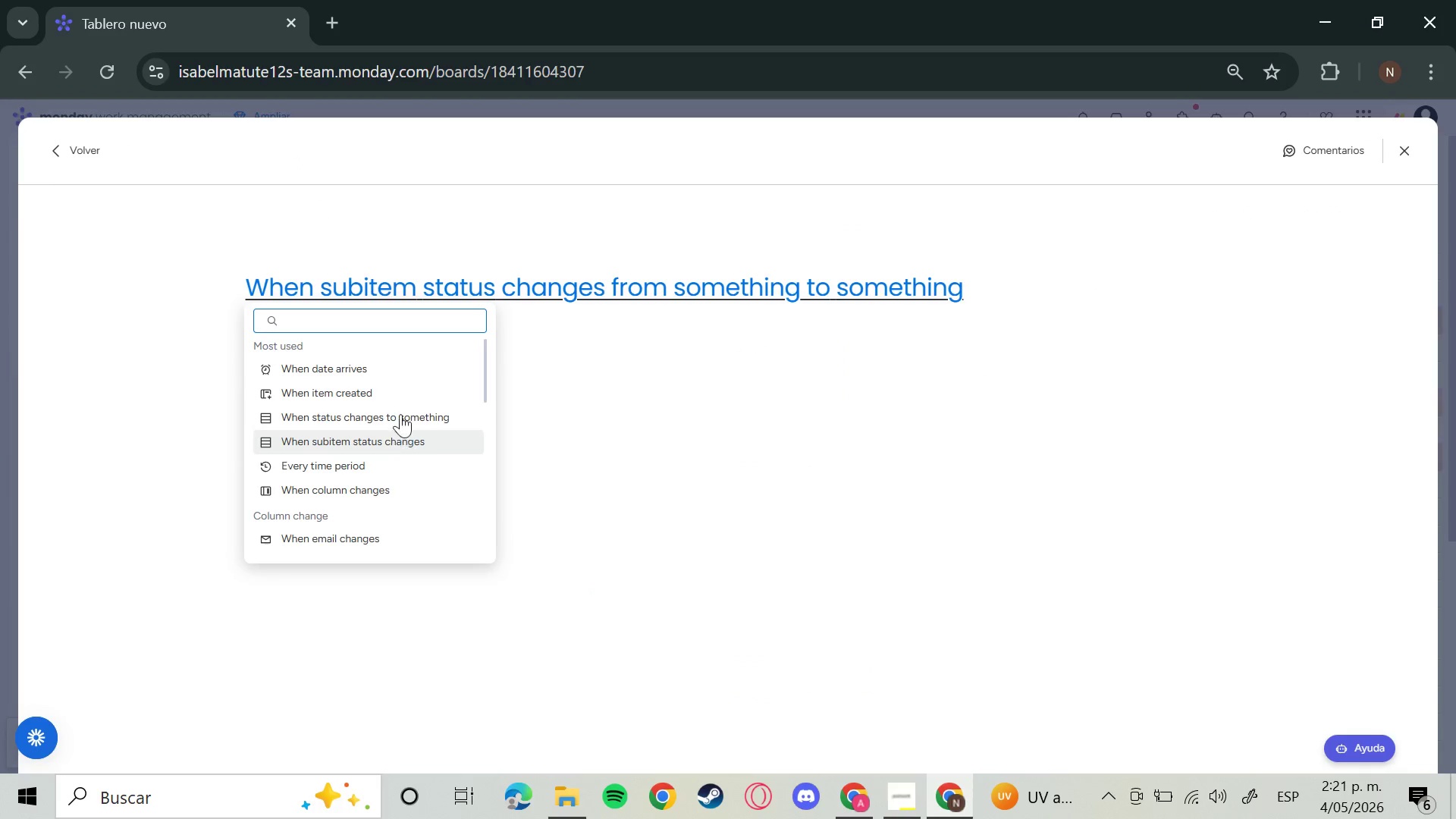 
left_click([400, 414])
 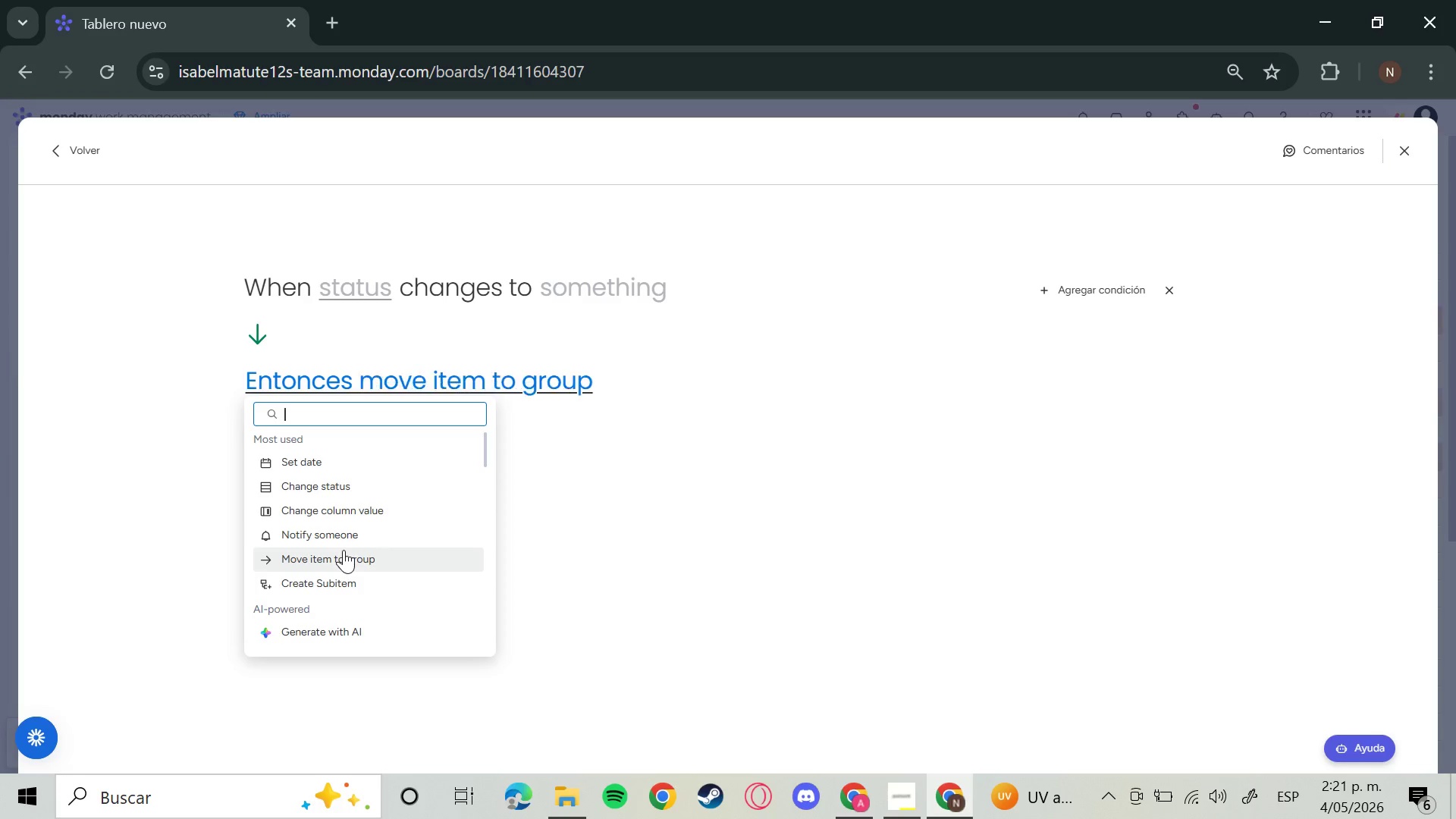 
left_click_drag(start_coordinate=[344, 550], to_coordinate=[347, 548])
 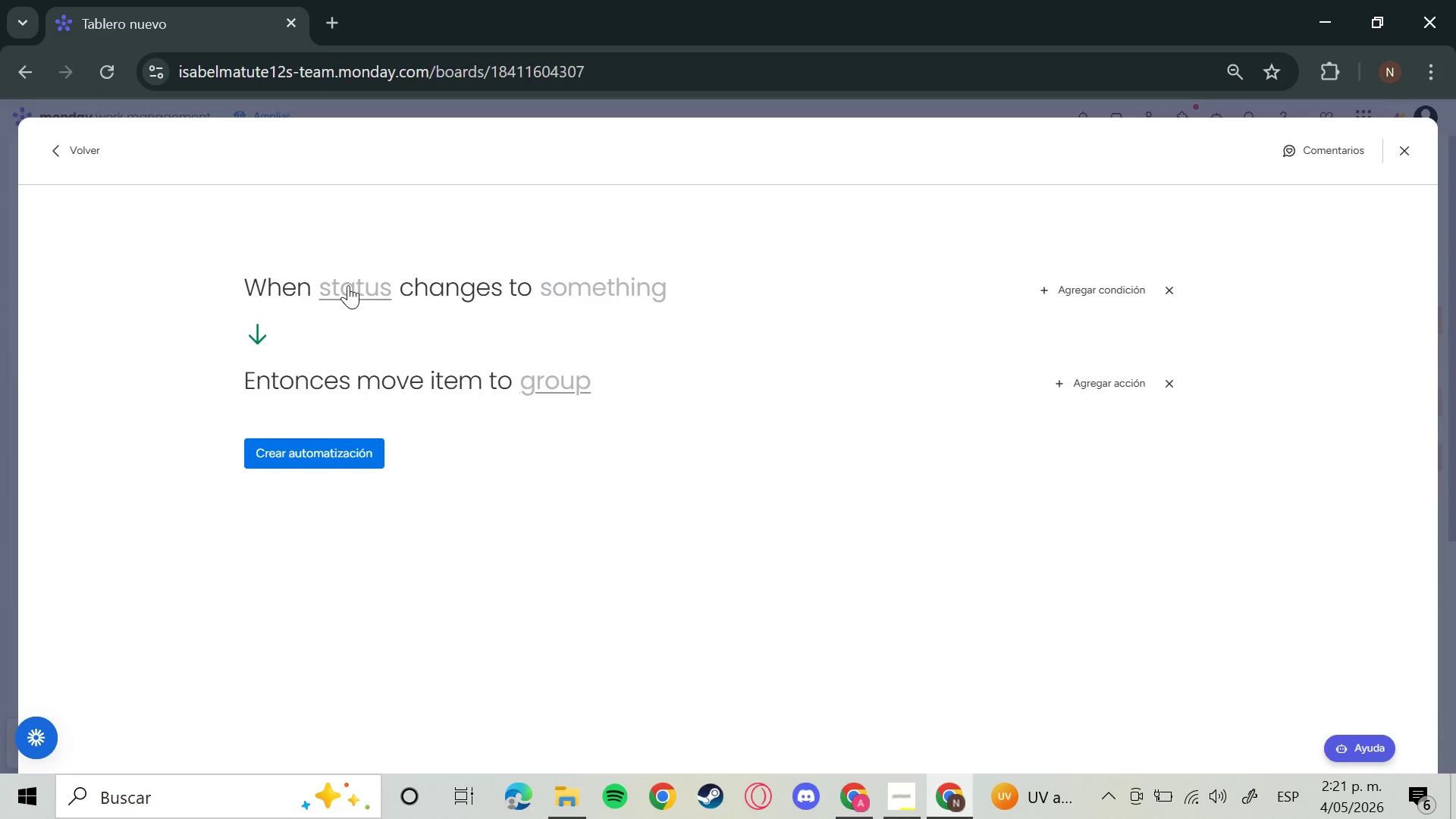 
left_click([348, 285])
 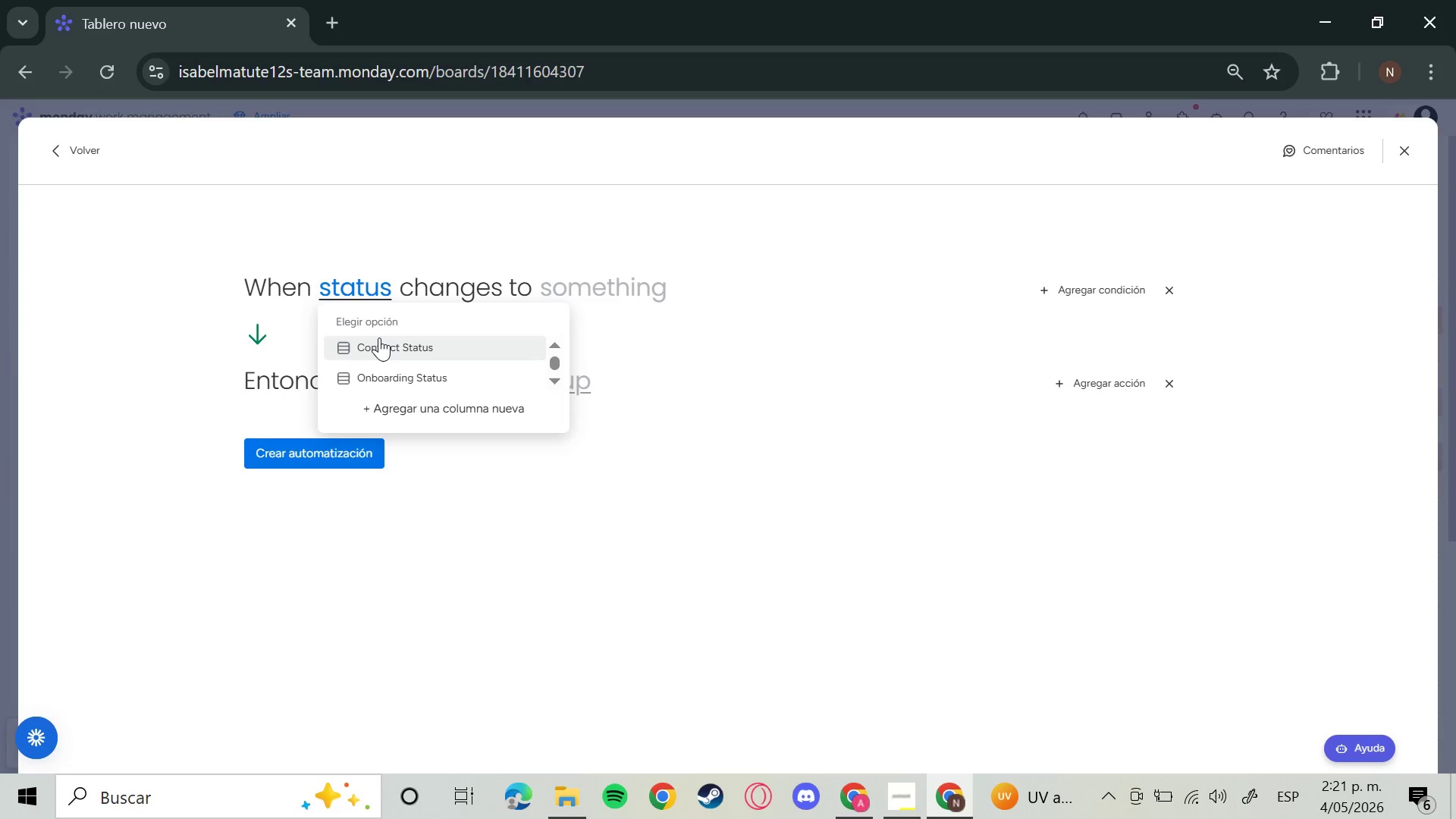 
left_click([379, 337])
 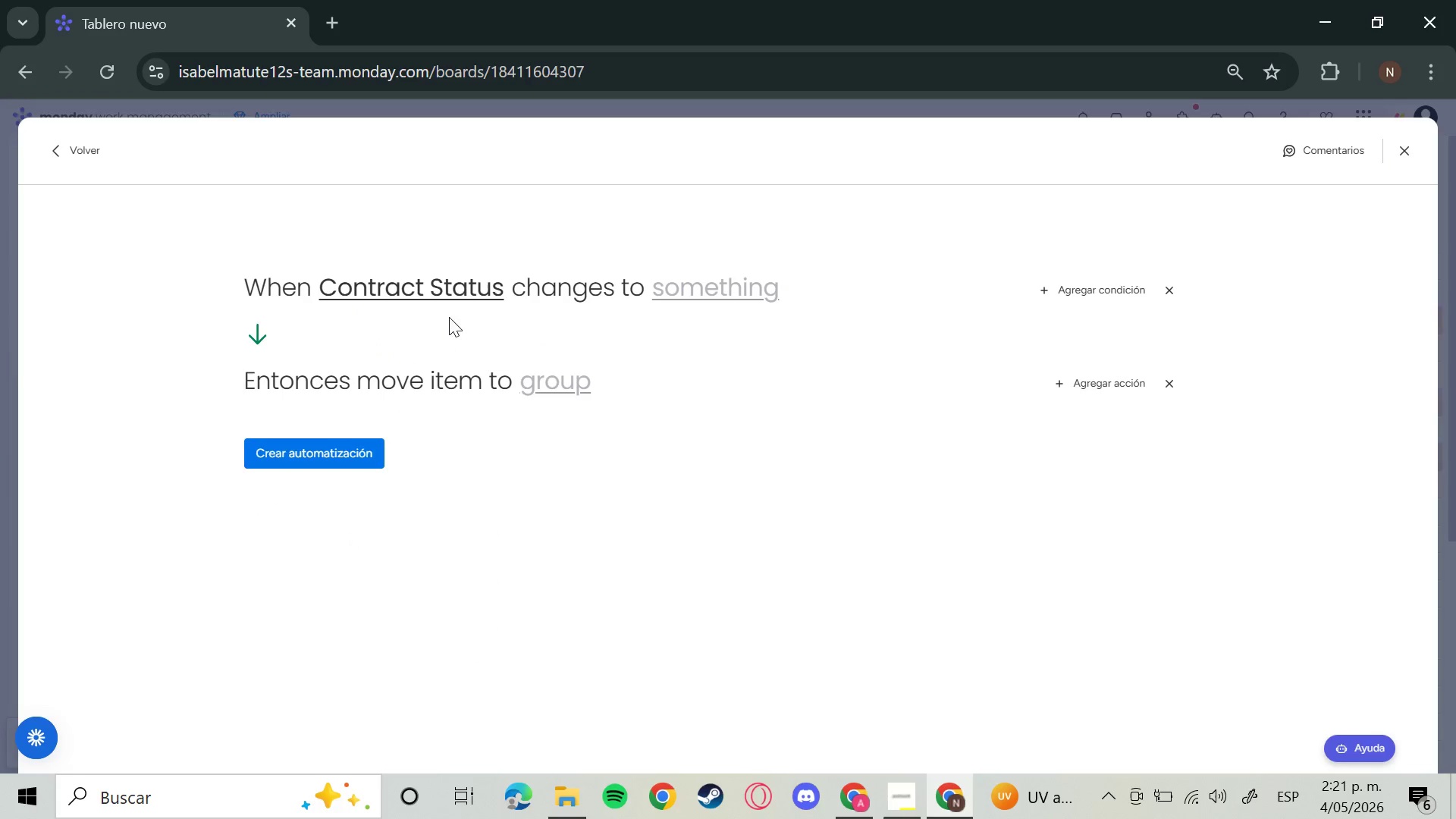 
left_click([403, 276])
 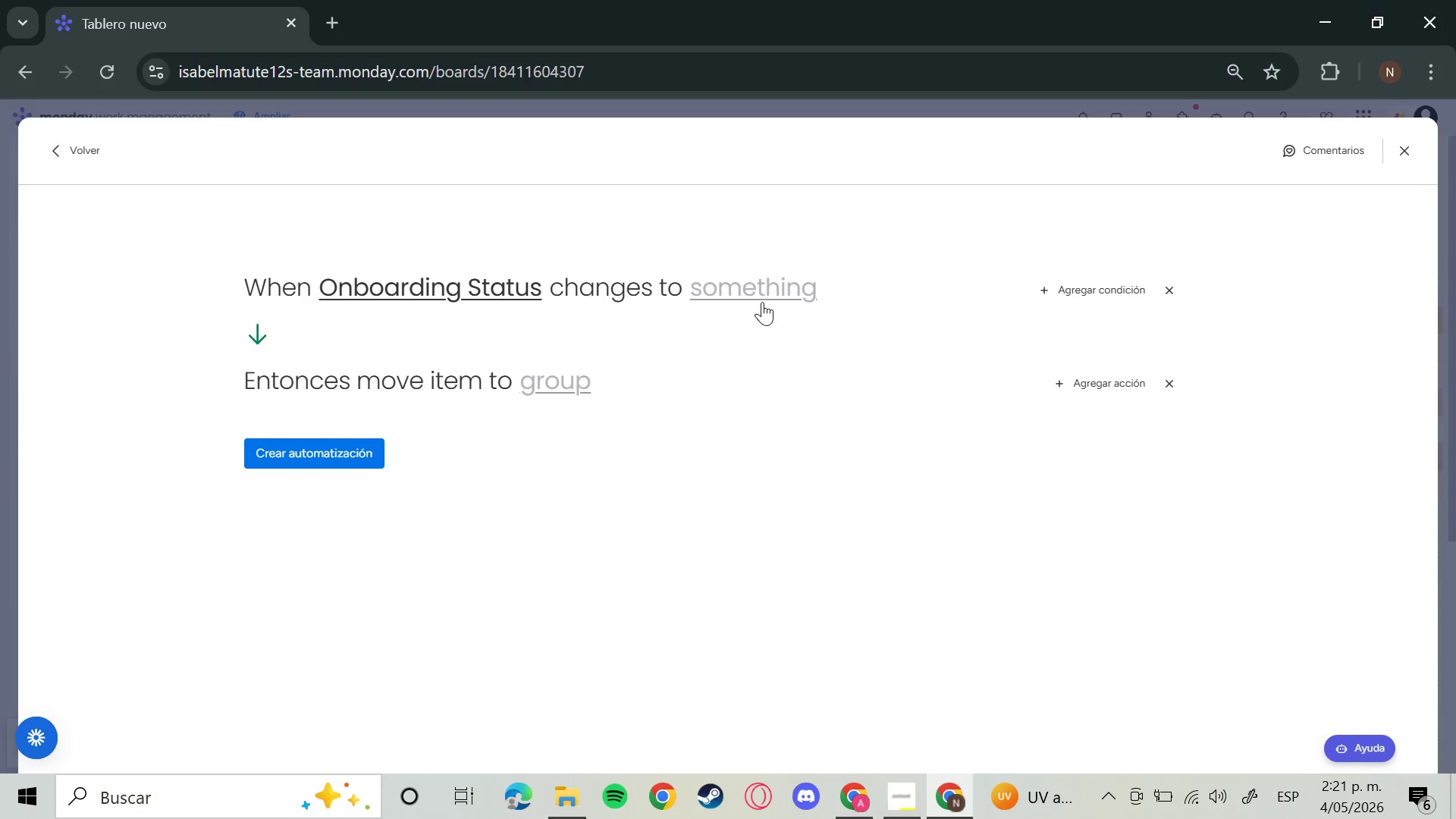 
double_click([761, 301])
 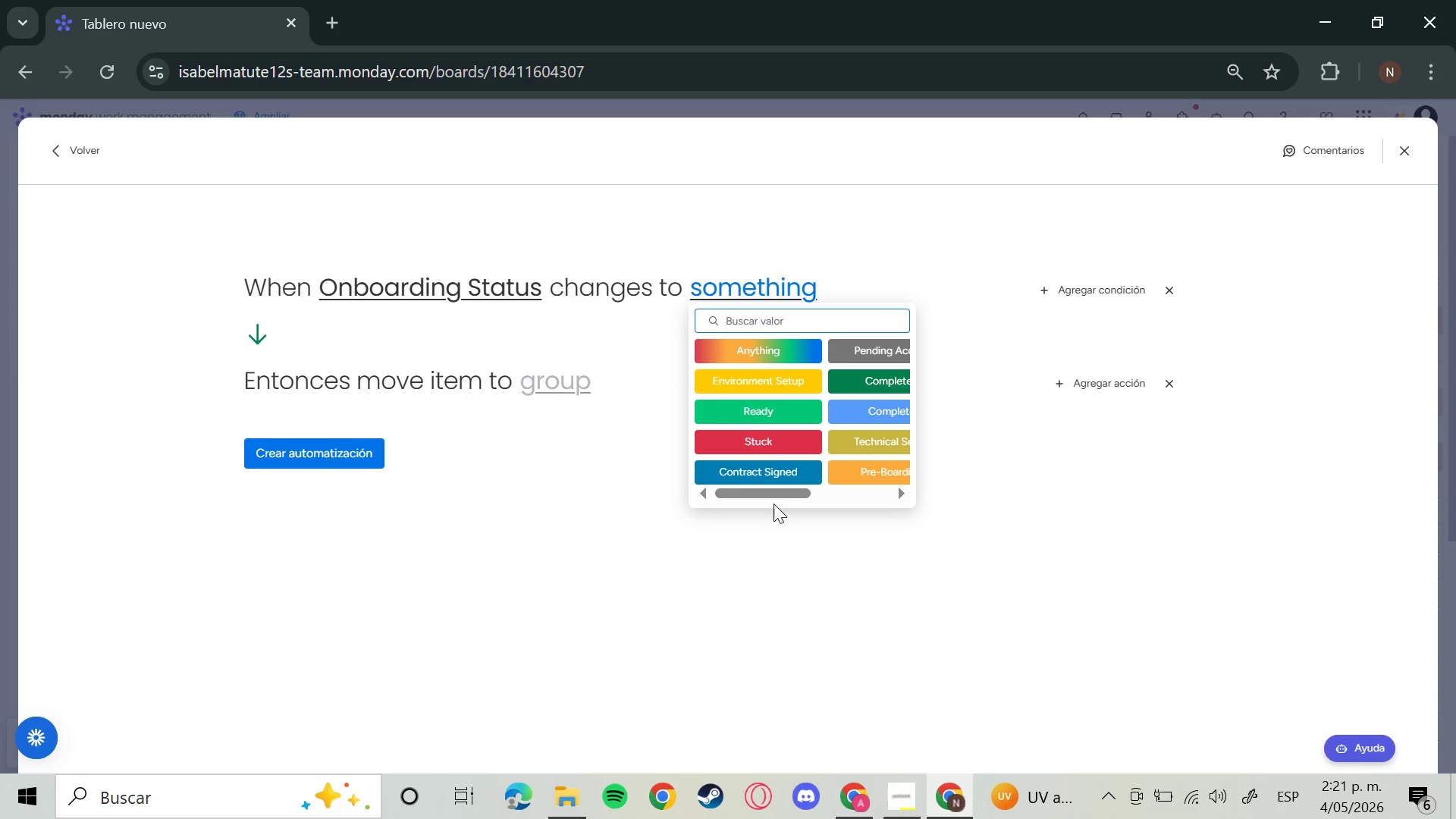 
left_click_drag(start_coordinate=[773, 497], to_coordinate=[717, 500])
 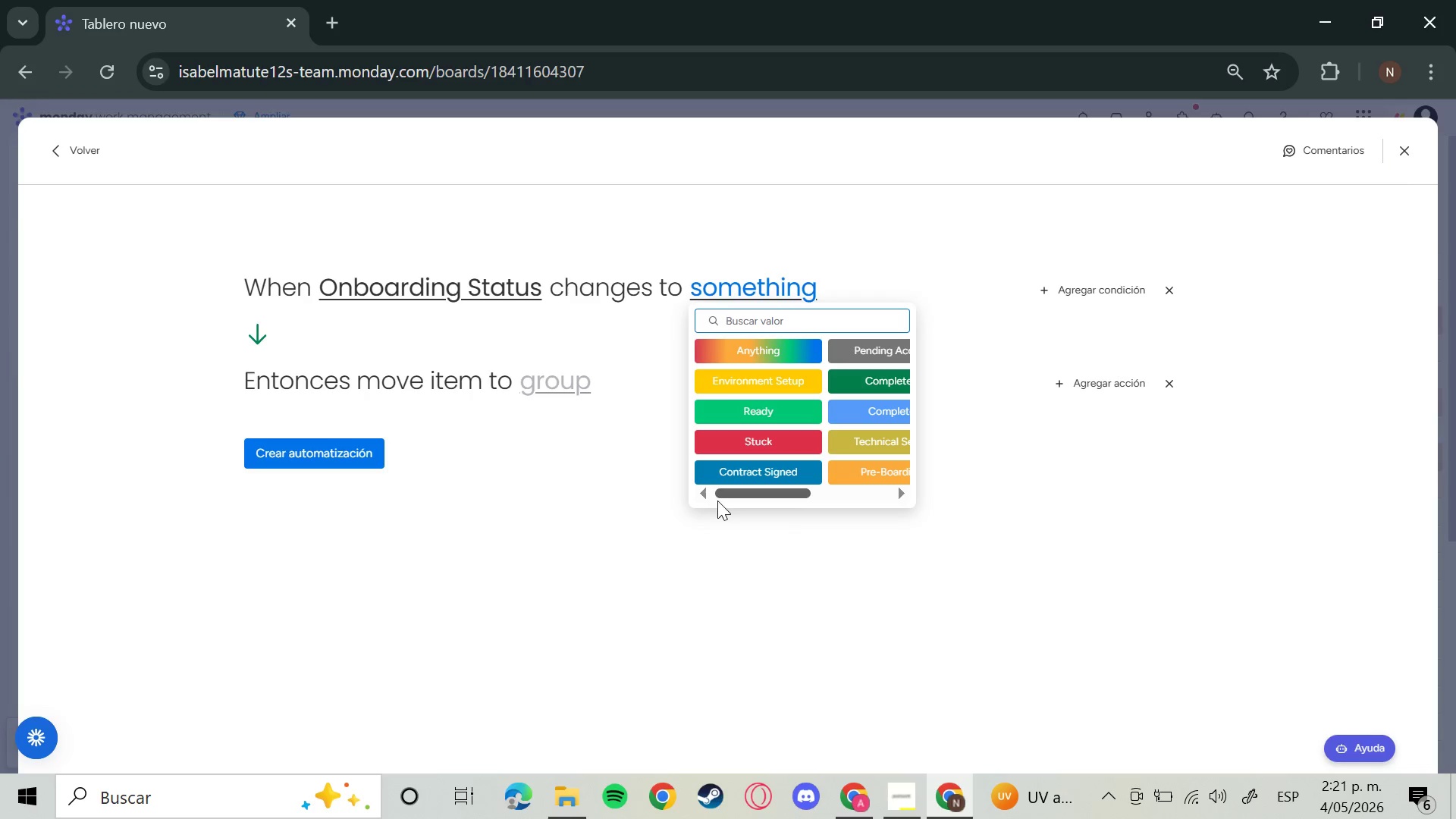 
wait(8.23)
 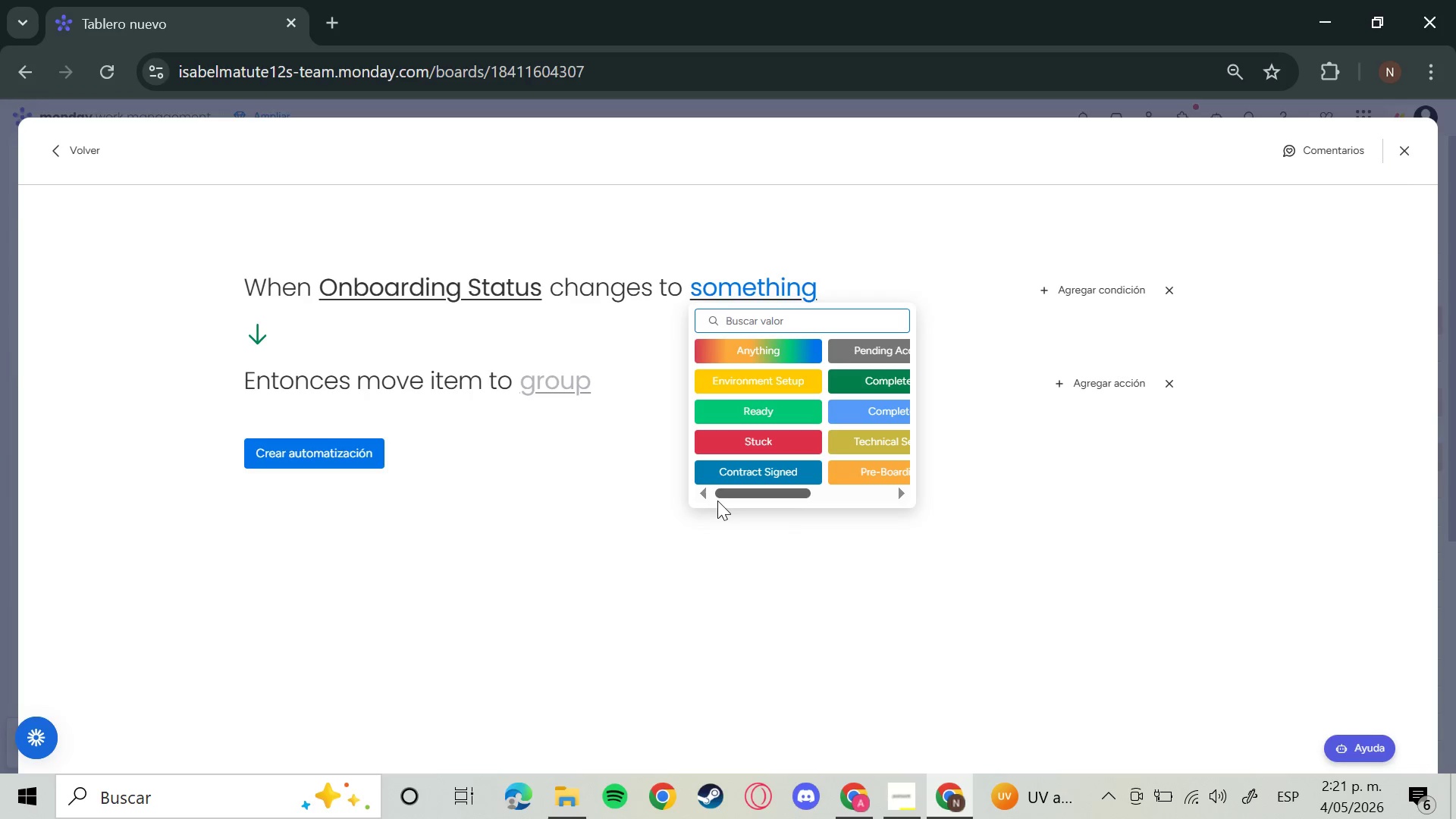 
left_click_drag(start_coordinate=[780, 486], to_coordinate=[788, 487])
 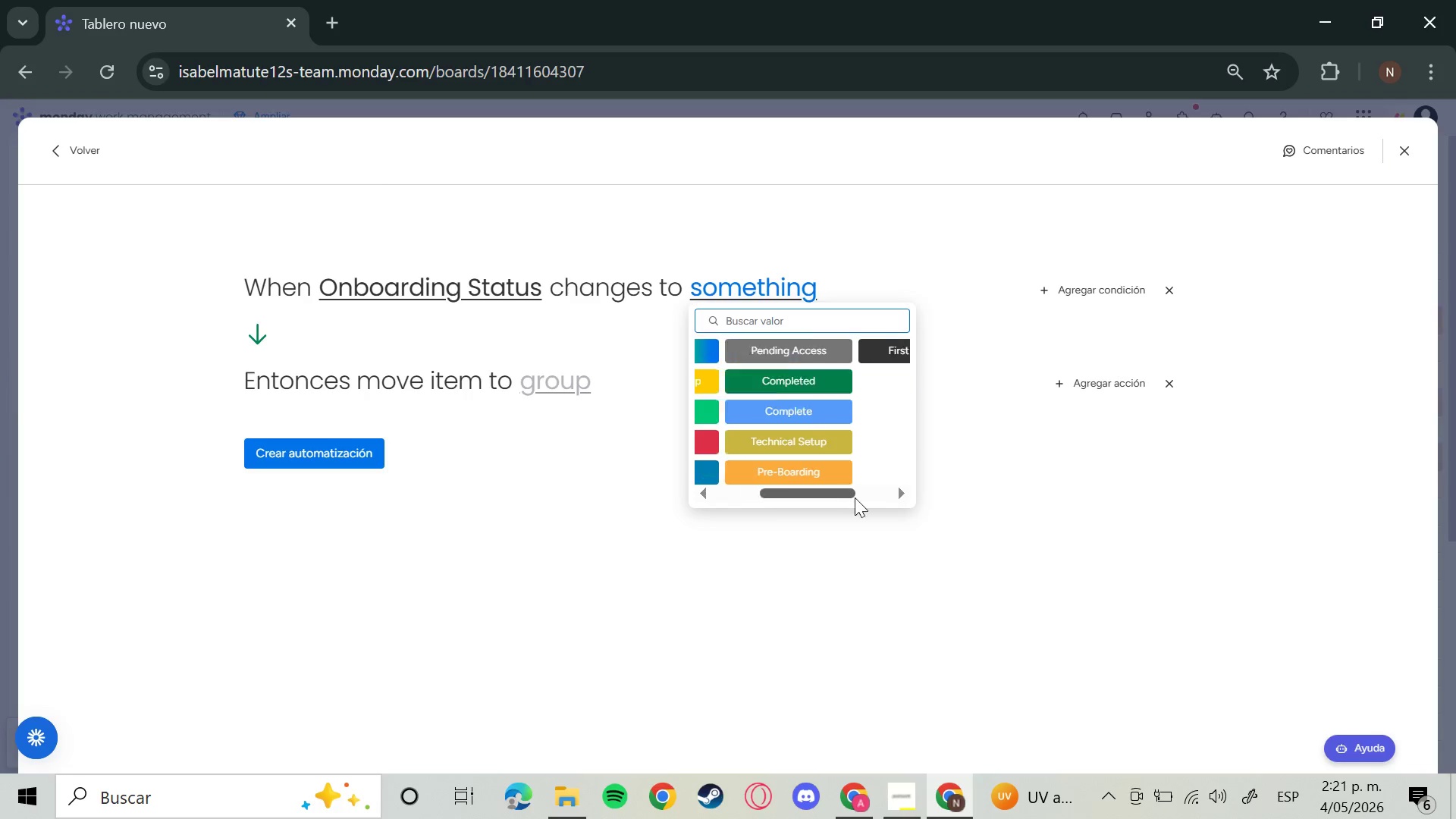 
left_click_drag(start_coordinate=[788, 495], to_coordinate=[738, 497])
 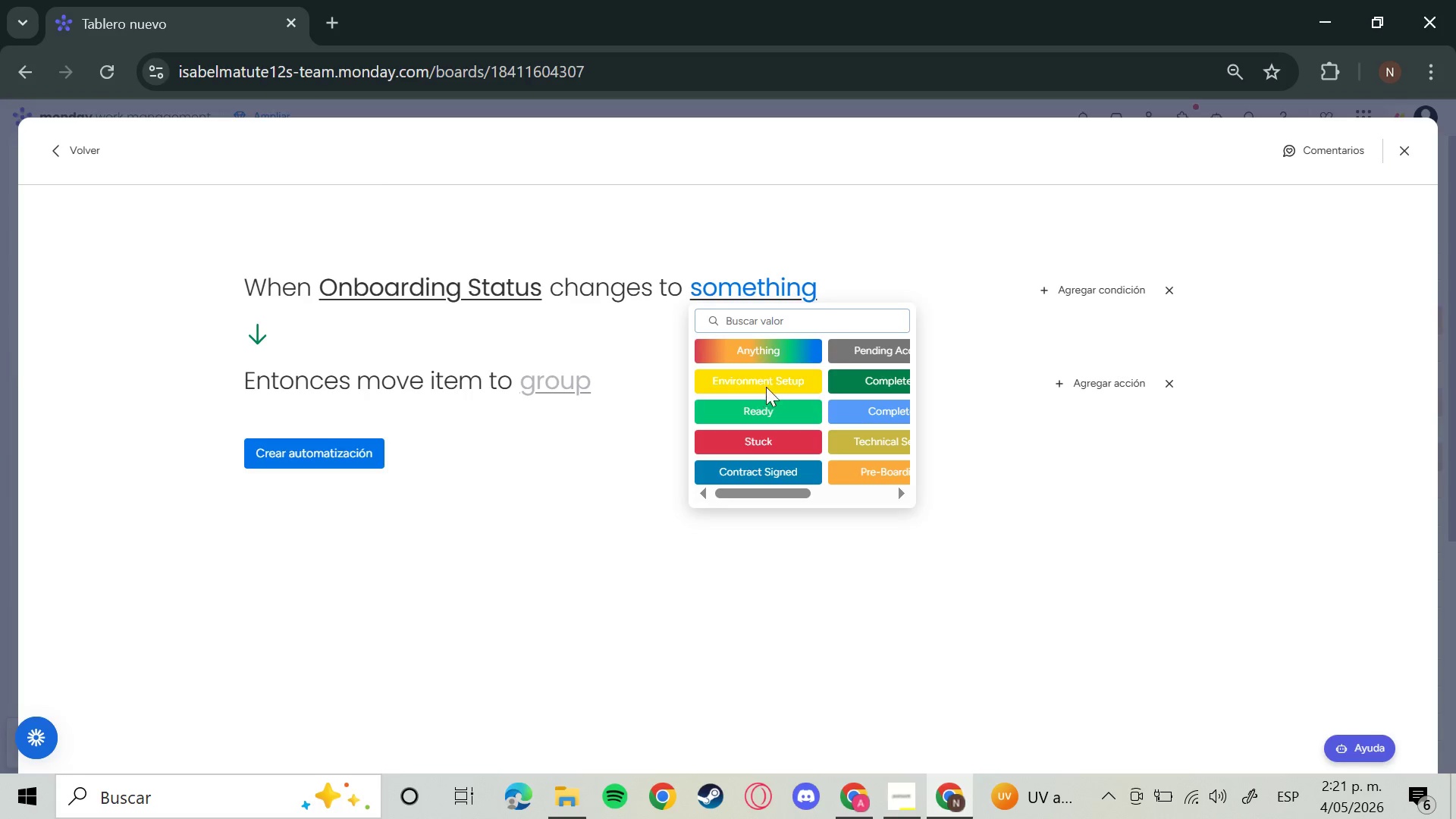 
left_click([766, 387])
 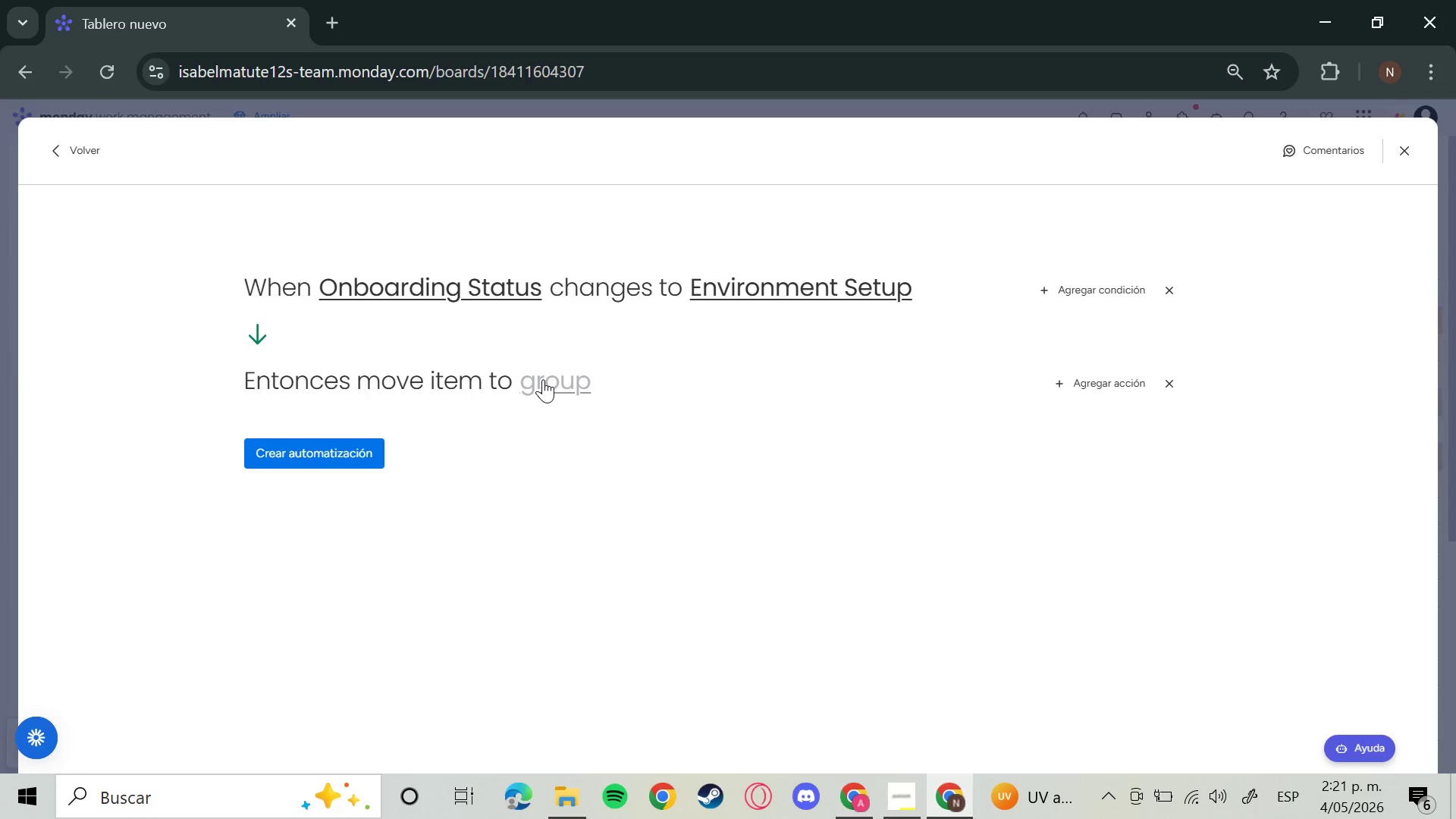 
left_click([543, 379])
 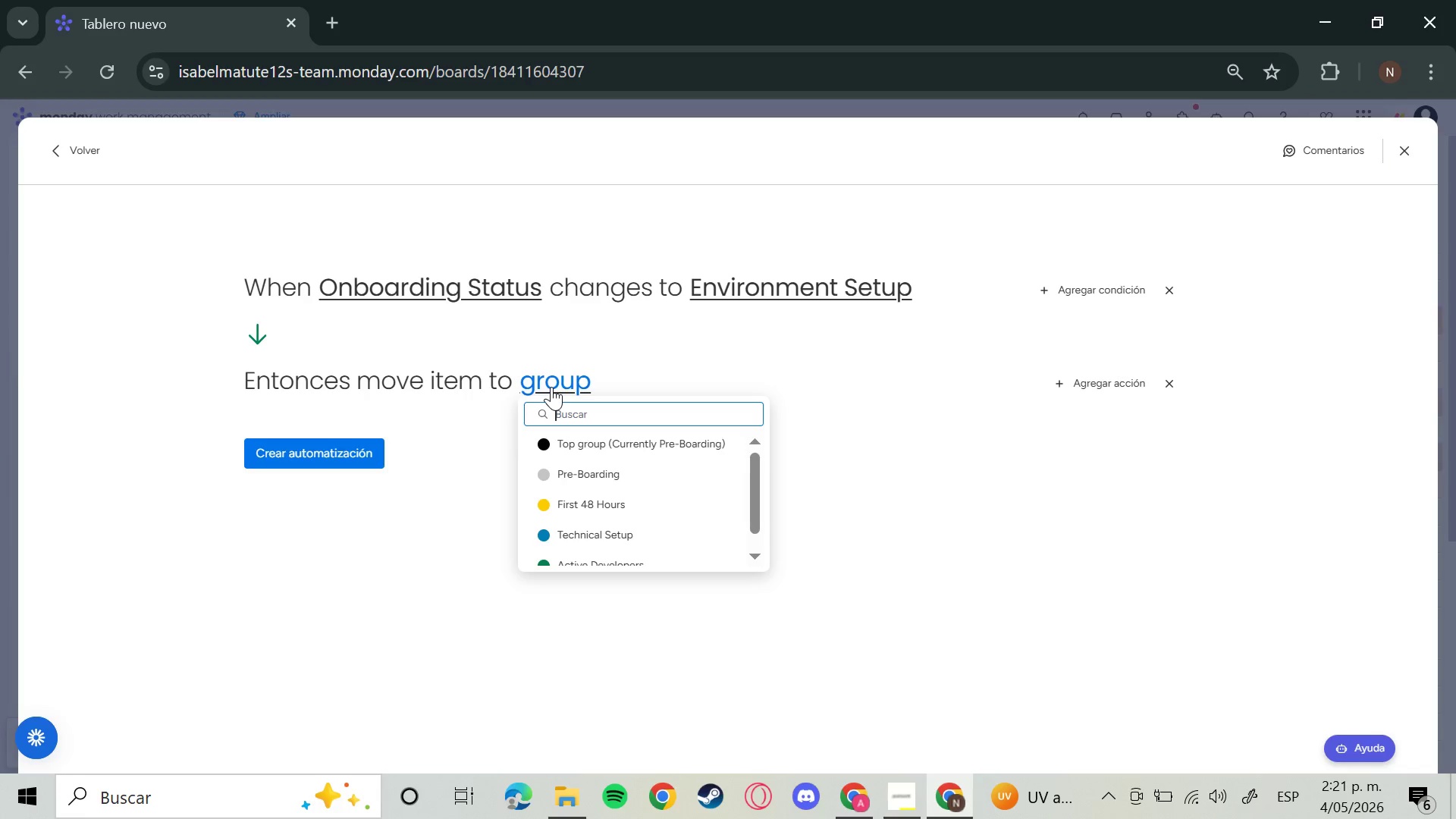 
wait(14.72)
 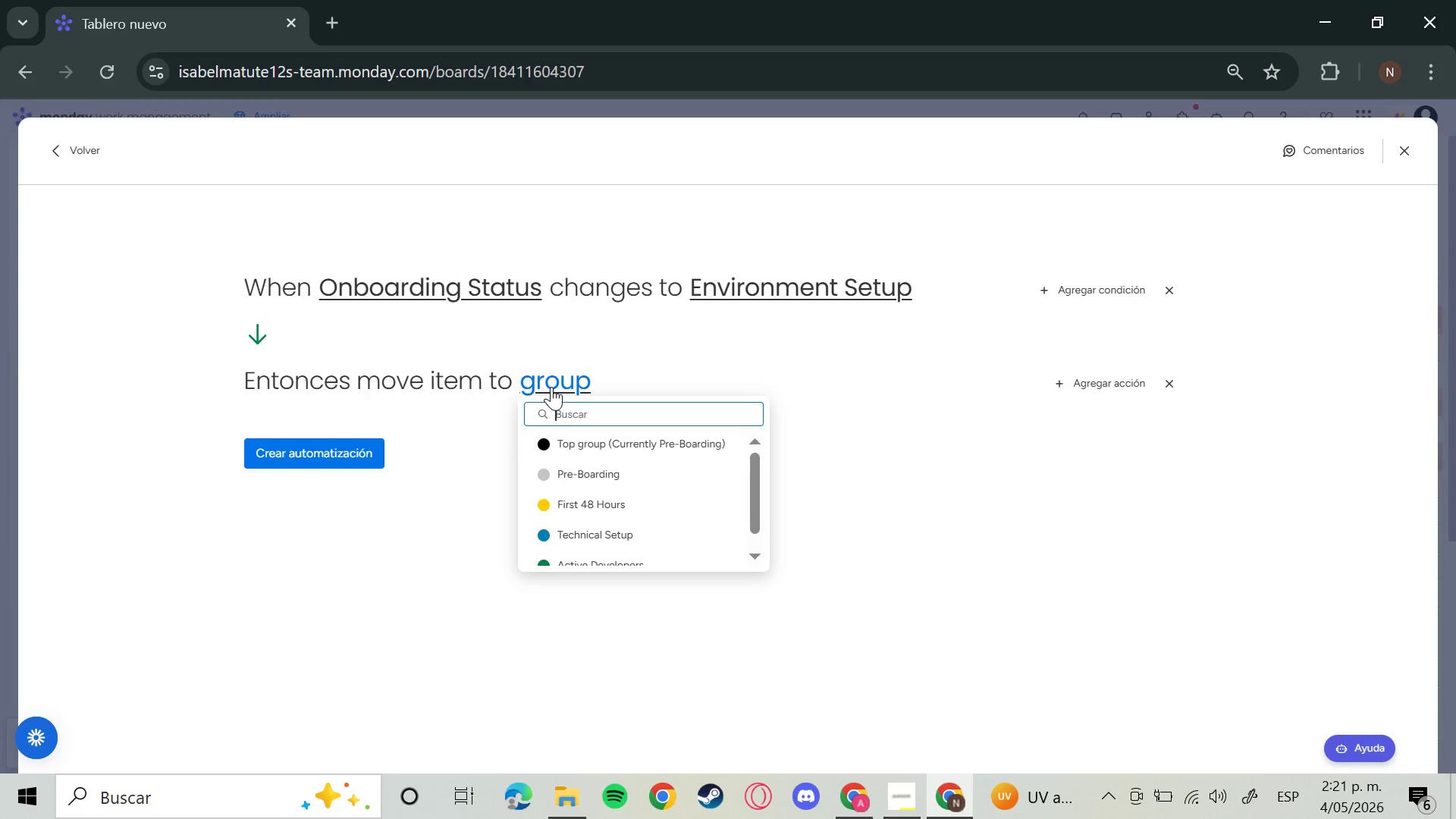 
scroll: coordinate [637, 533], scroll_direction: down, amount: 1.0
 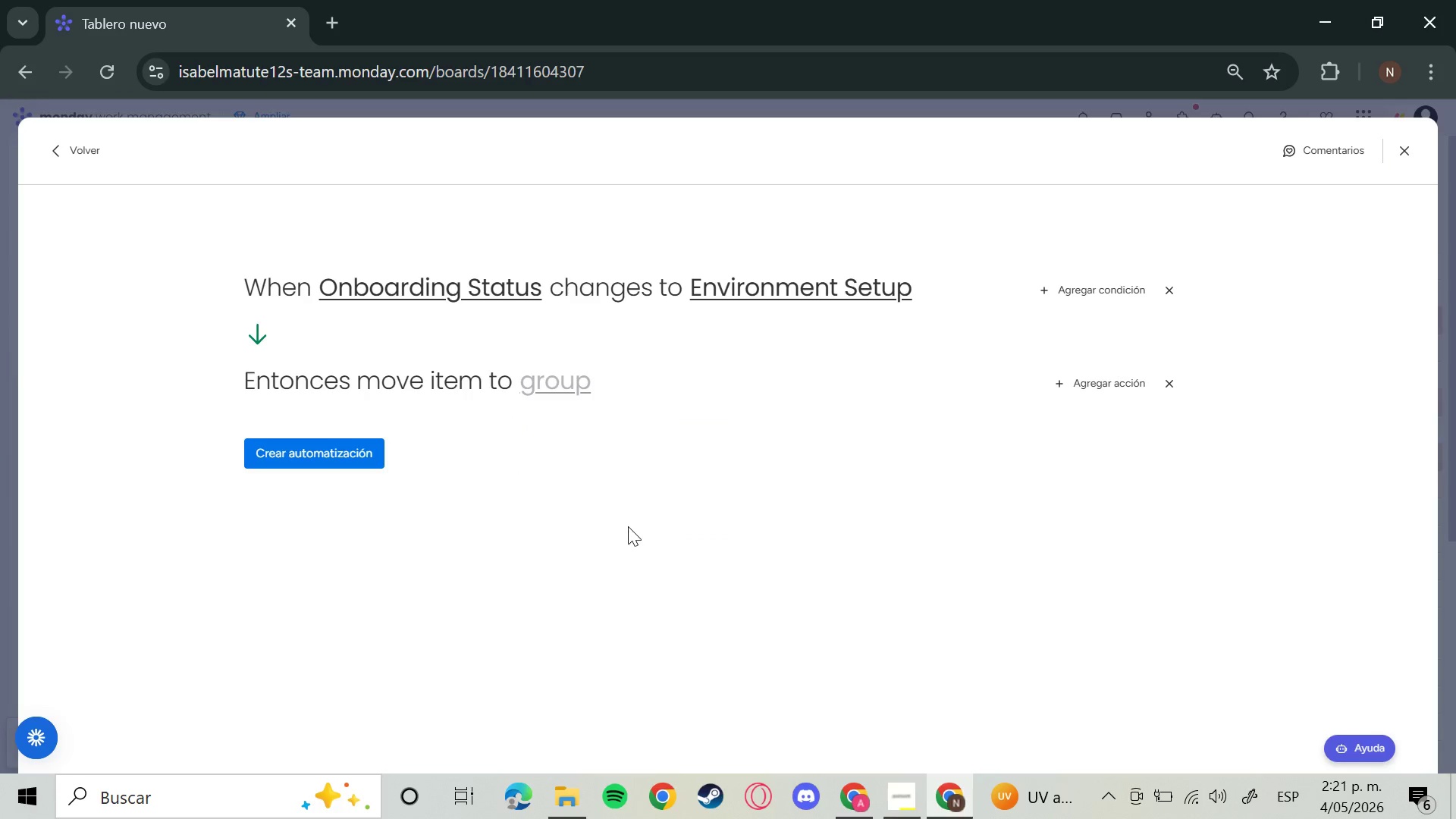 
left_click([628, 526])
 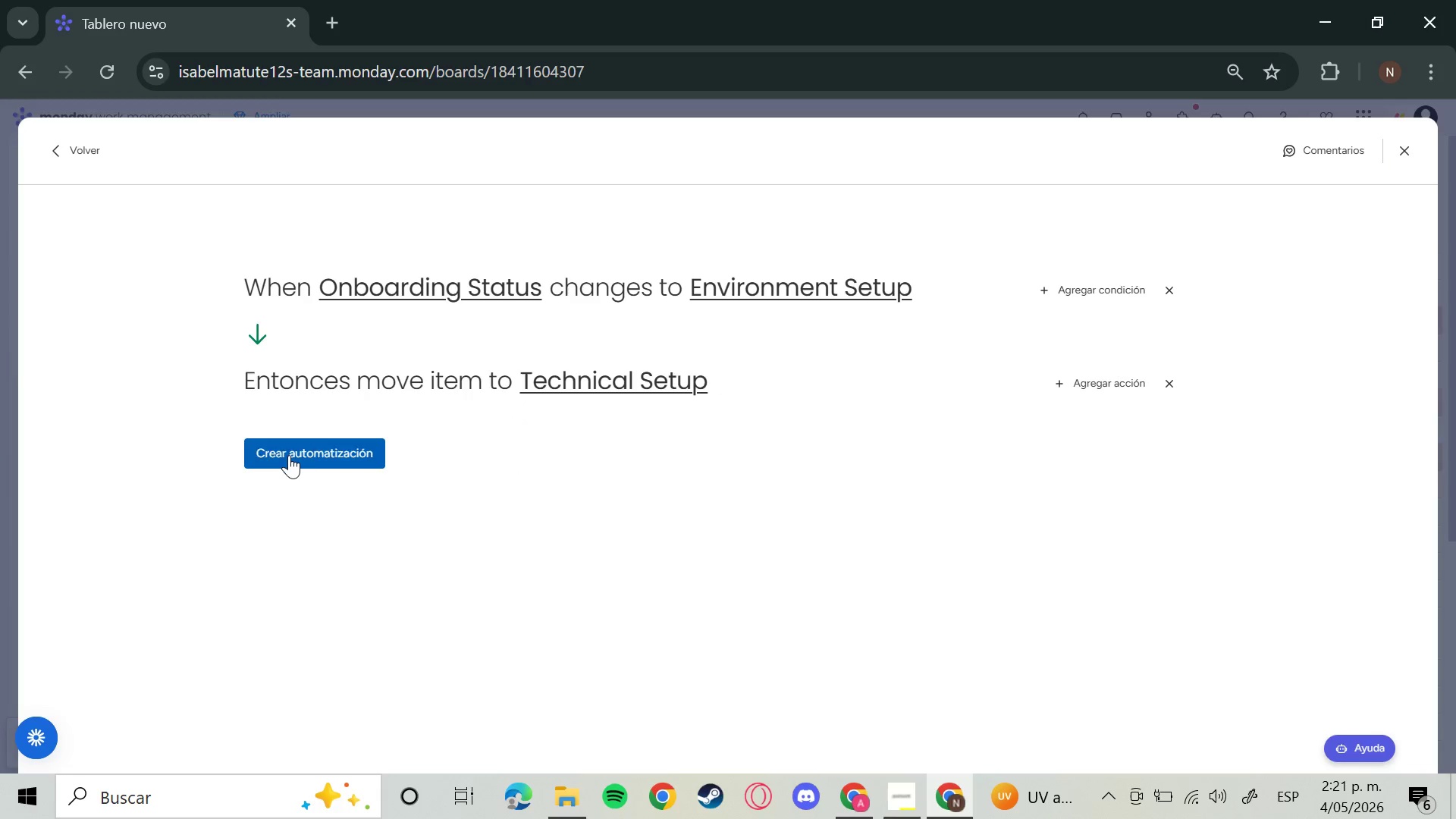 
left_click([289, 455])
 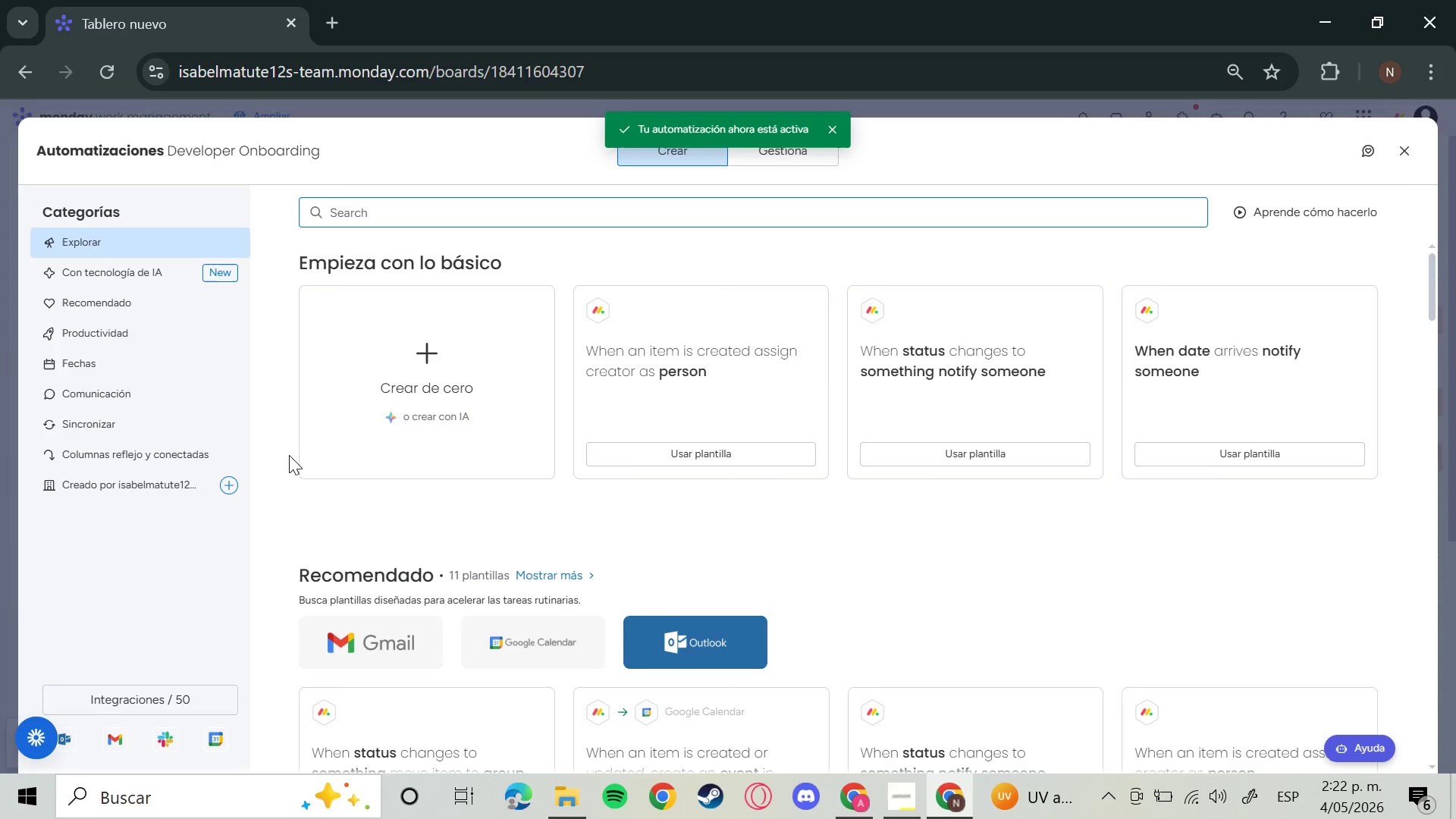 
wait(10.36)
 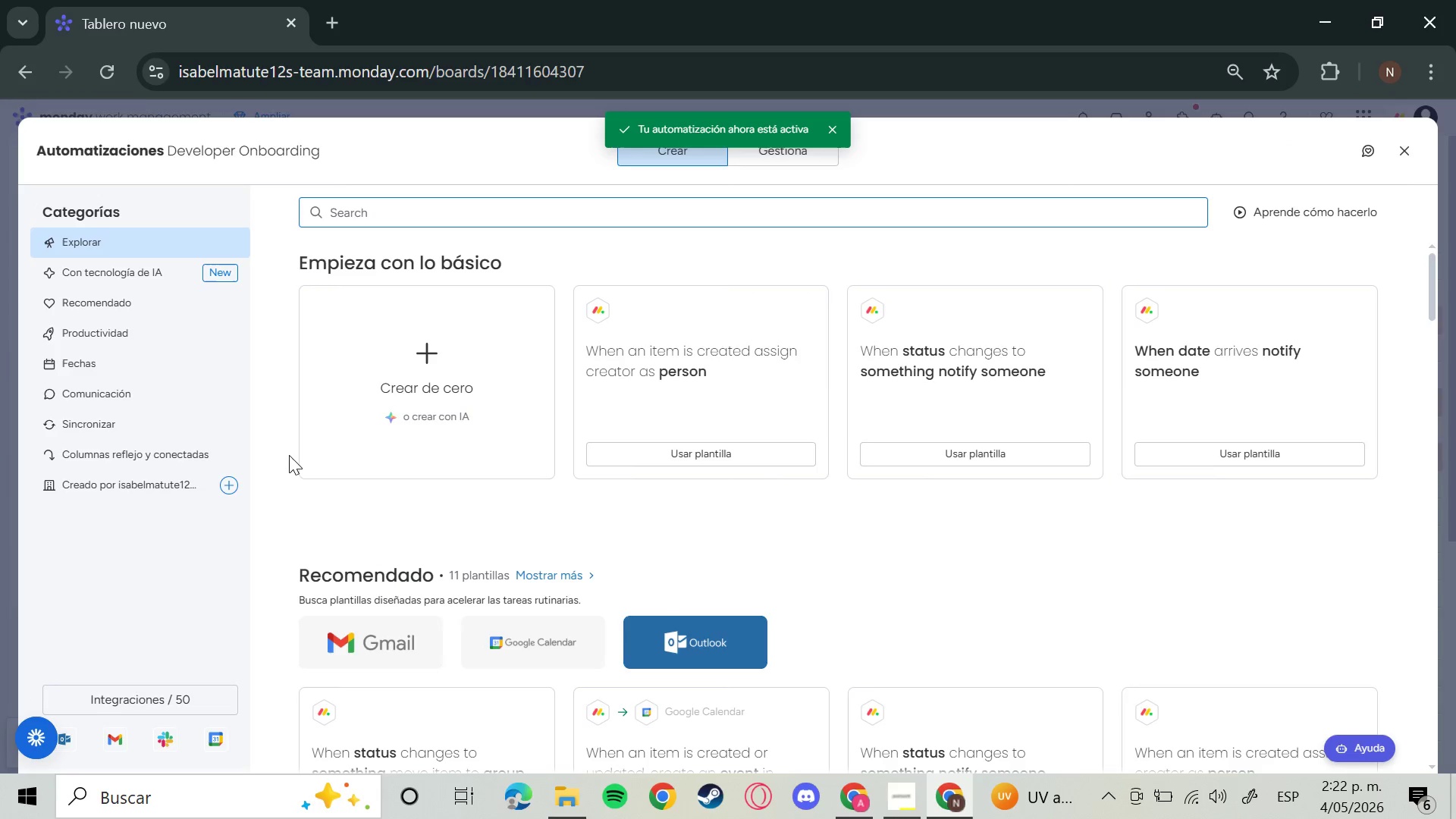 
left_click([425, 380])
 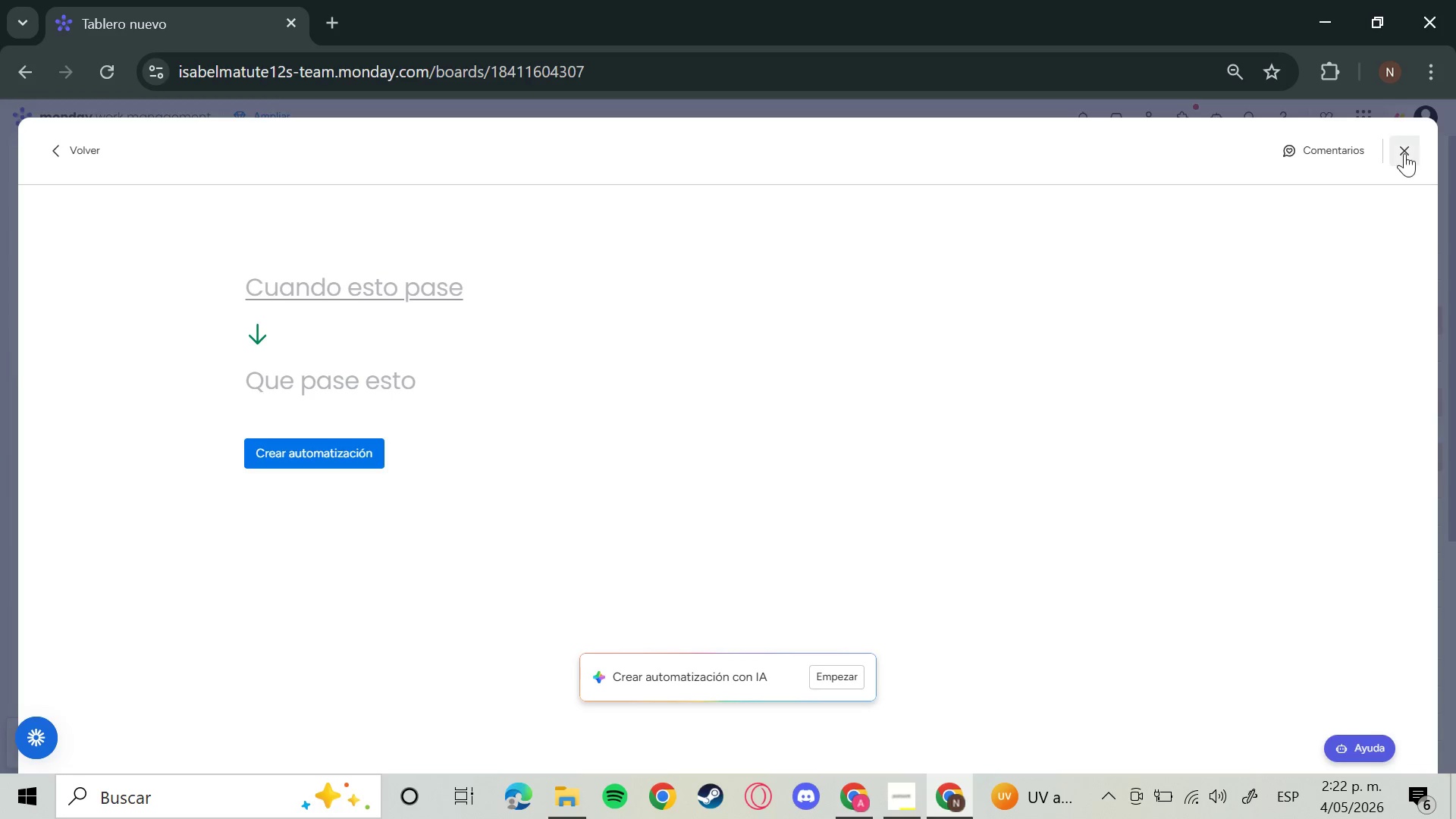 
wait(14.5)
 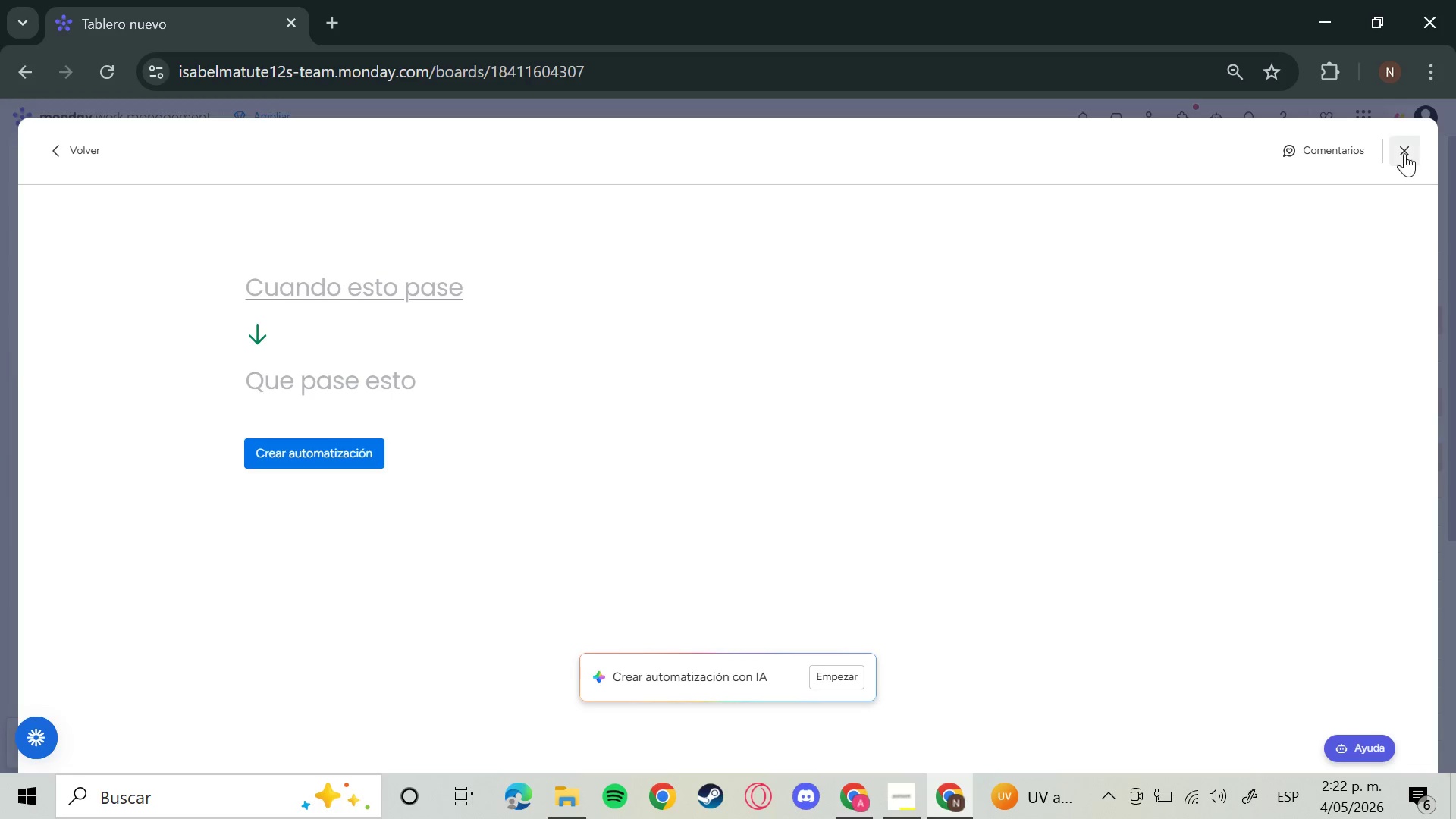 
left_click([1406, 148])
 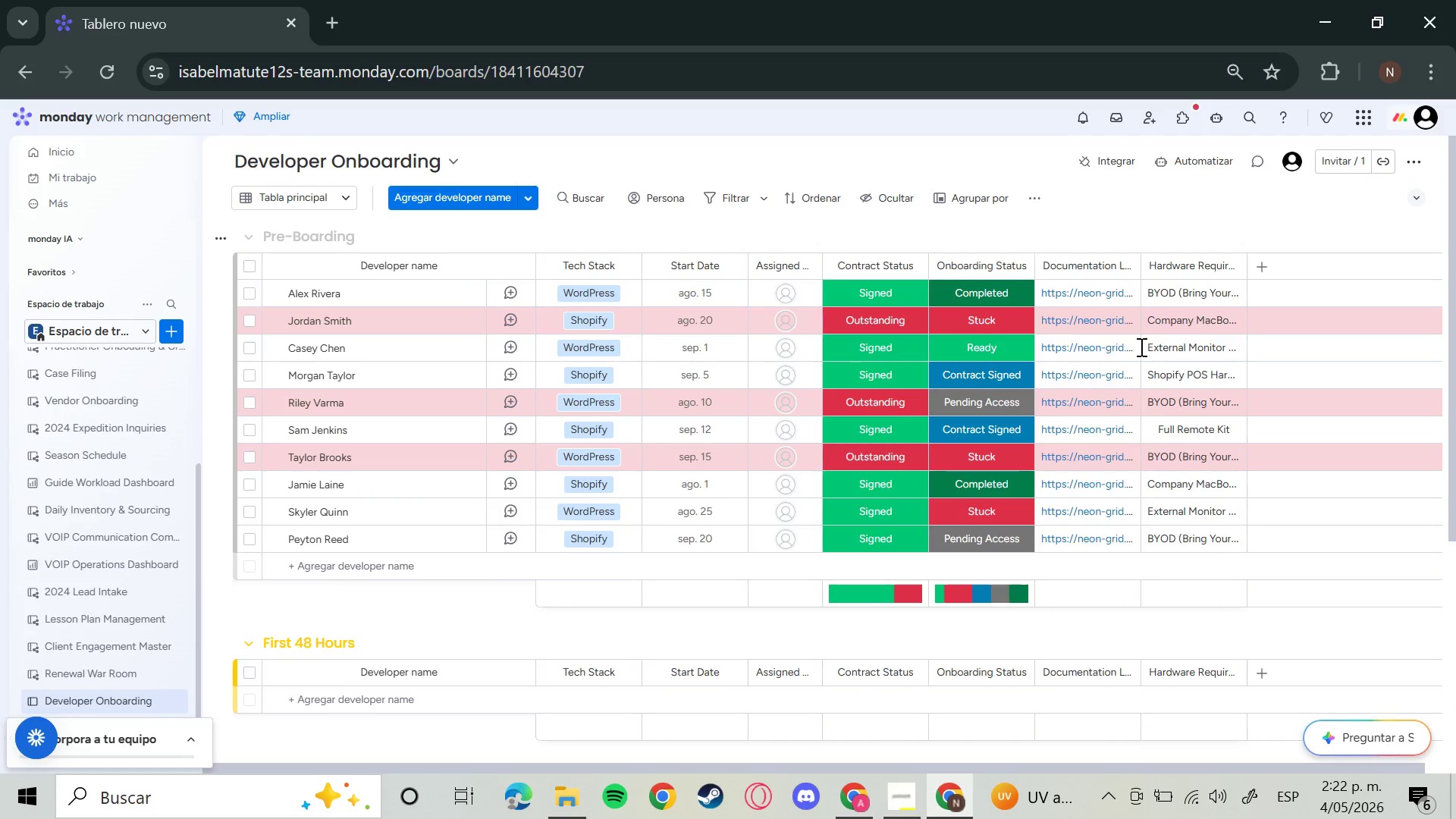 
scroll: coordinate [1007, 390], scroll_direction: down, amount: 4.0
 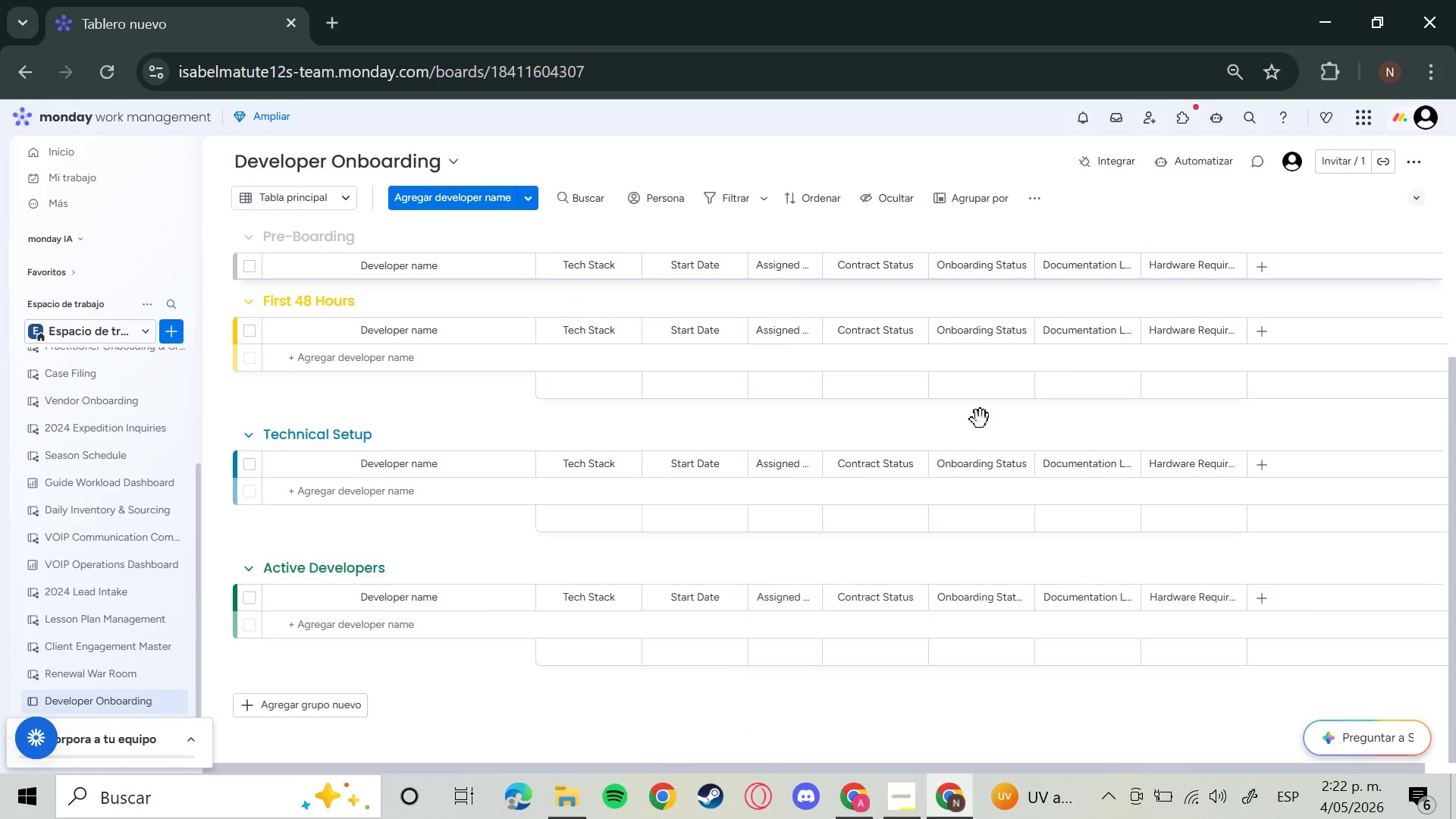 
scroll: coordinate [981, 419], scroll_direction: up, amount: 6.0
 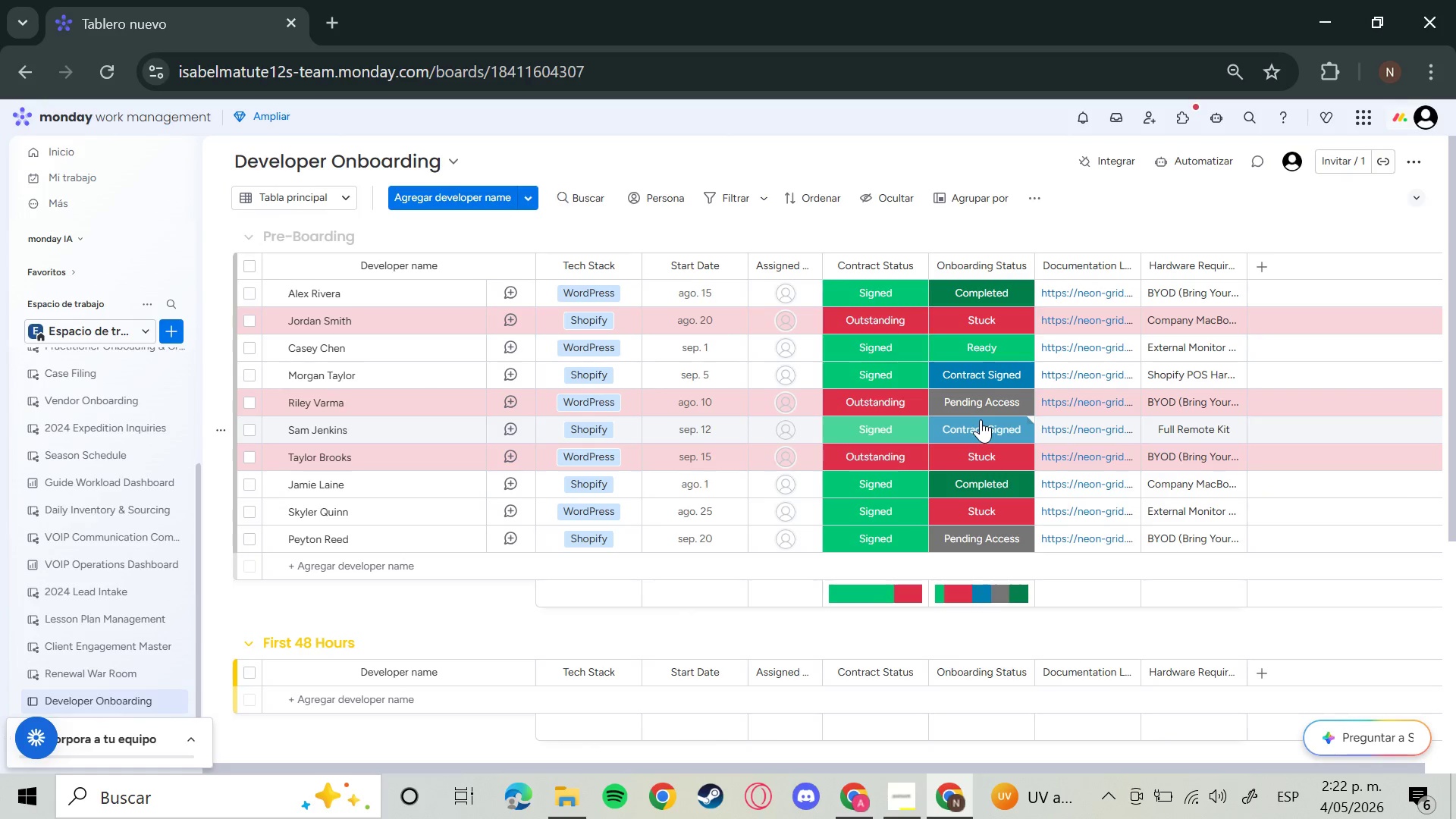 
wait(13.89)
 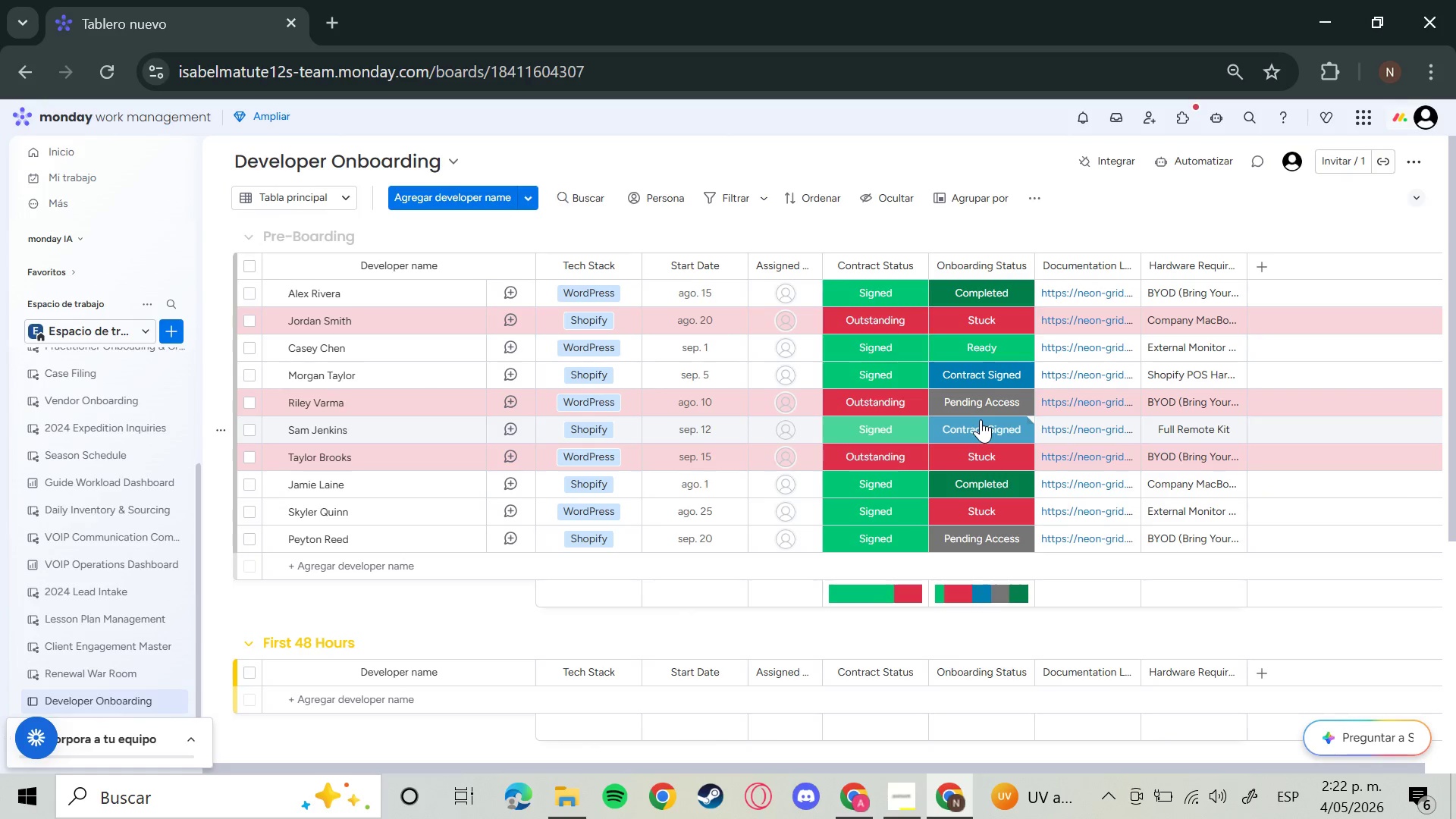 
left_click([990, 347])
 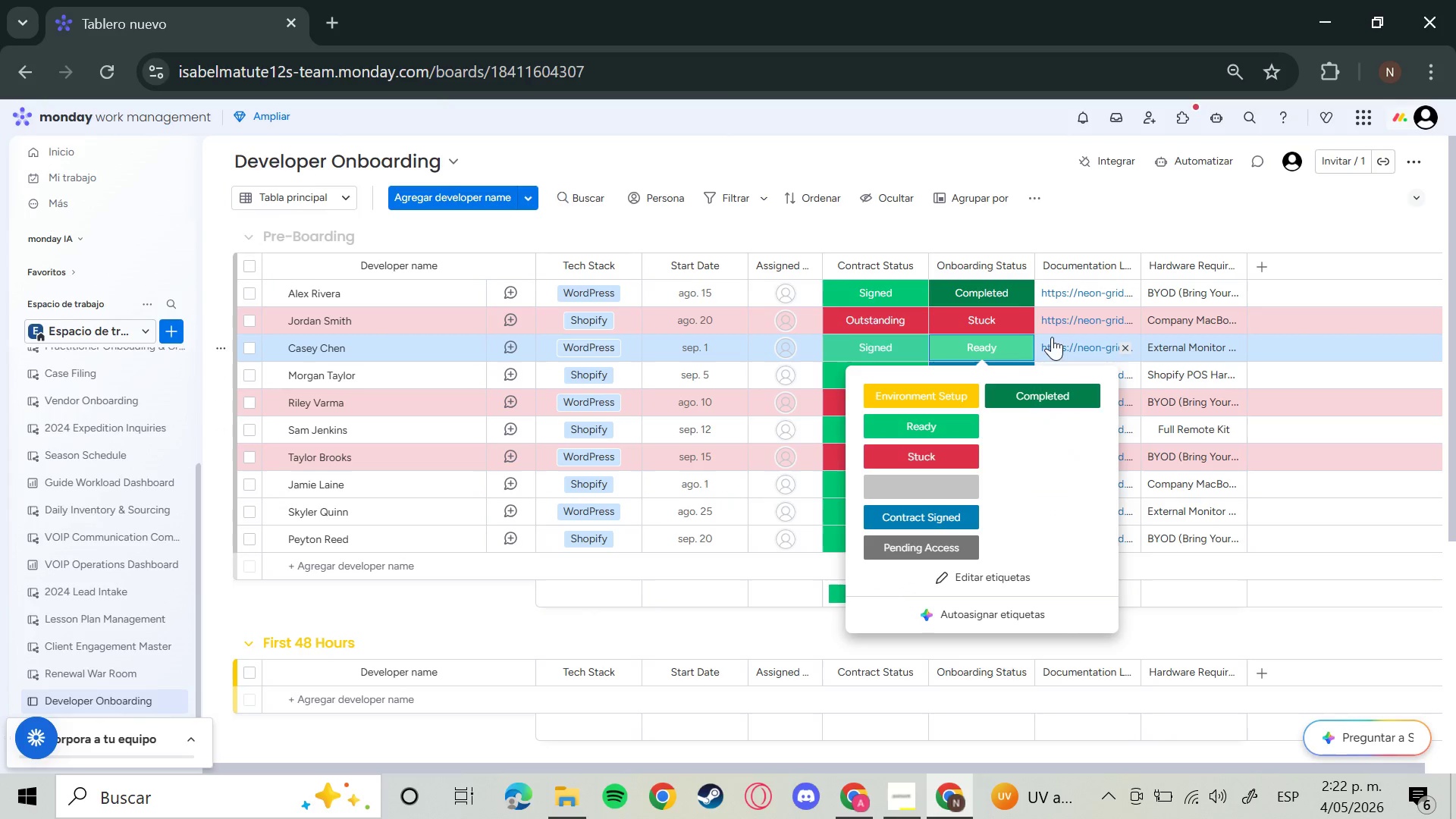 
left_click([1089, 223])
 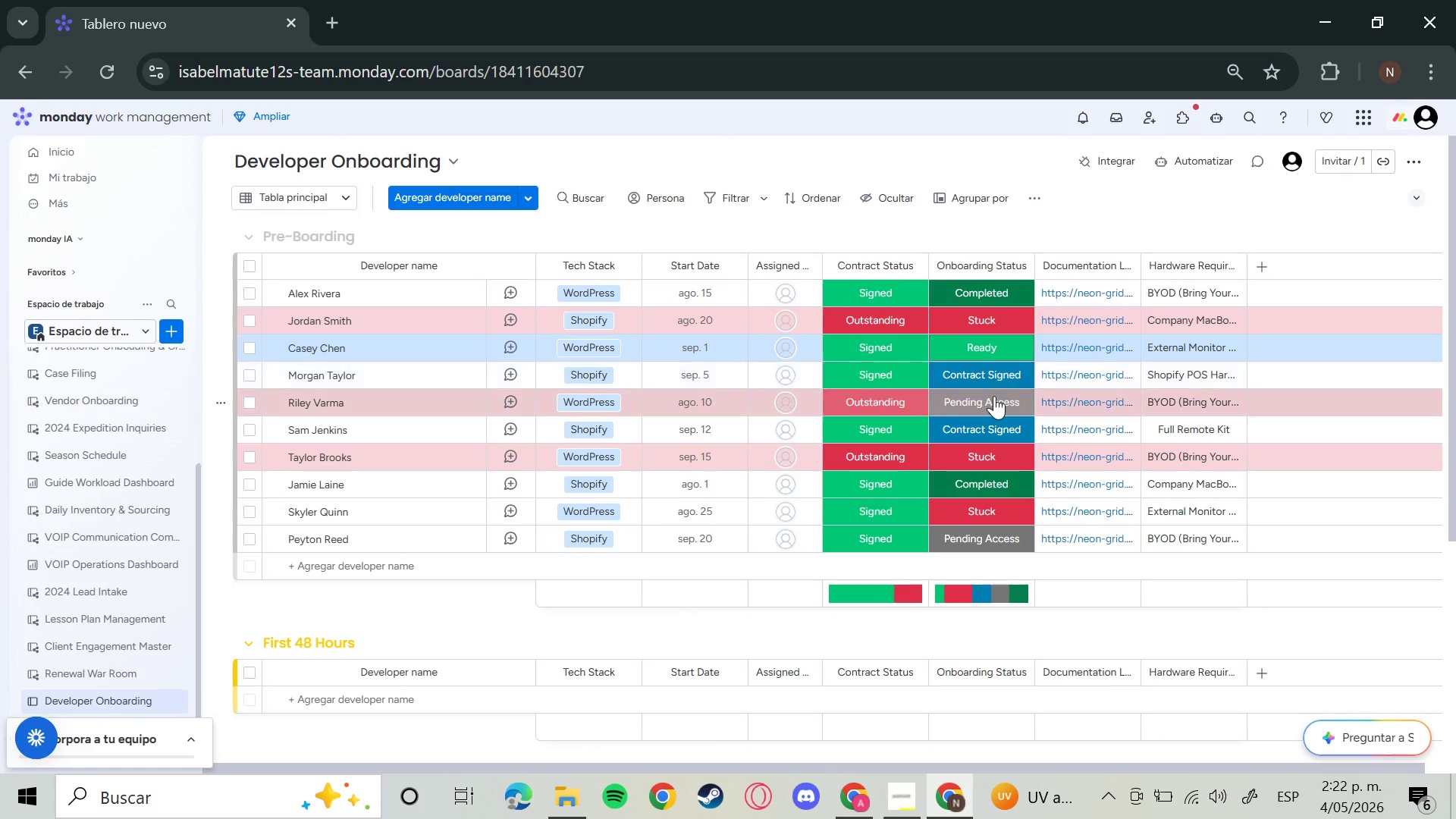 
left_click([994, 396])
 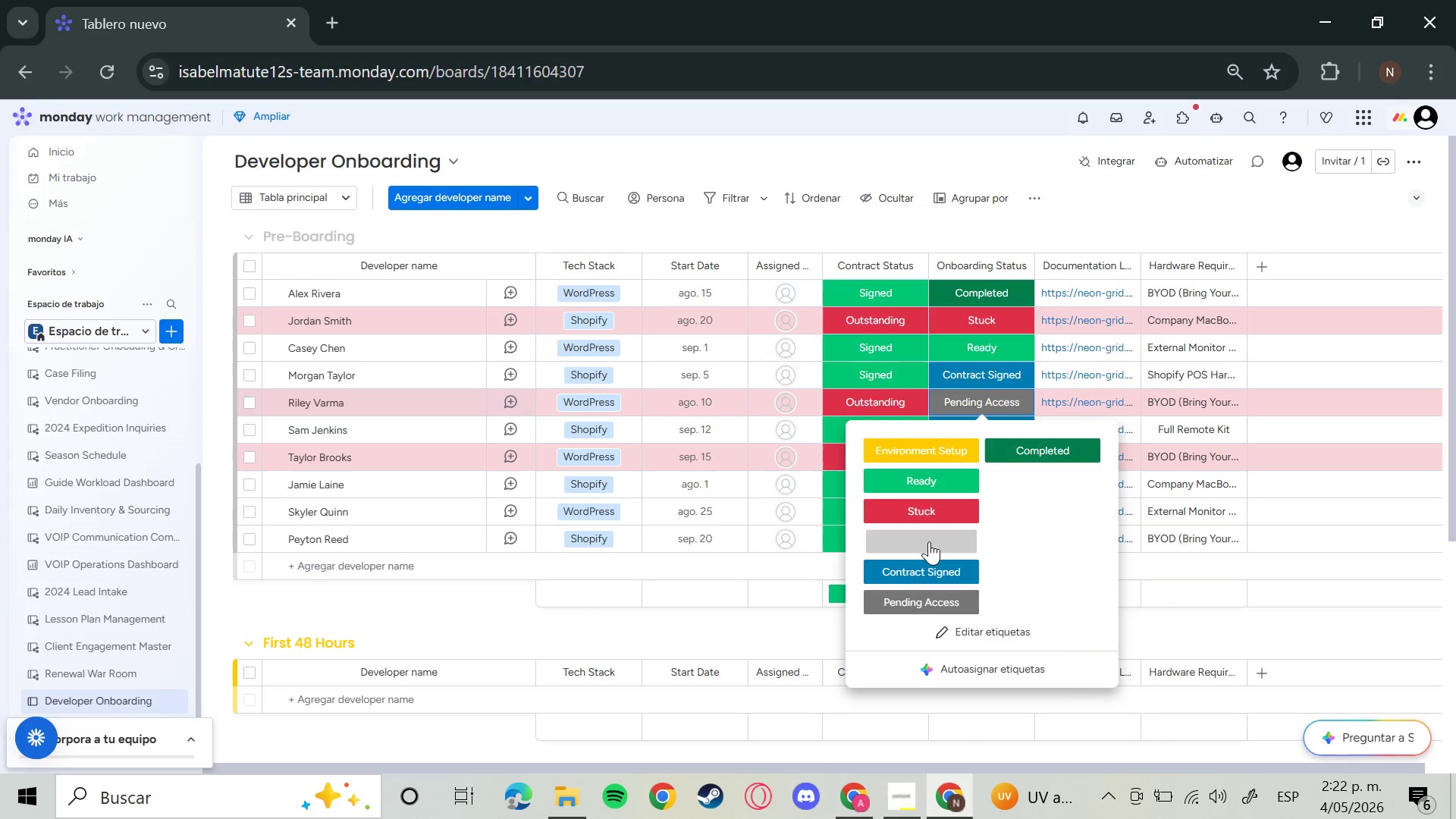 
left_click([929, 541])
 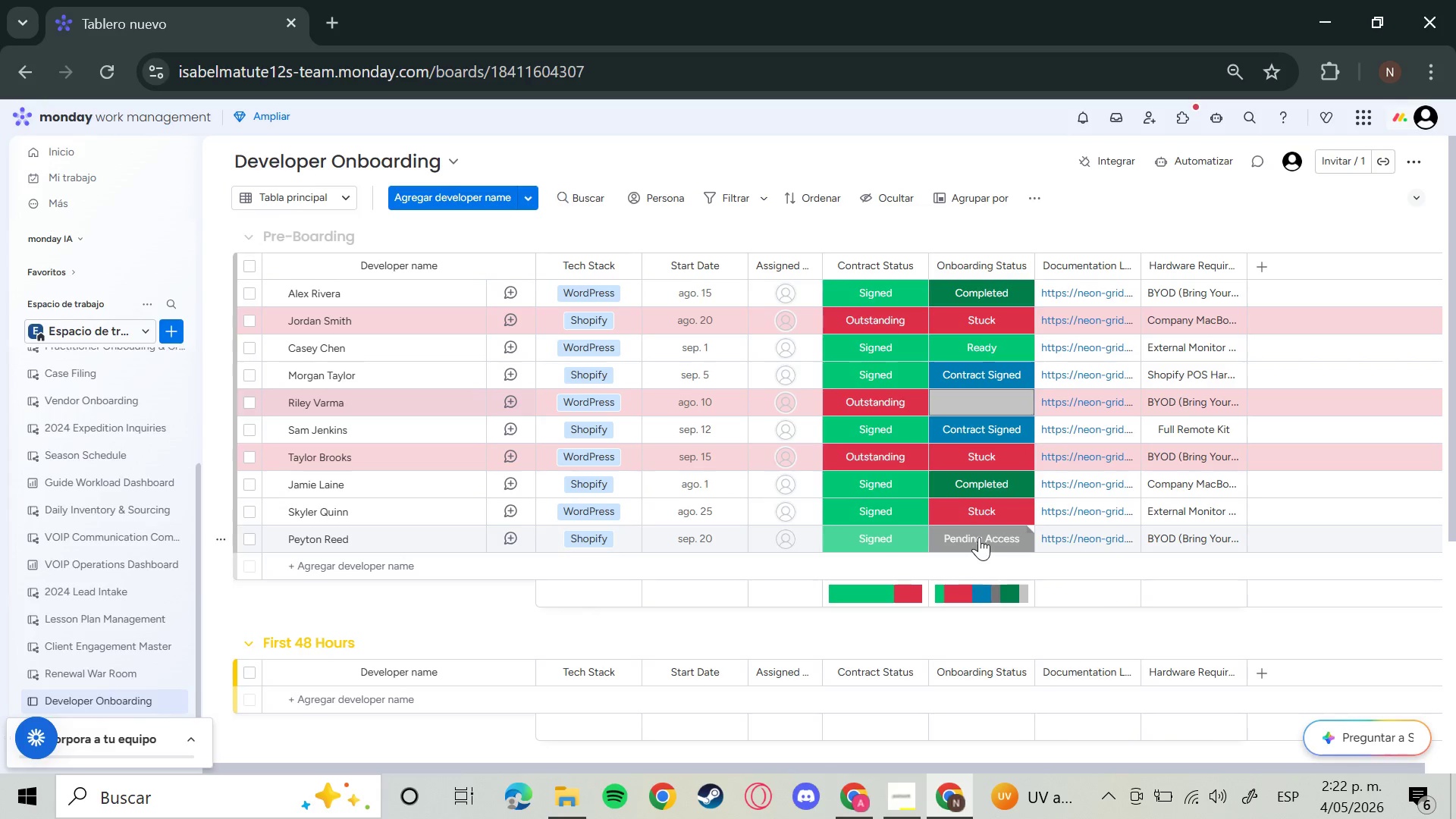 
left_click([979, 537])
 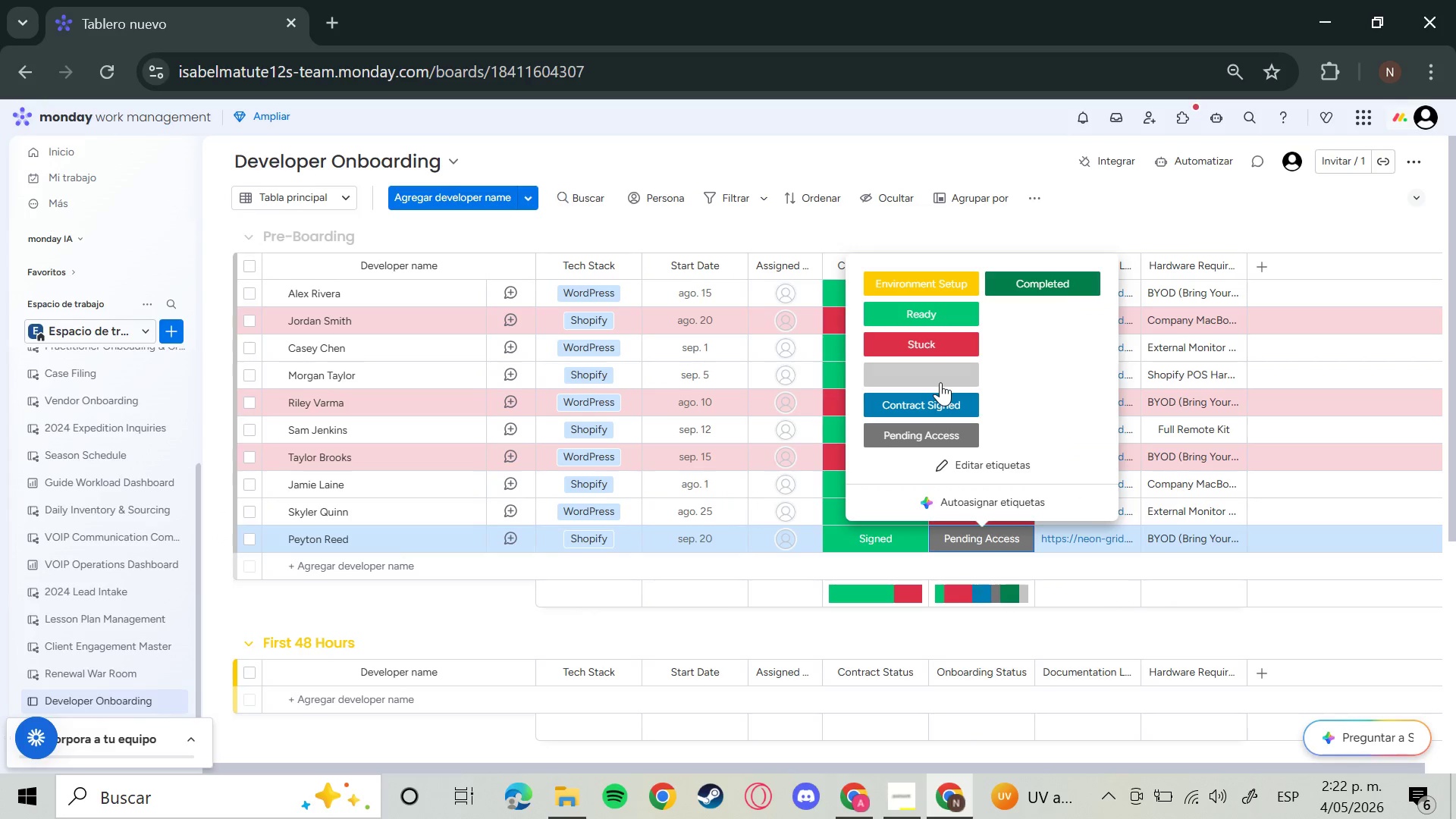 
left_click([940, 382])
 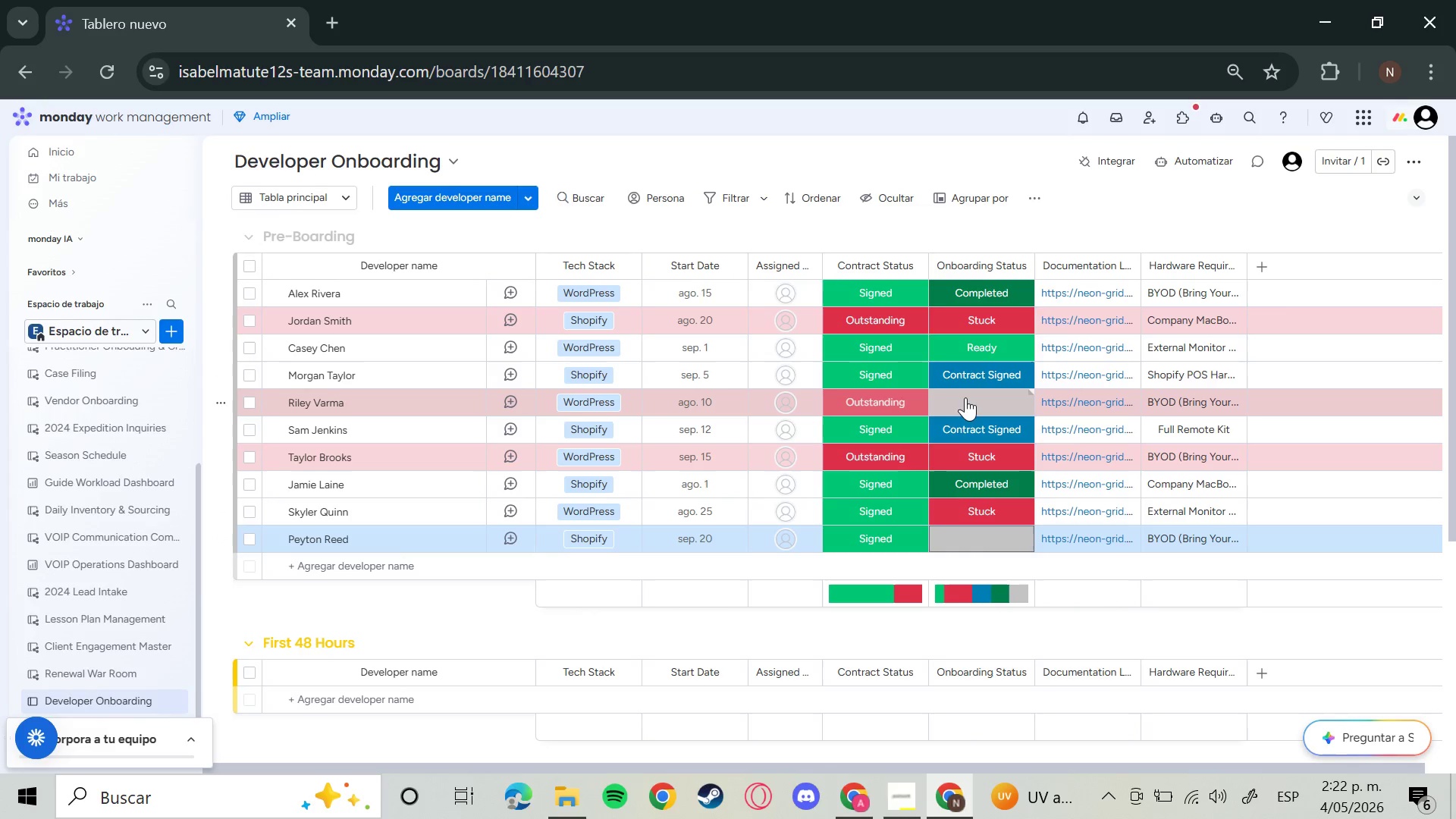 
left_click([965, 397])
 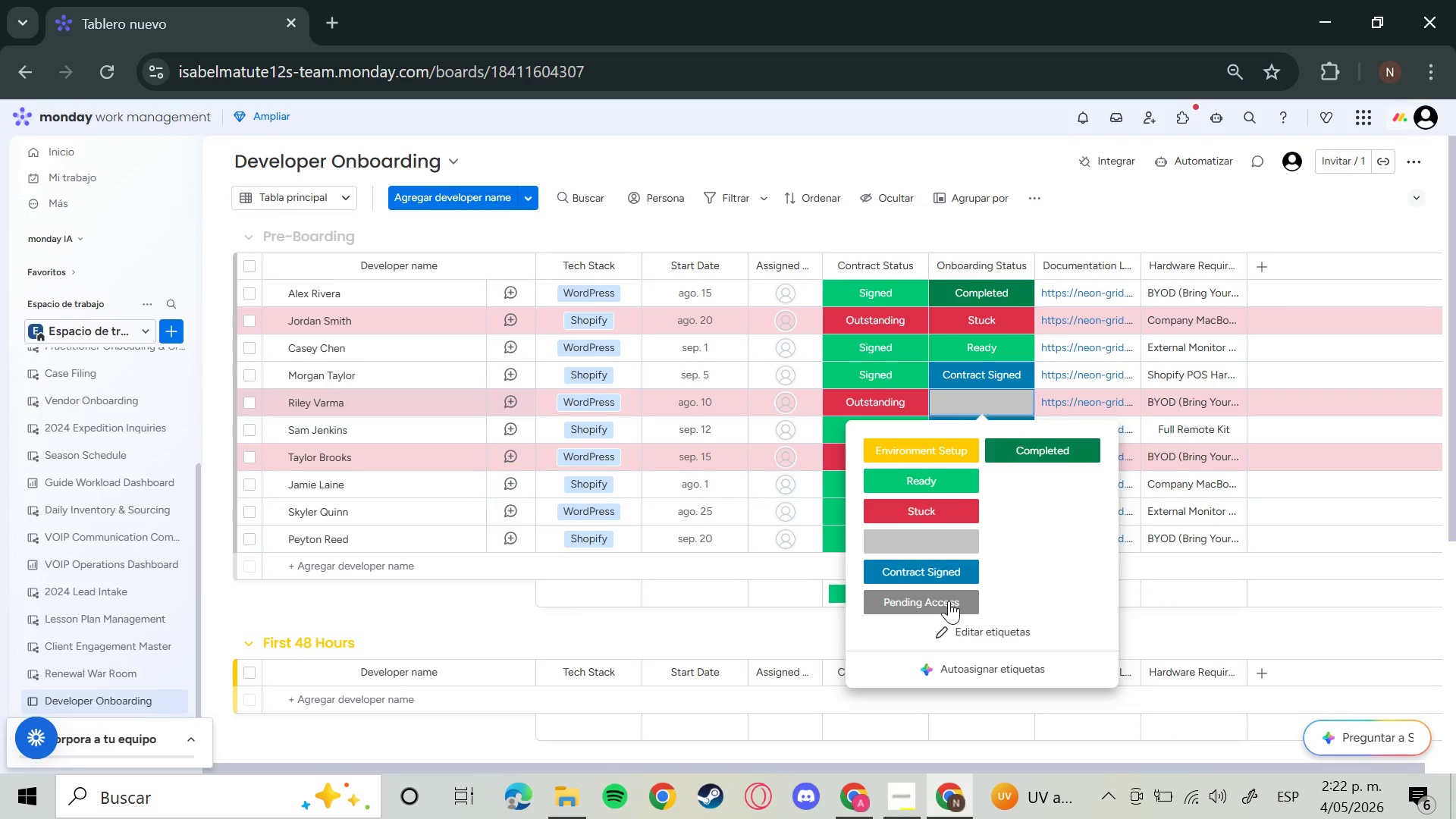 
left_click([949, 601])
 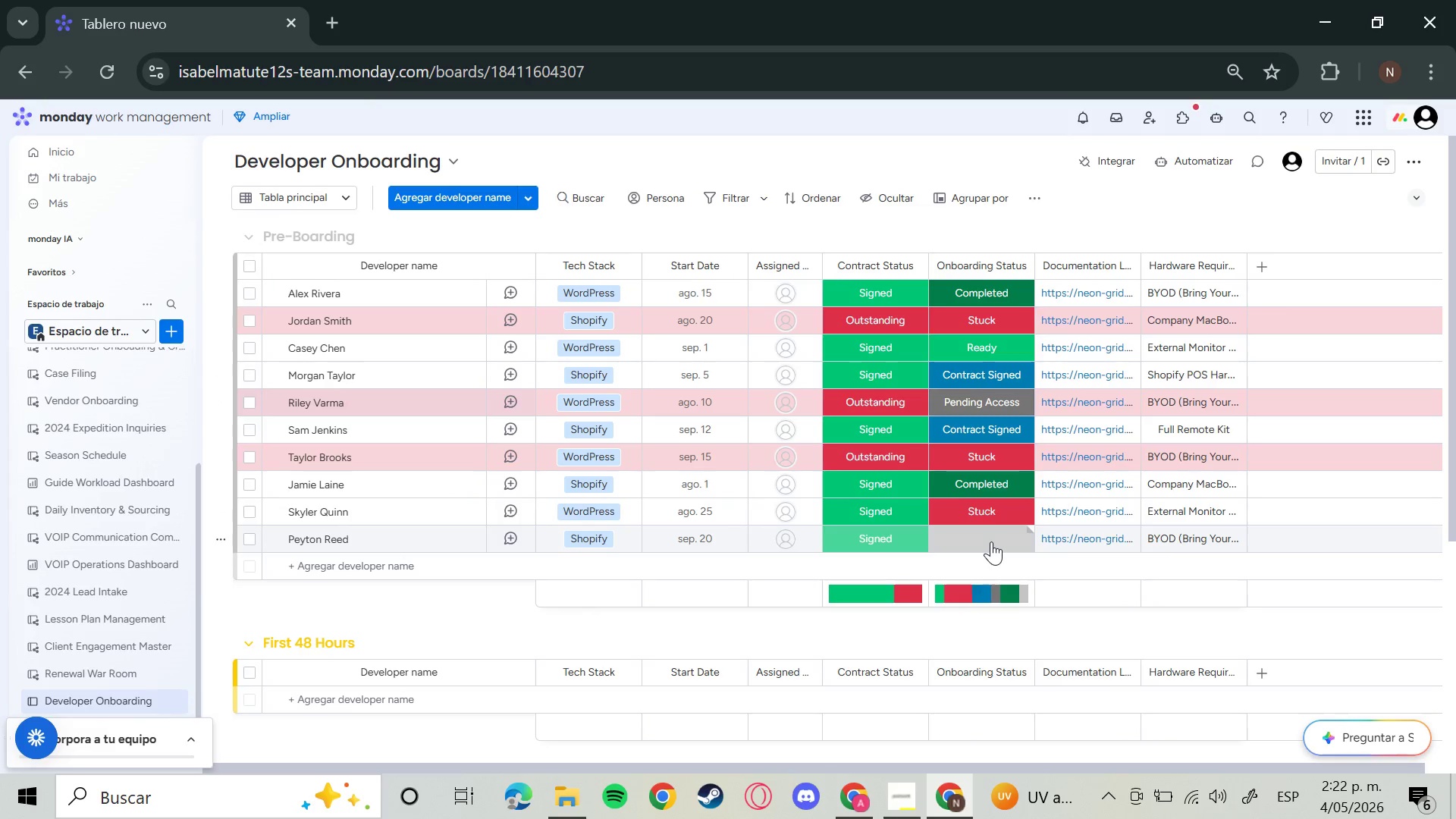 
left_click([991, 541])
 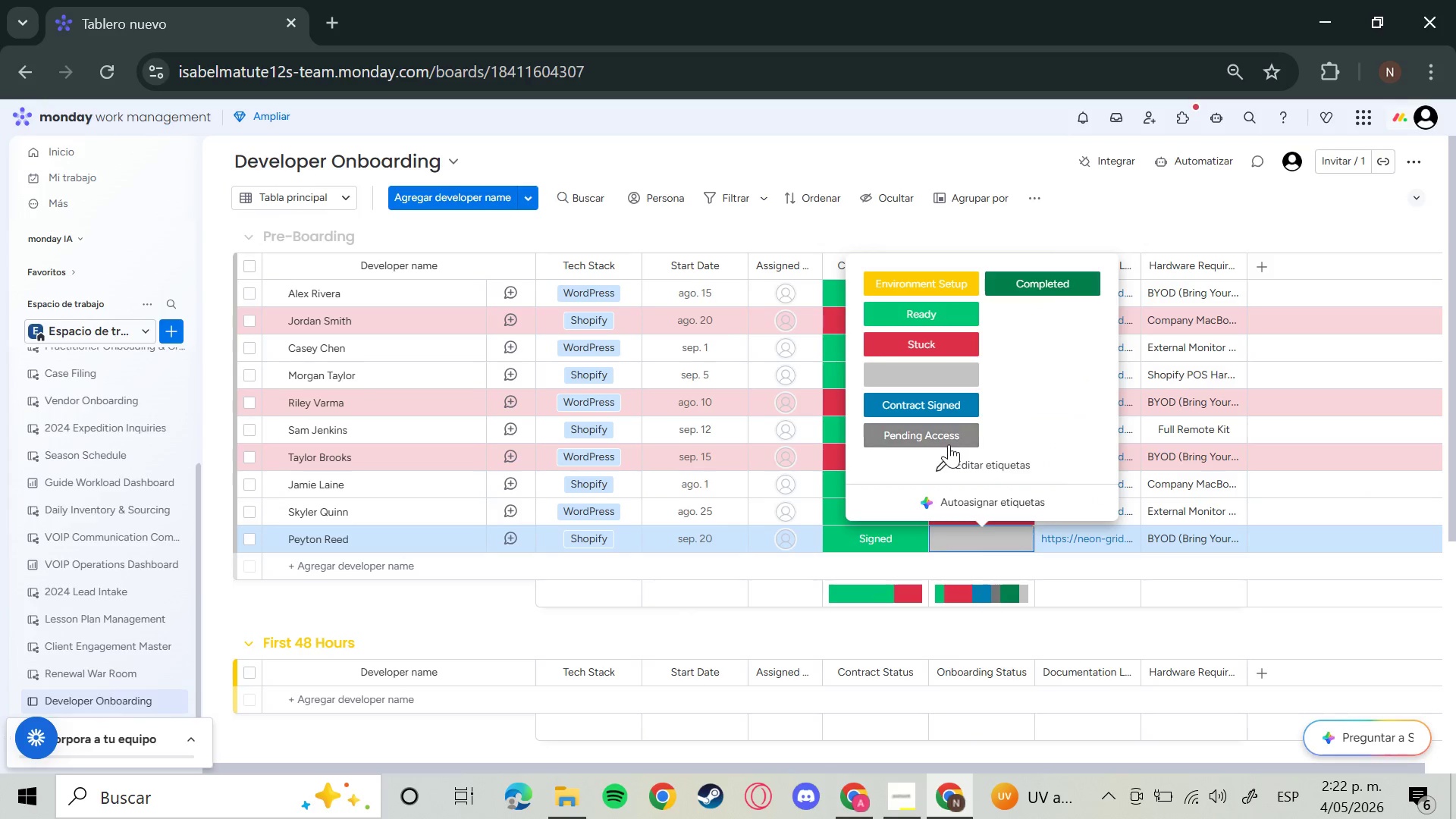 
left_click([949, 444])
 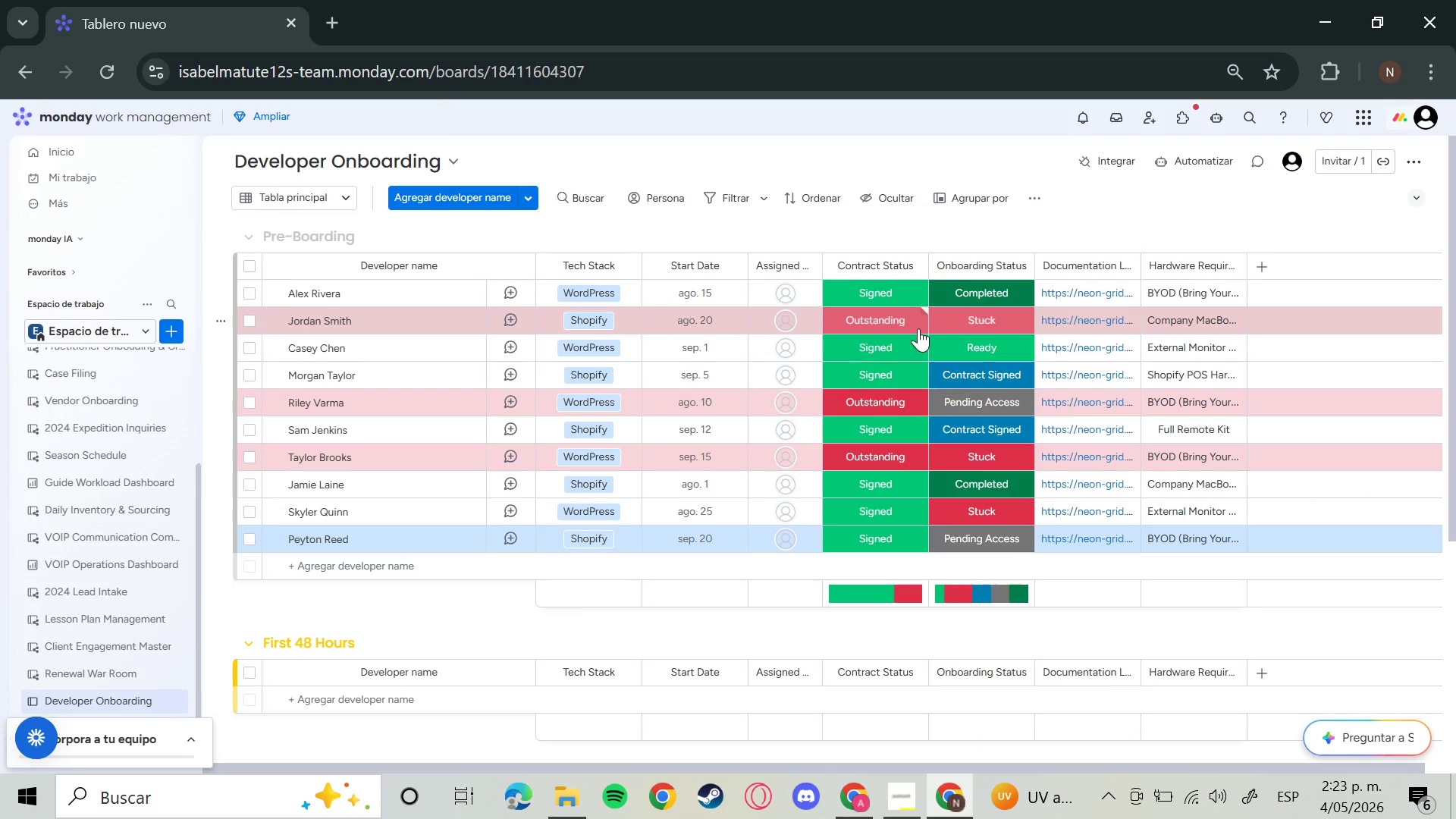 
wait(11.64)
 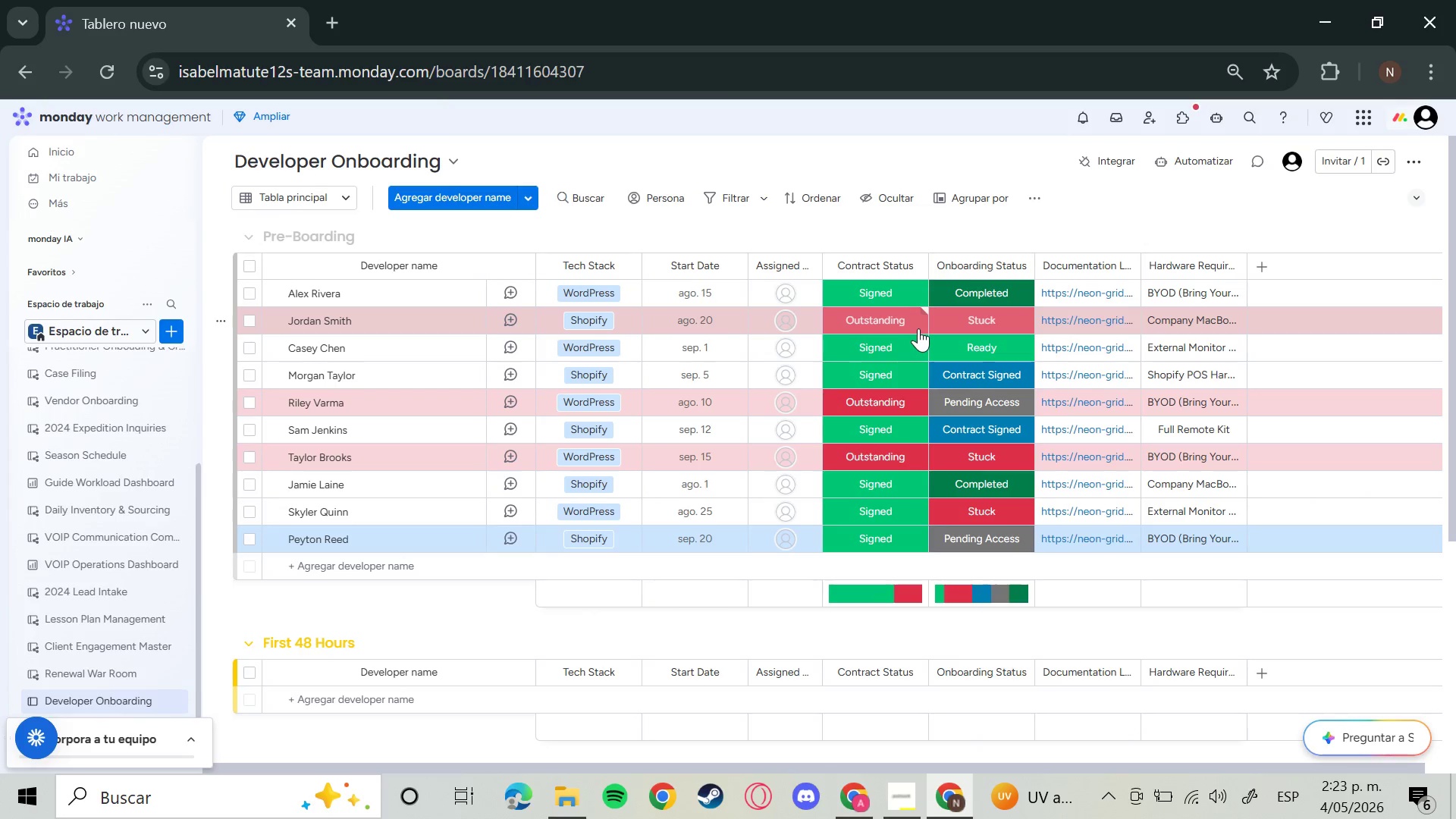 
left_click([1231, 173])
 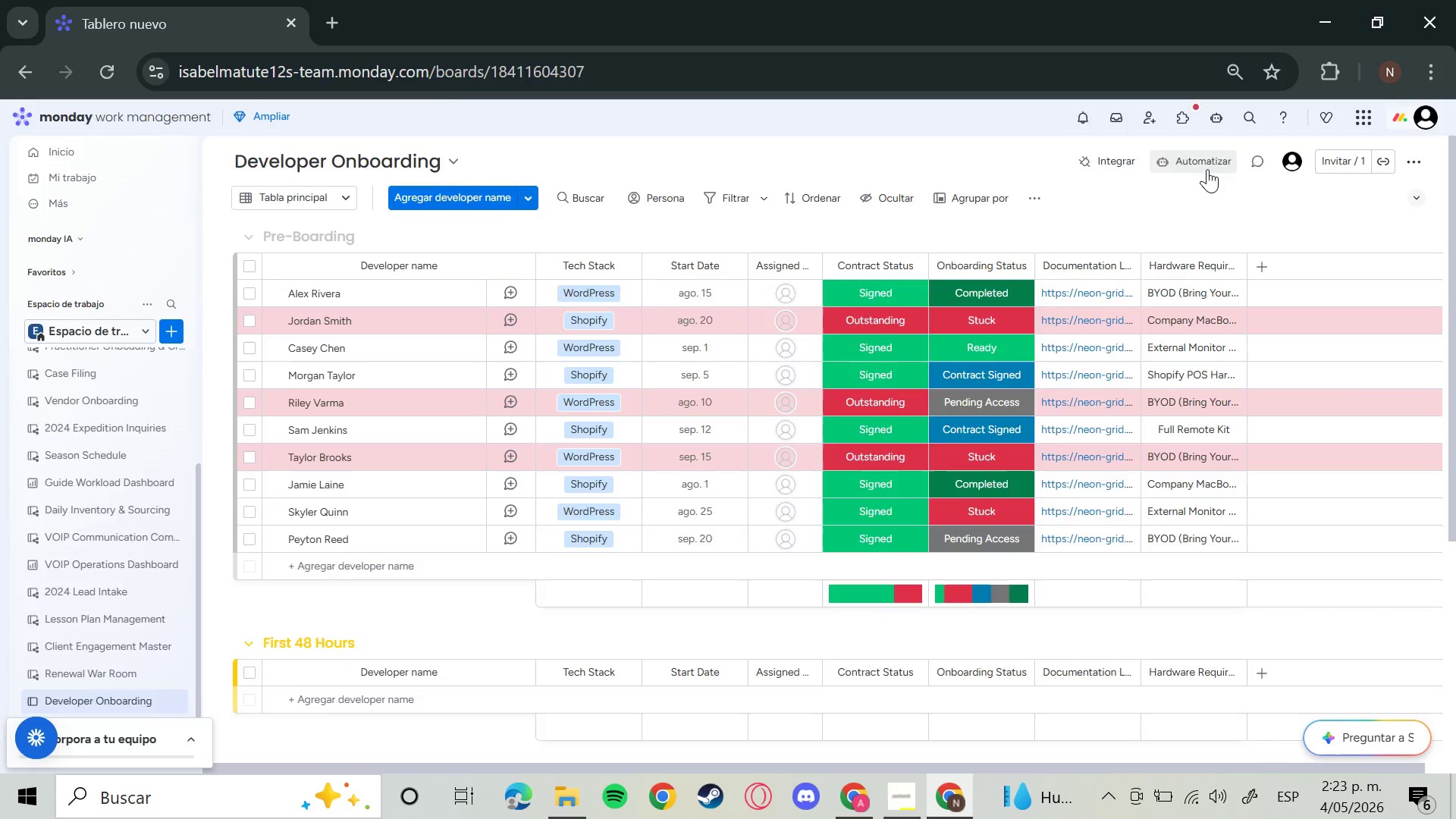 
left_click([1207, 169])
 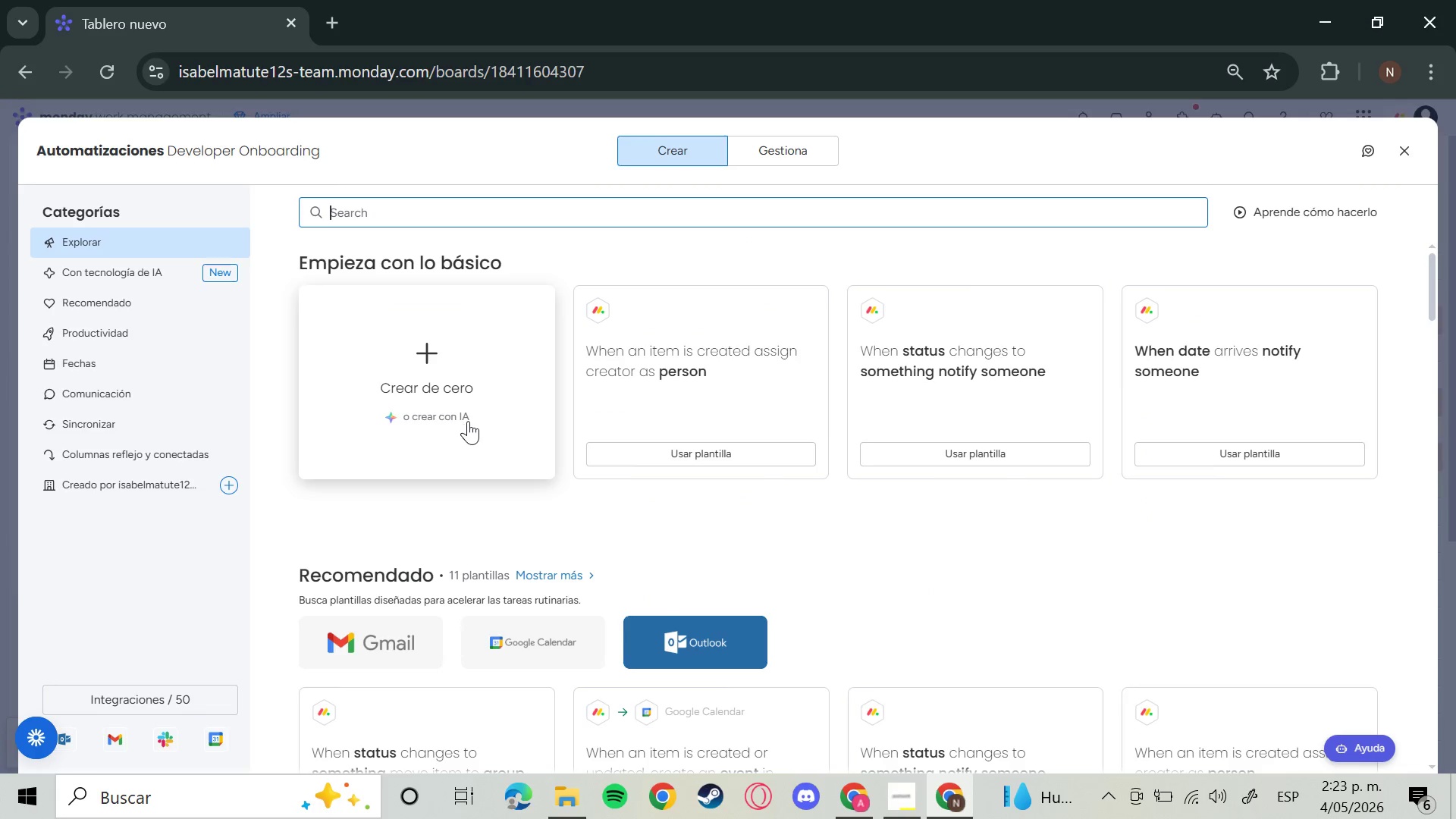 
wait(5.81)
 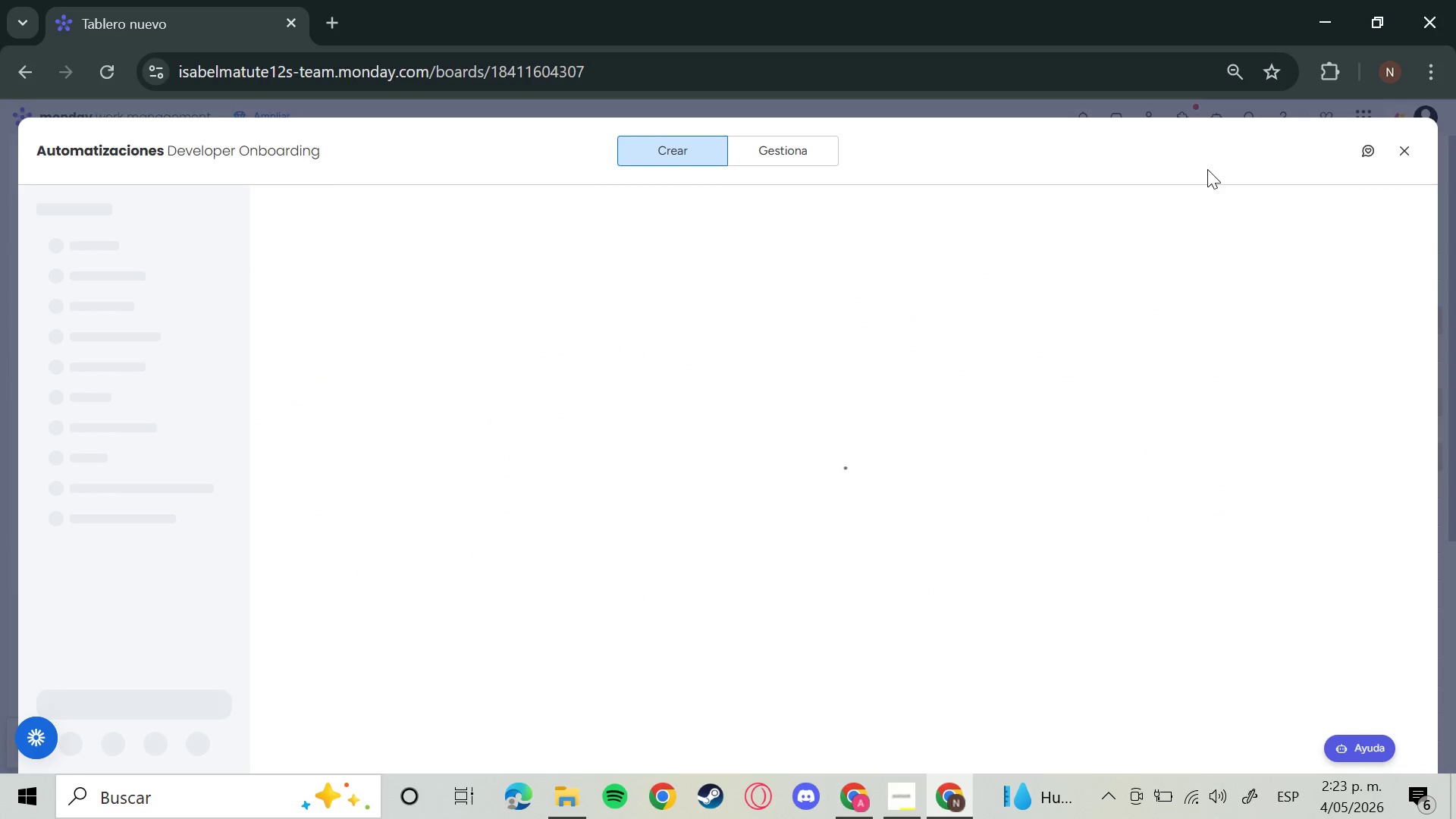 
left_click([779, 162])
 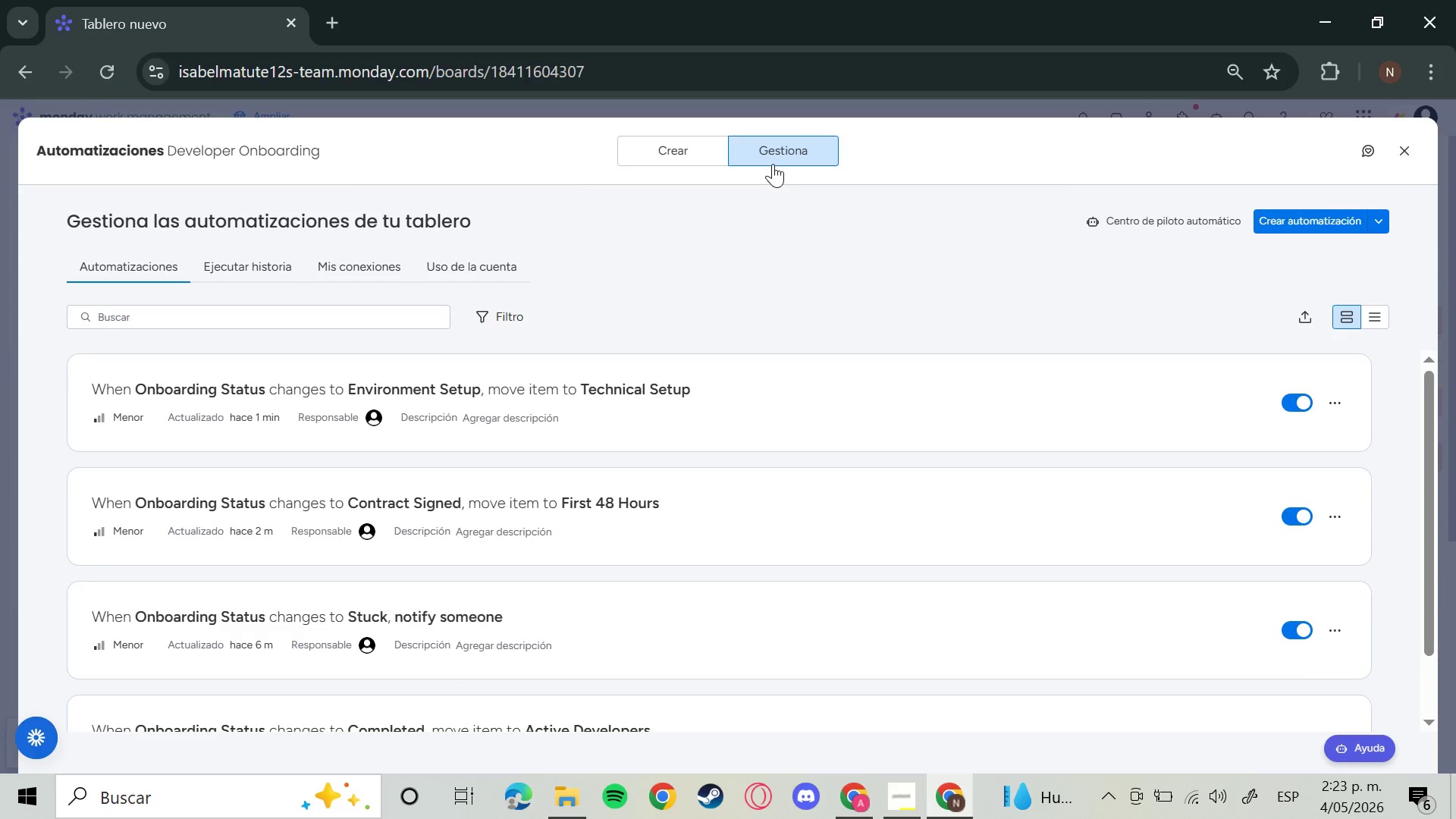 
wait(9.09)
 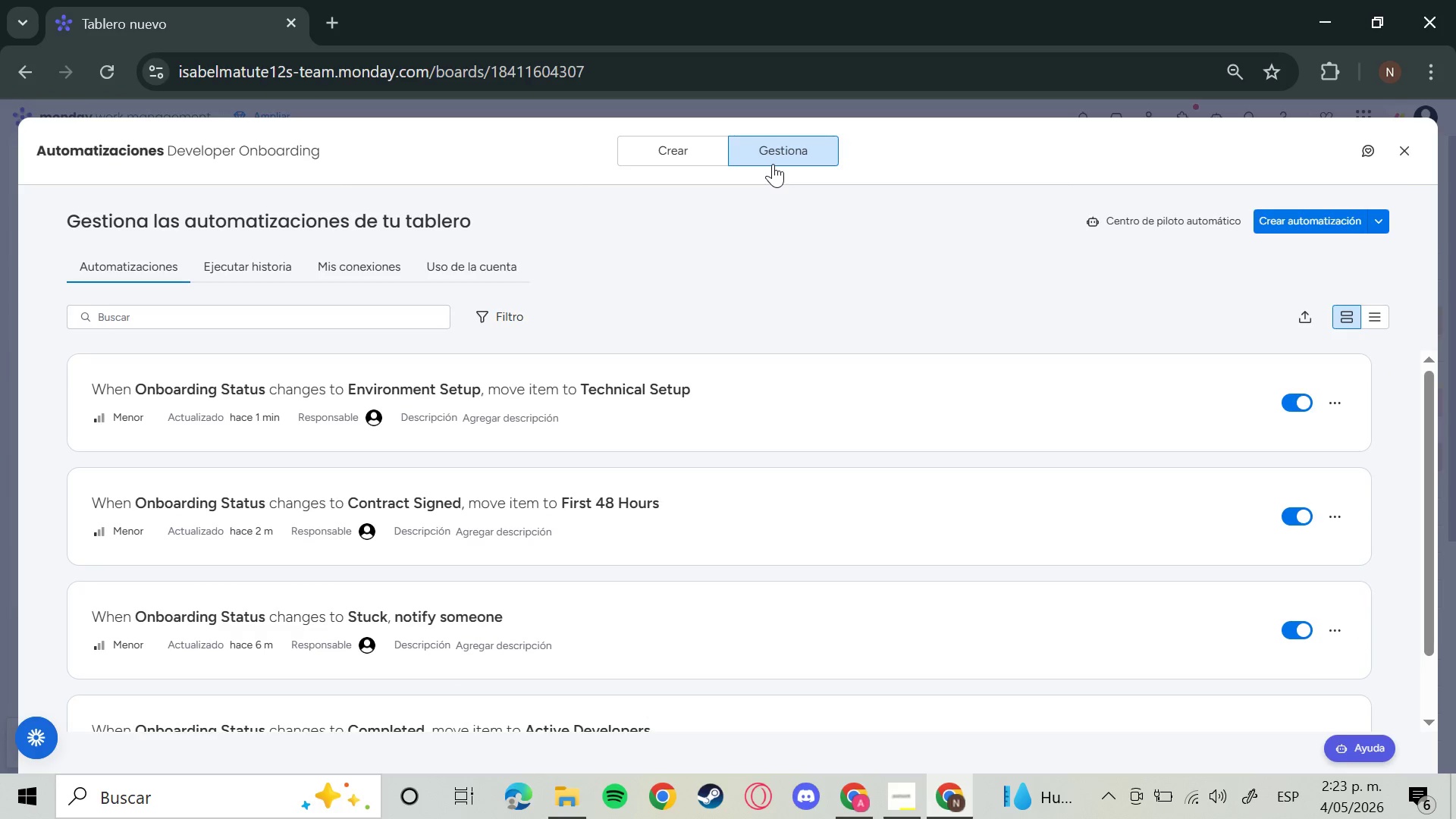 
scroll: coordinate [586, 508], scroll_direction: down, amount: 4.0
 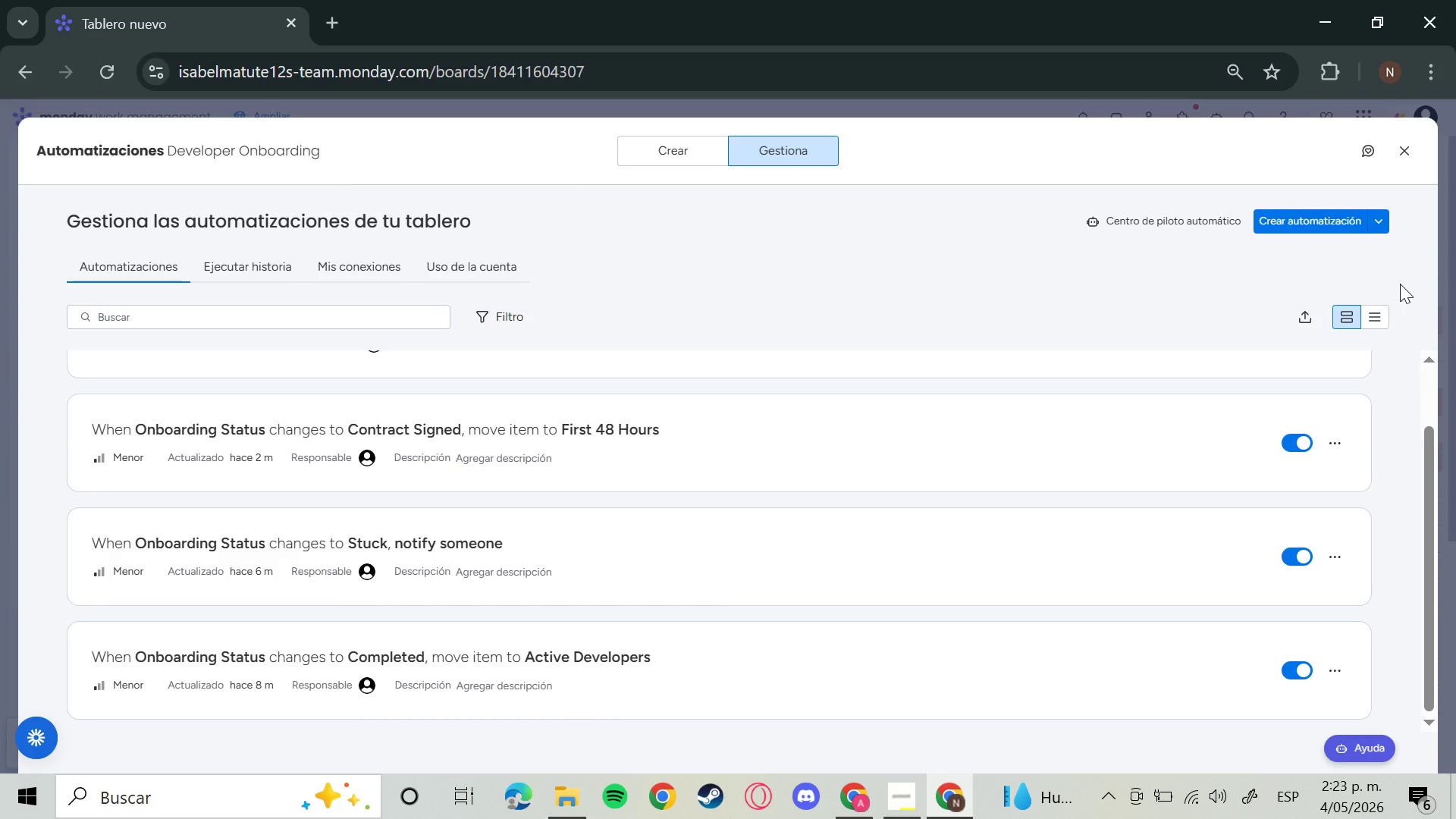 
scroll: coordinate [641, 557], scroll_direction: up, amount: 5.0
 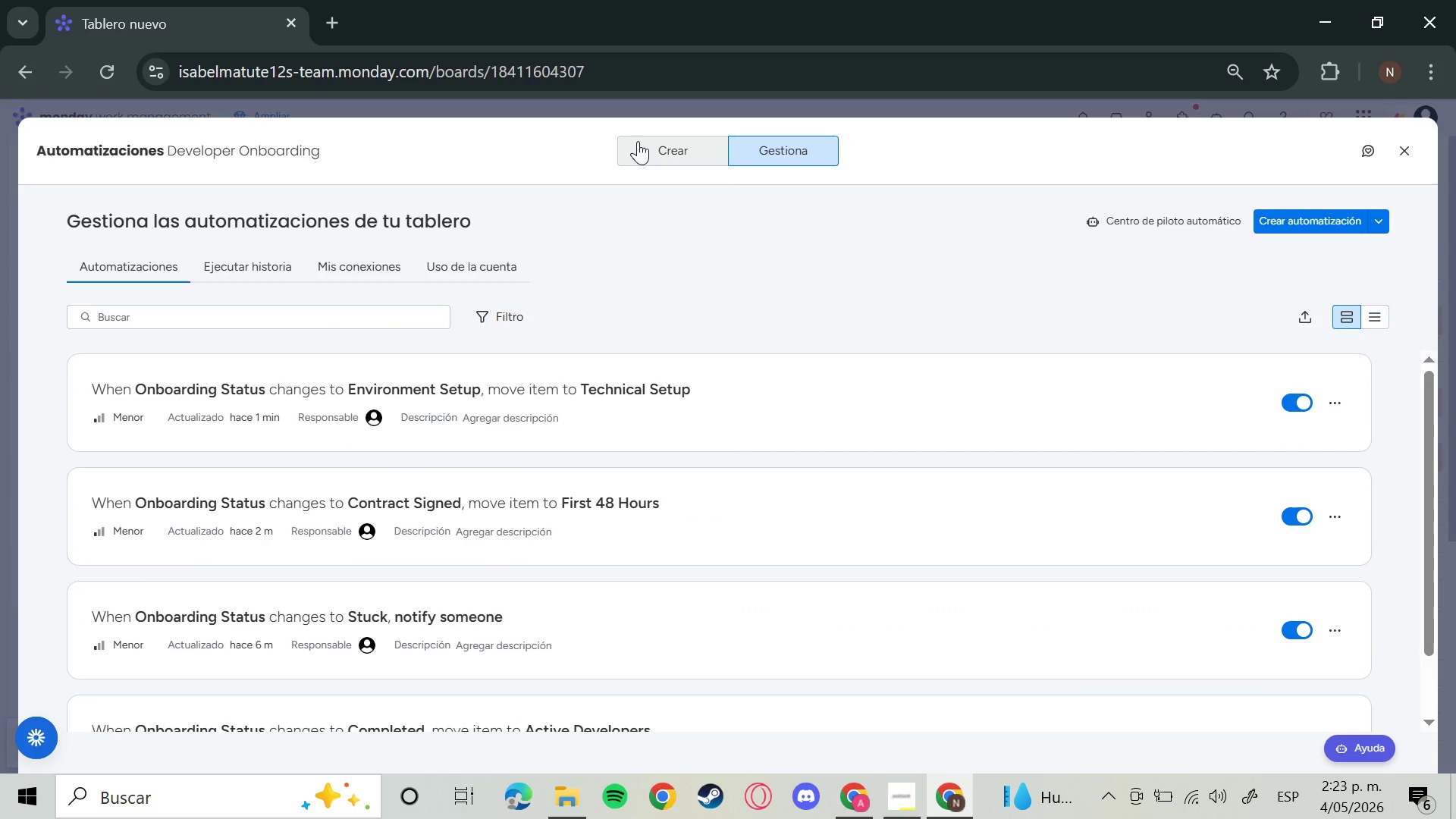 
left_click([638, 141])
 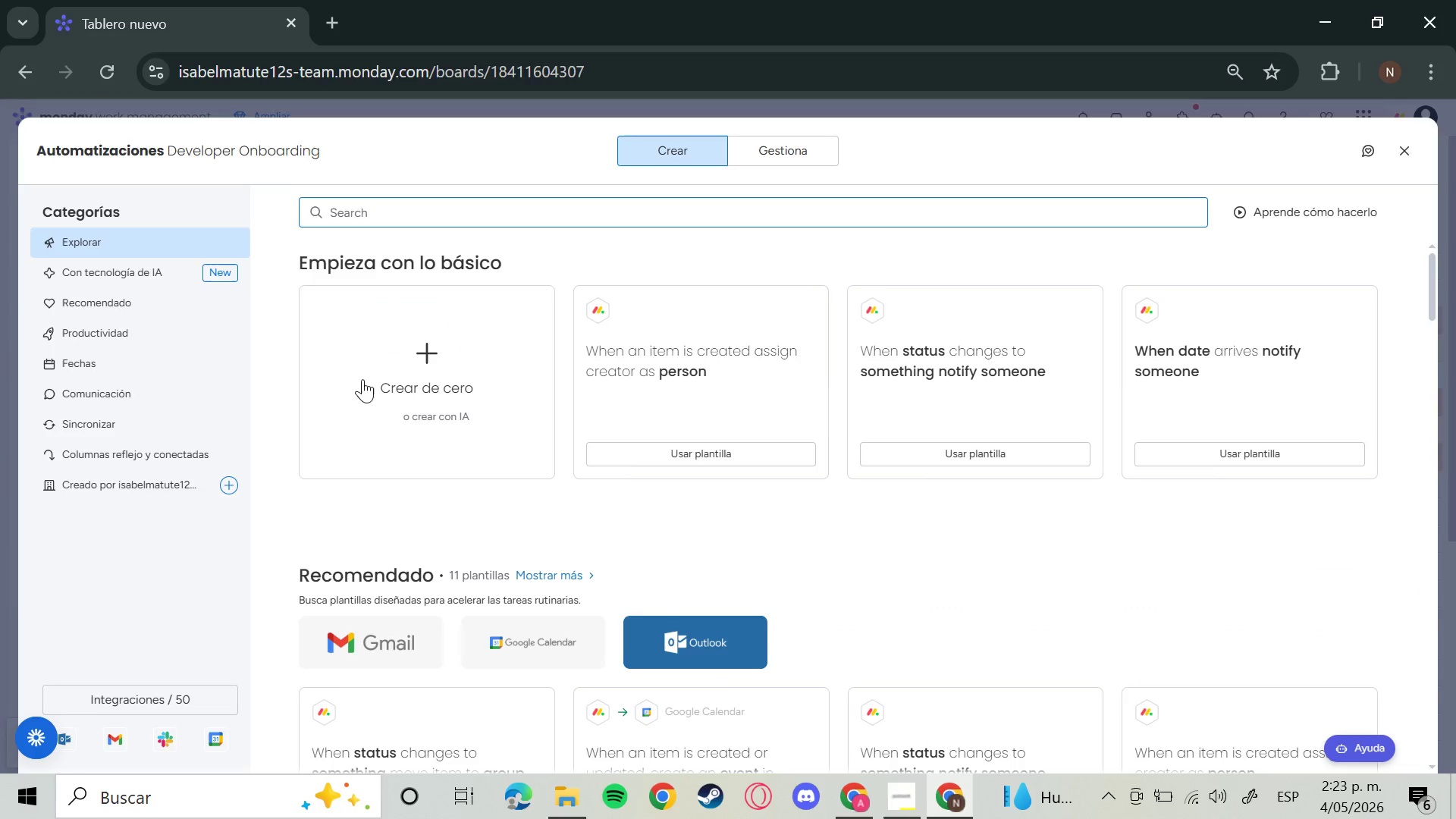 
left_click([362, 379])
 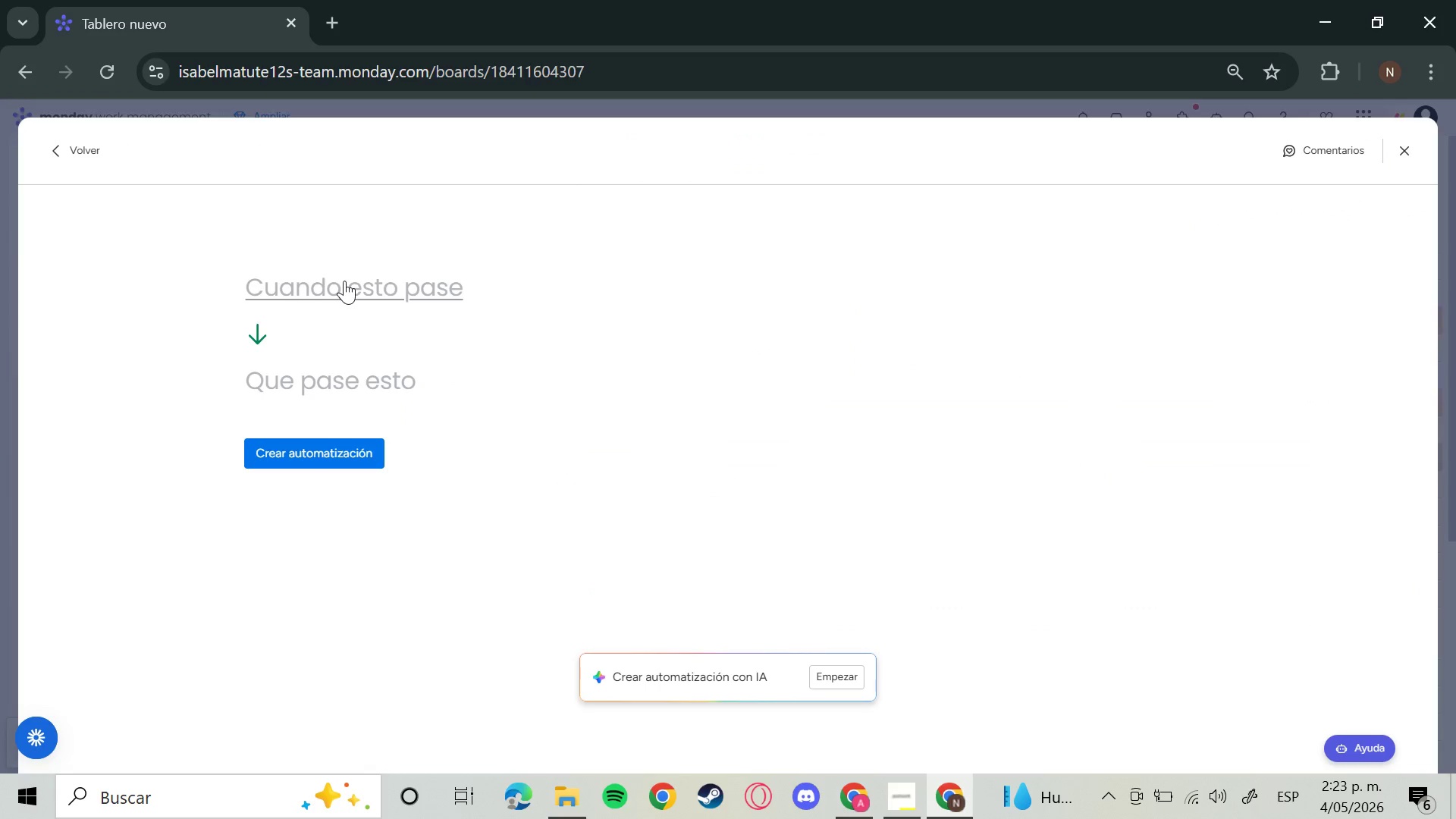 
left_click([344, 281])
 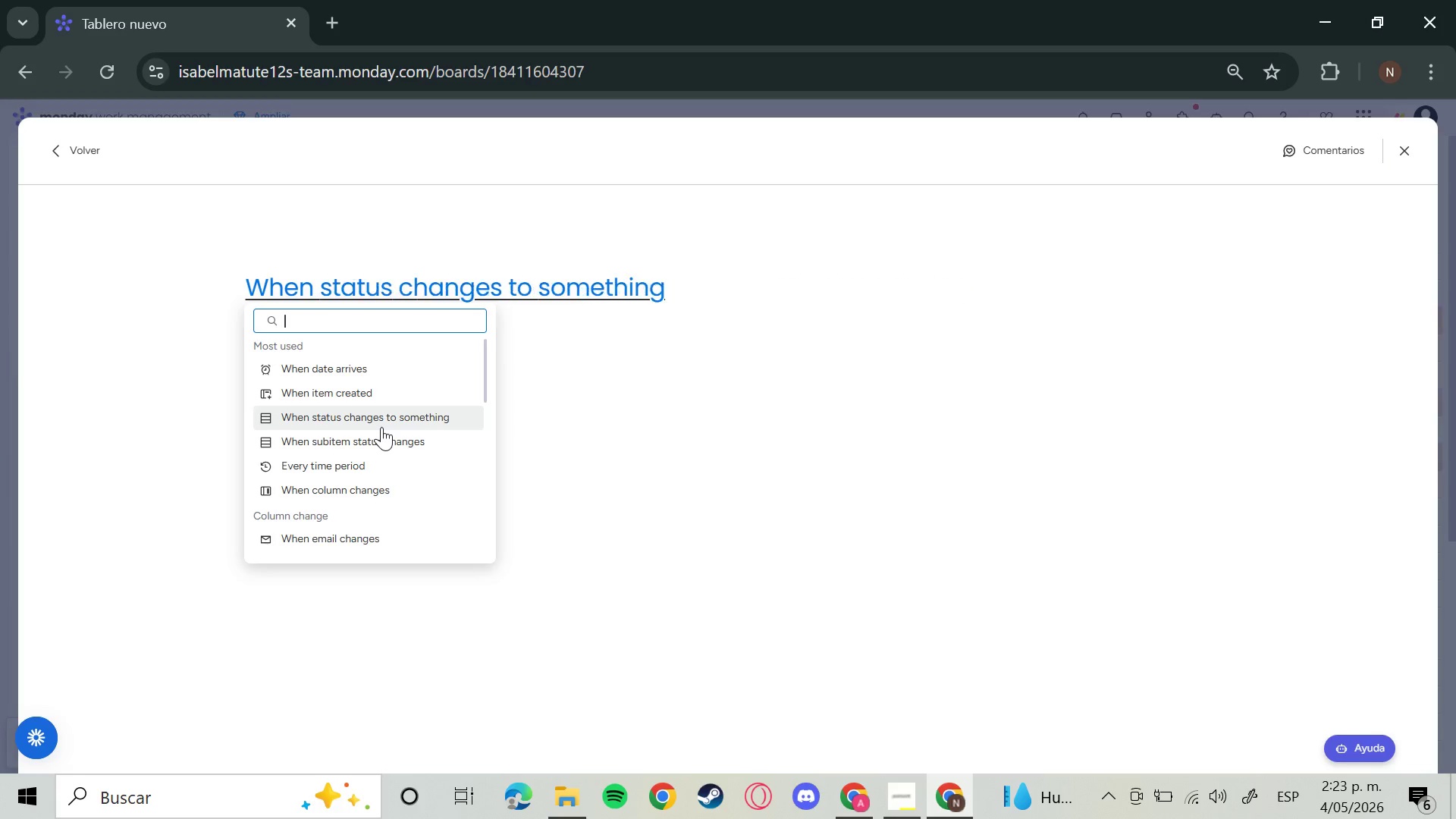 
left_click([381, 427])
 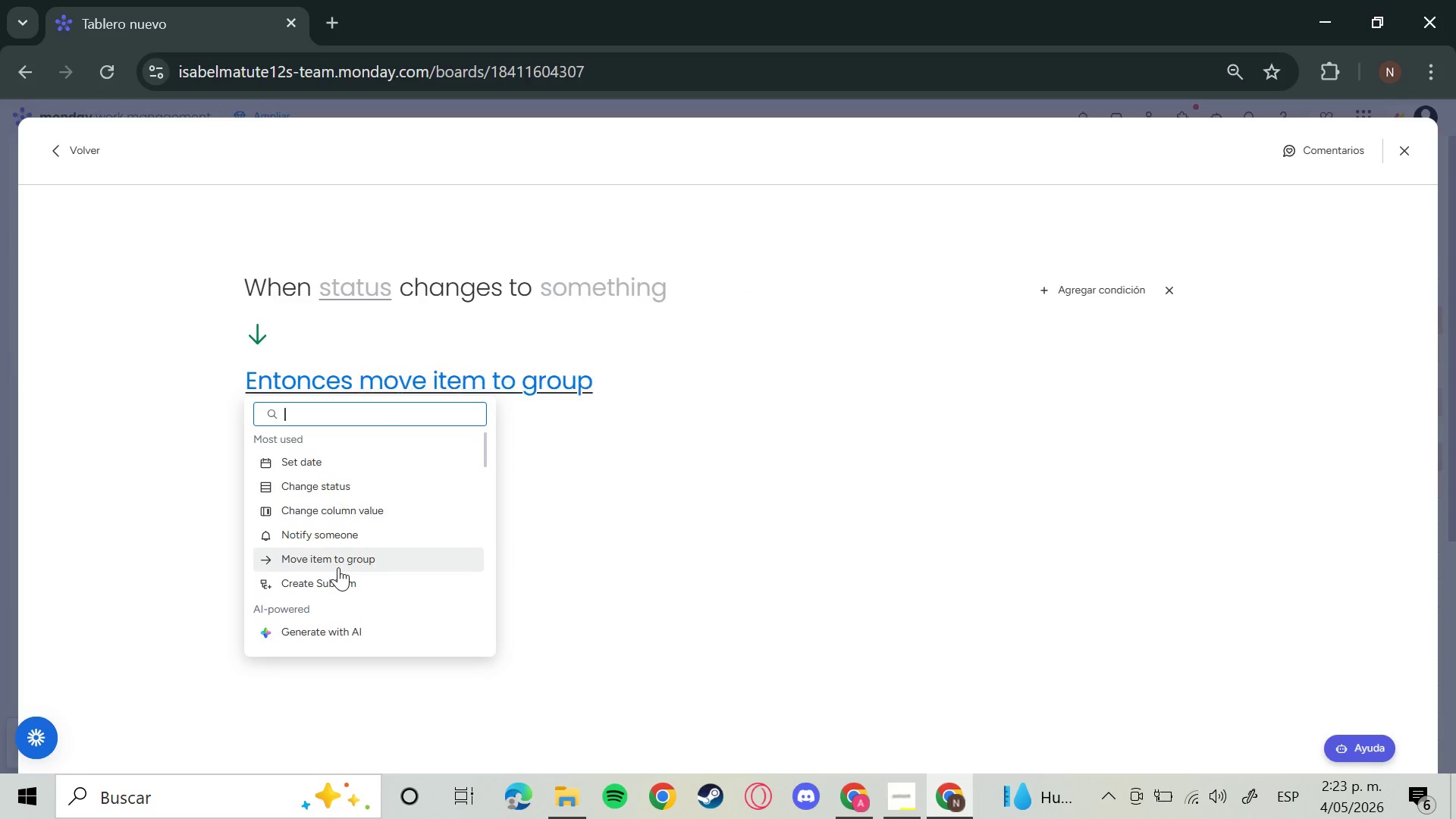 
left_click([338, 567])
 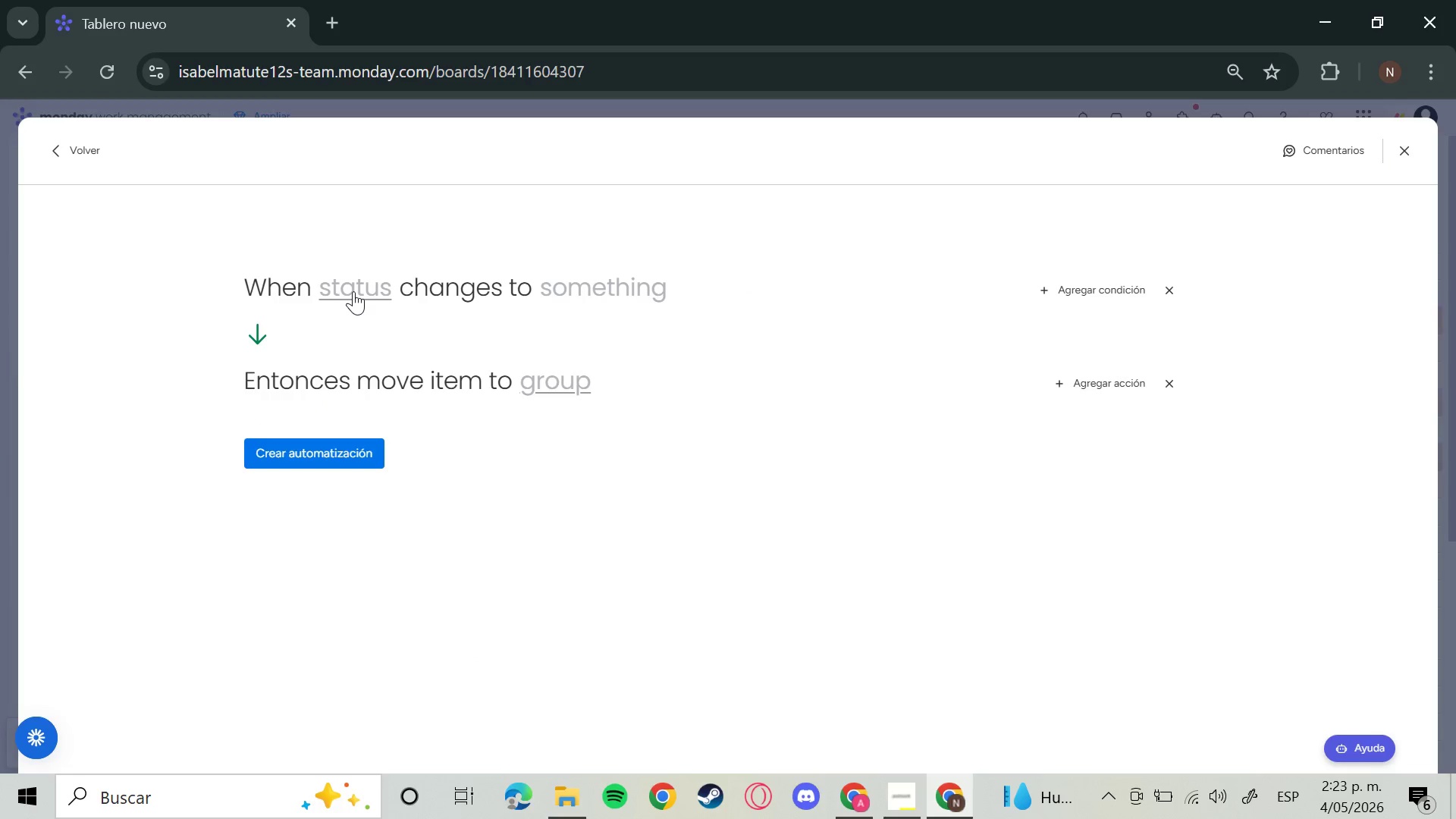 
left_click([353, 291])
 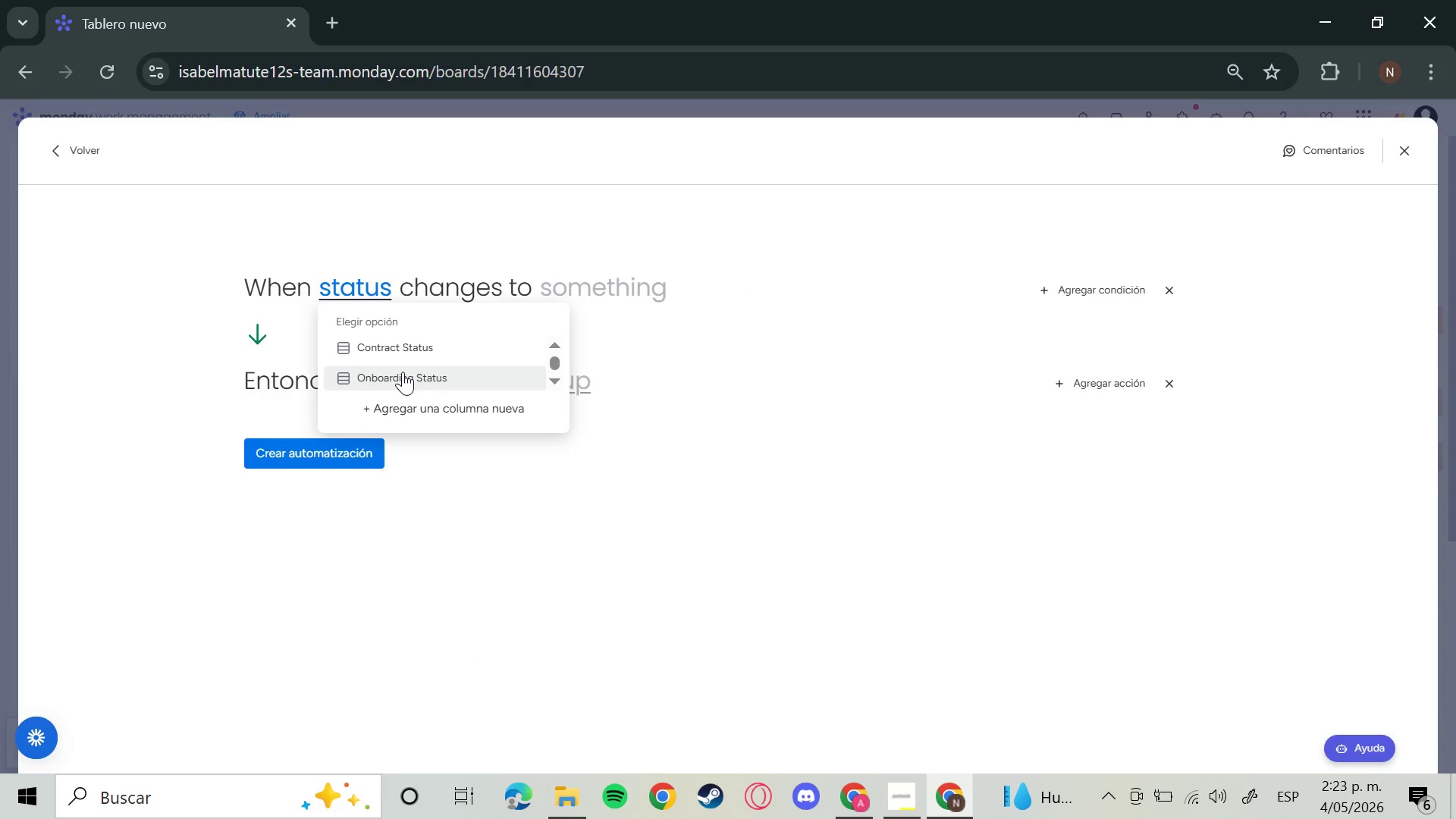 
left_click([403, 363])
 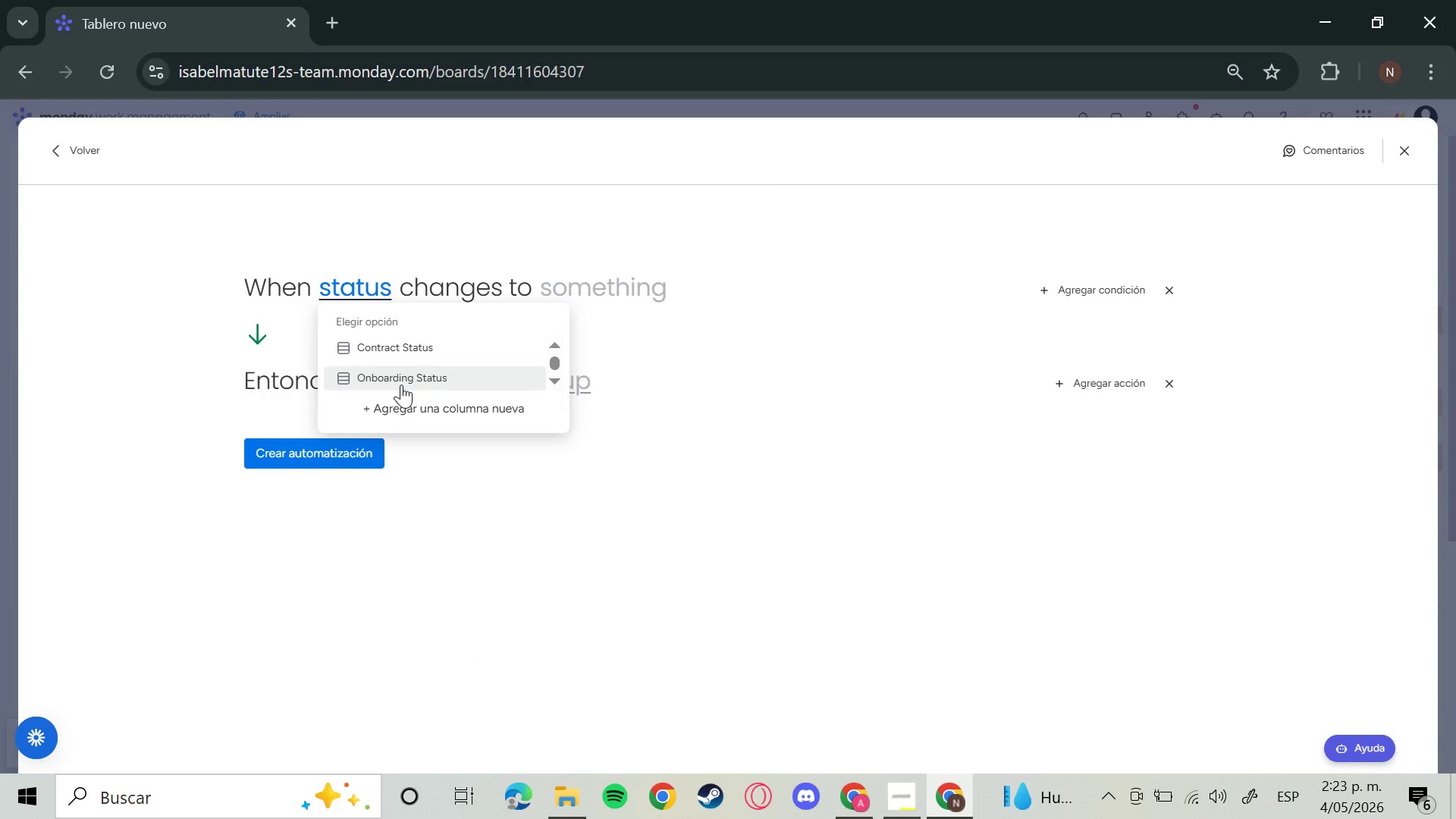 
left_click([401, 384])
 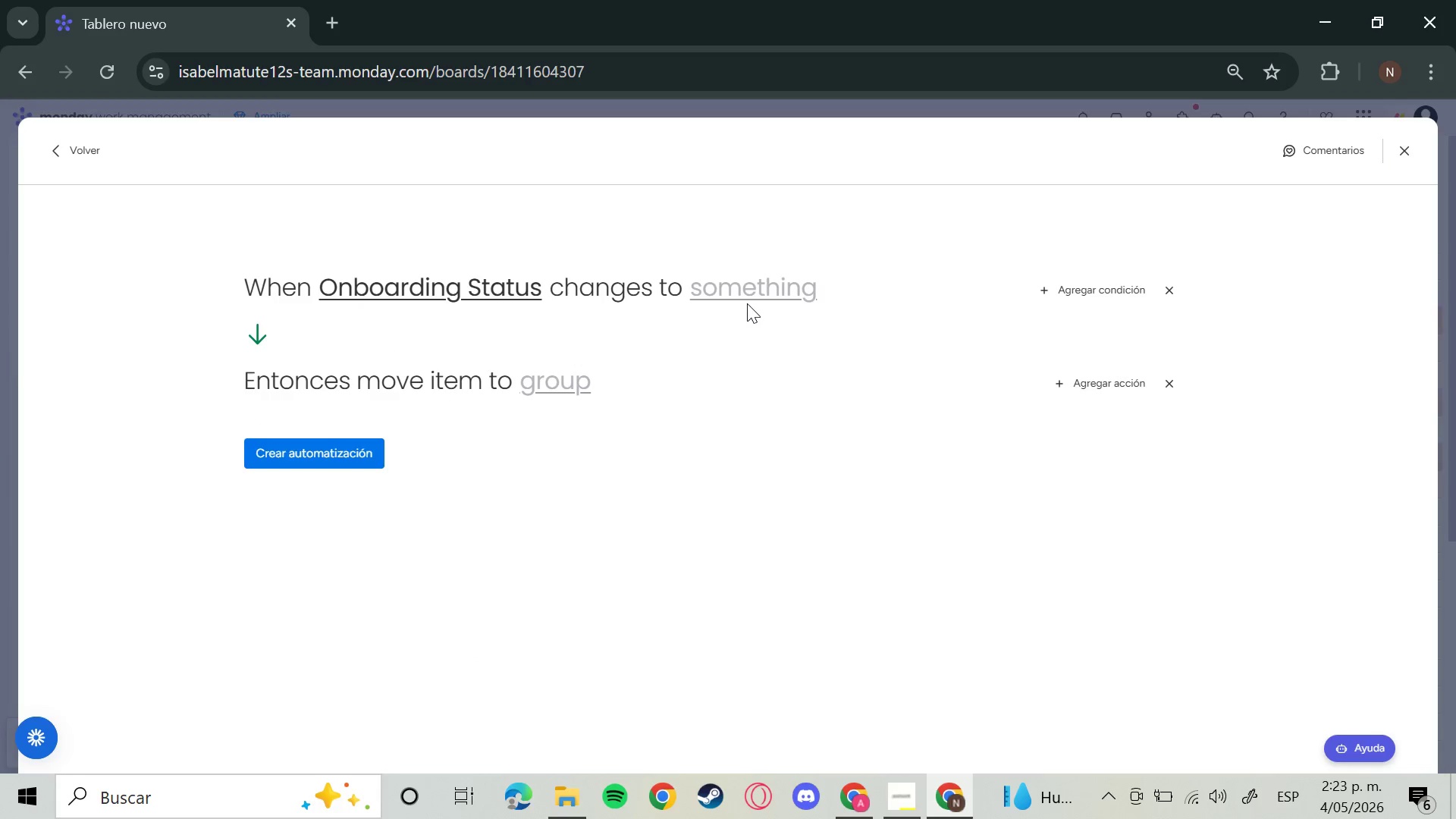 
left_click([747, 303])
 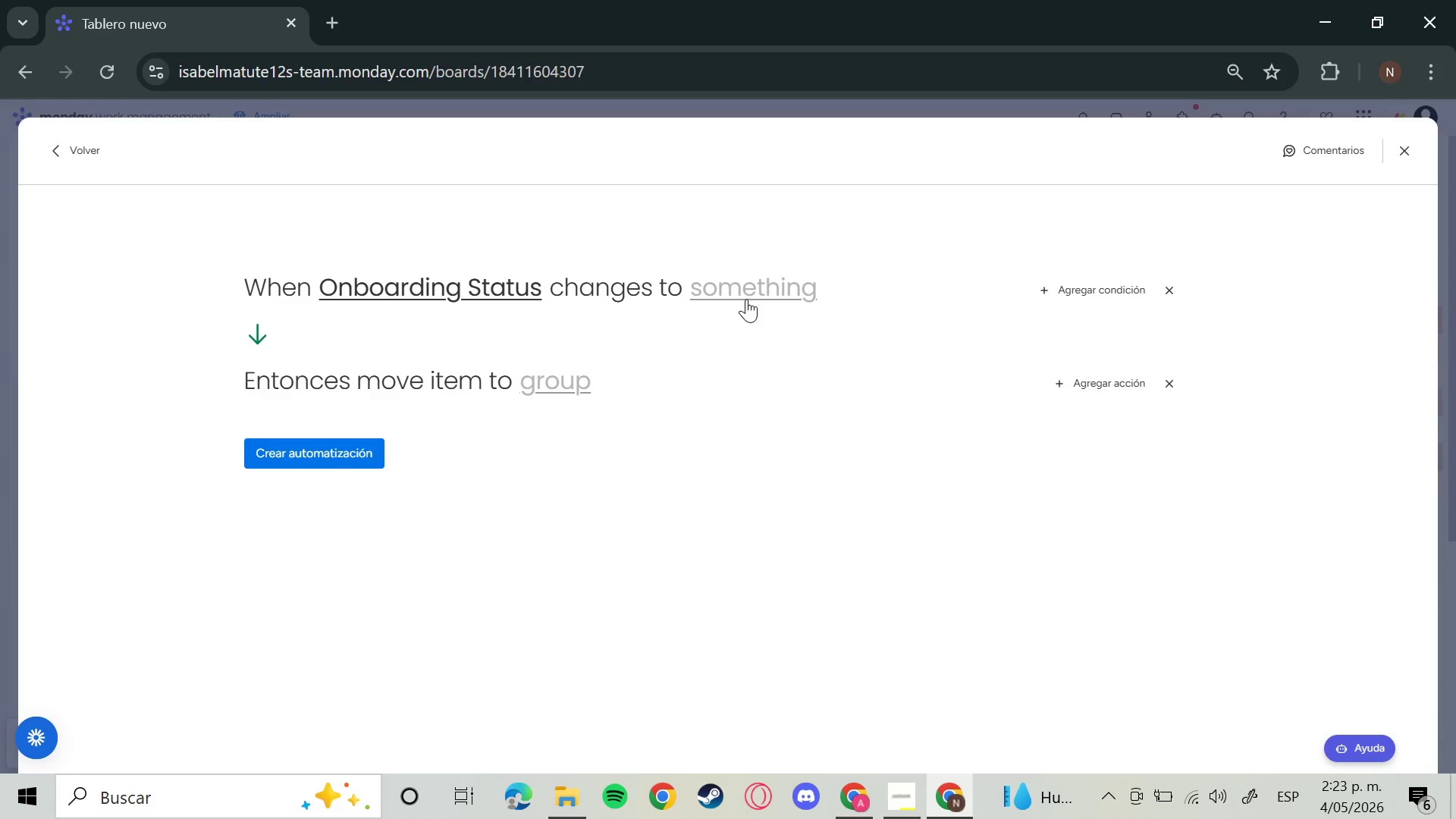 
left_click([747, 300])
 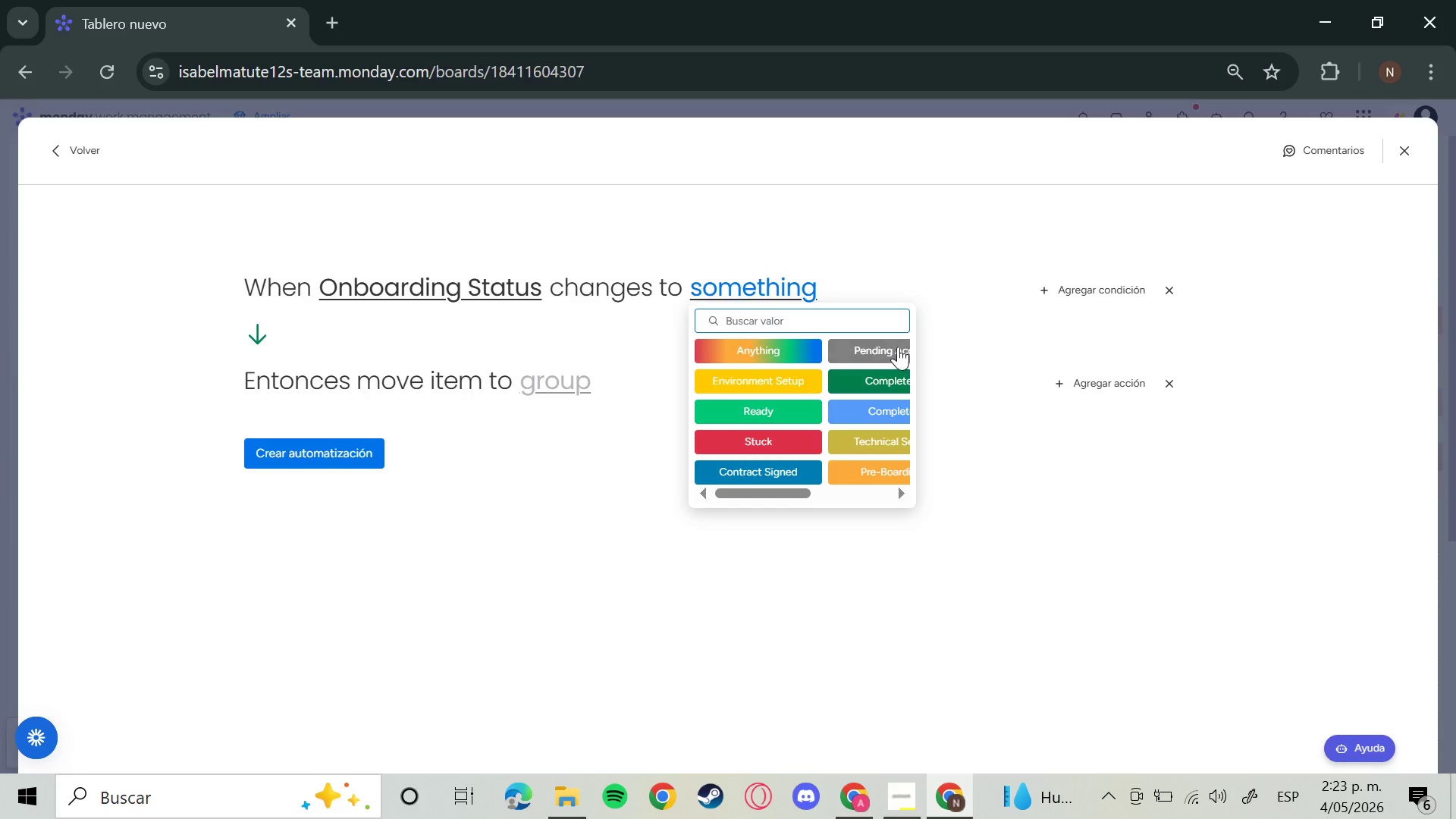 
left_click([898, 347])
 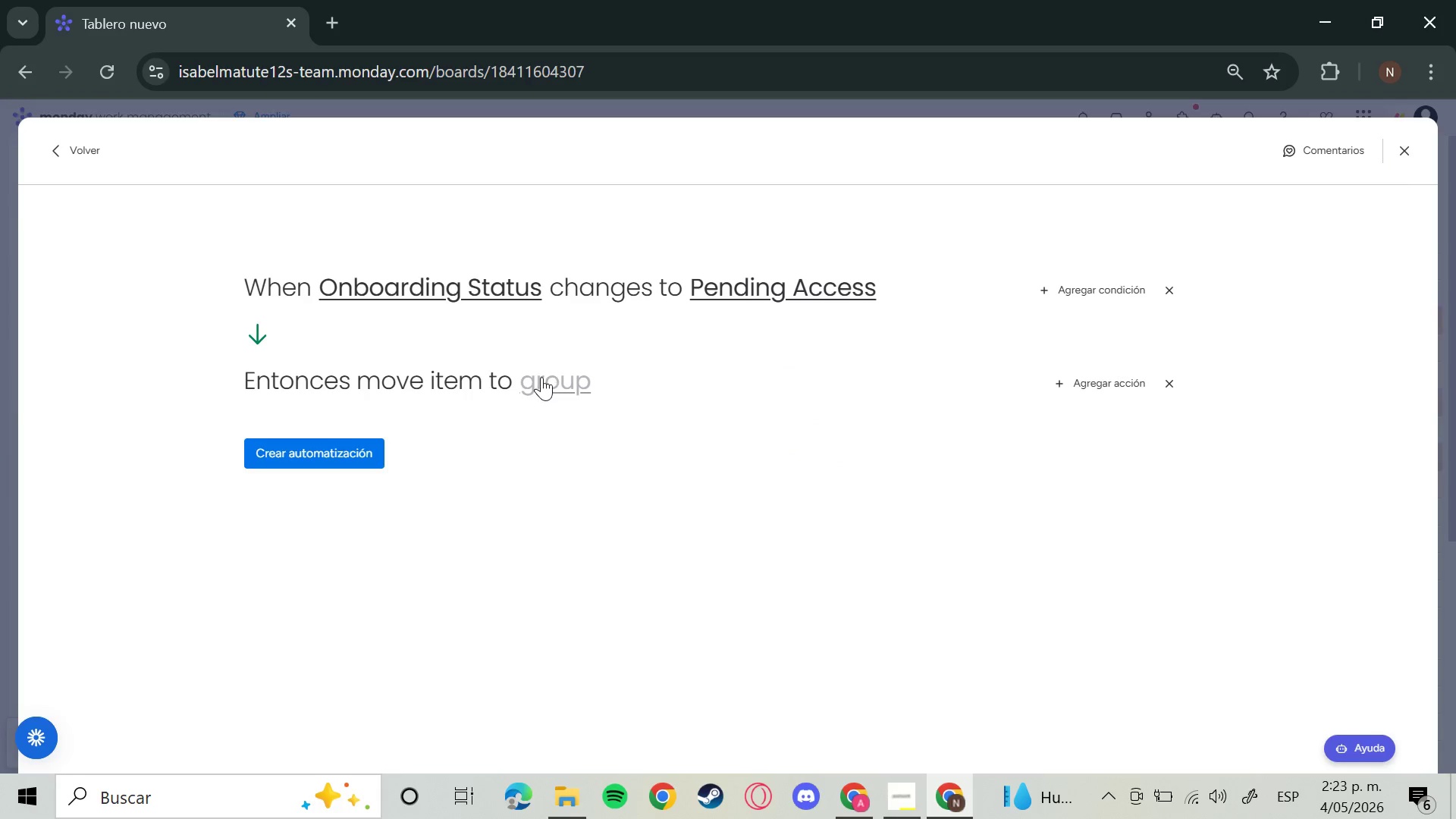 
left_click([541, 377])
 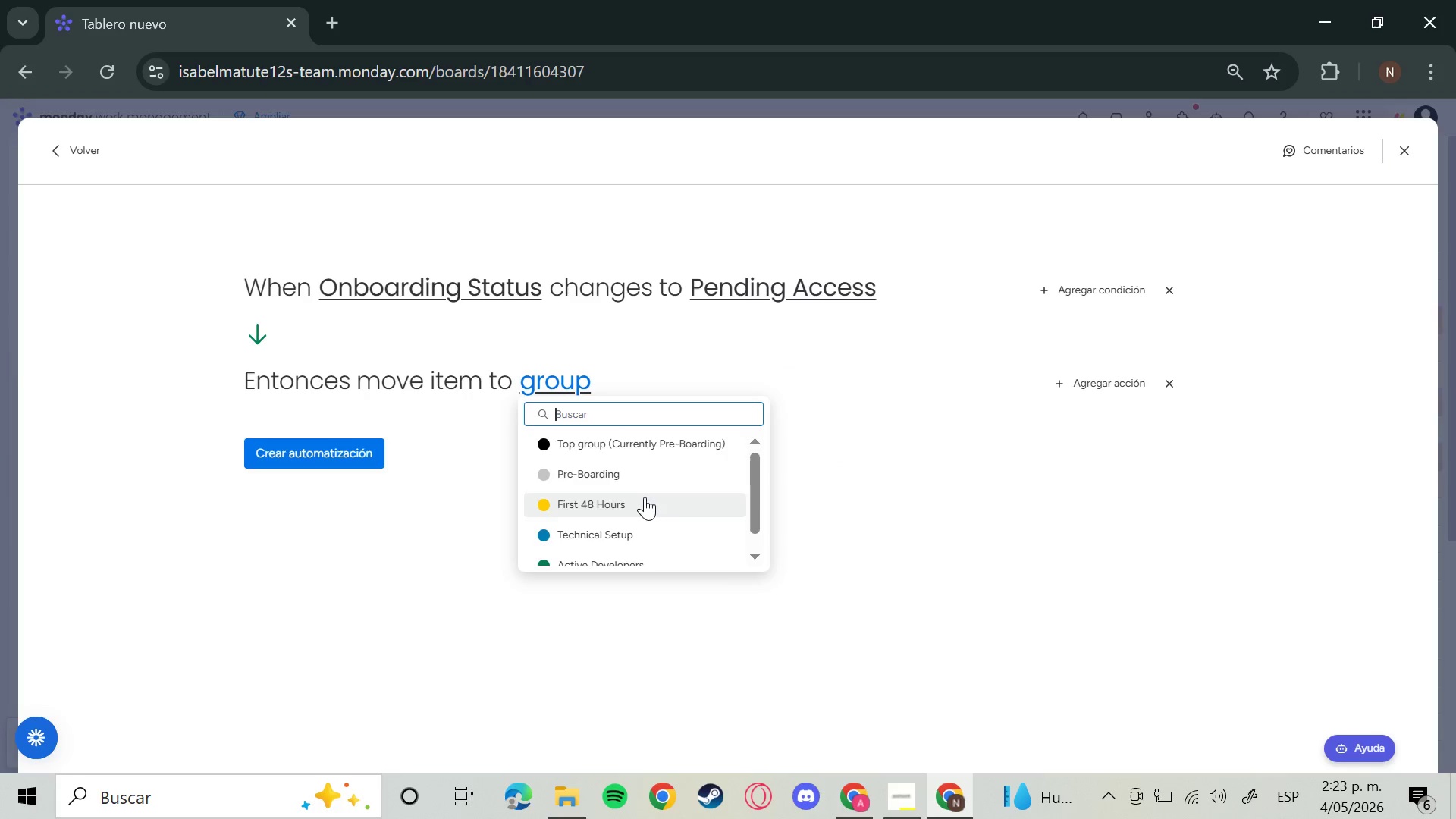 
scroll: coordinate [645, 497], scroll_direction: down, amount: 1.0
 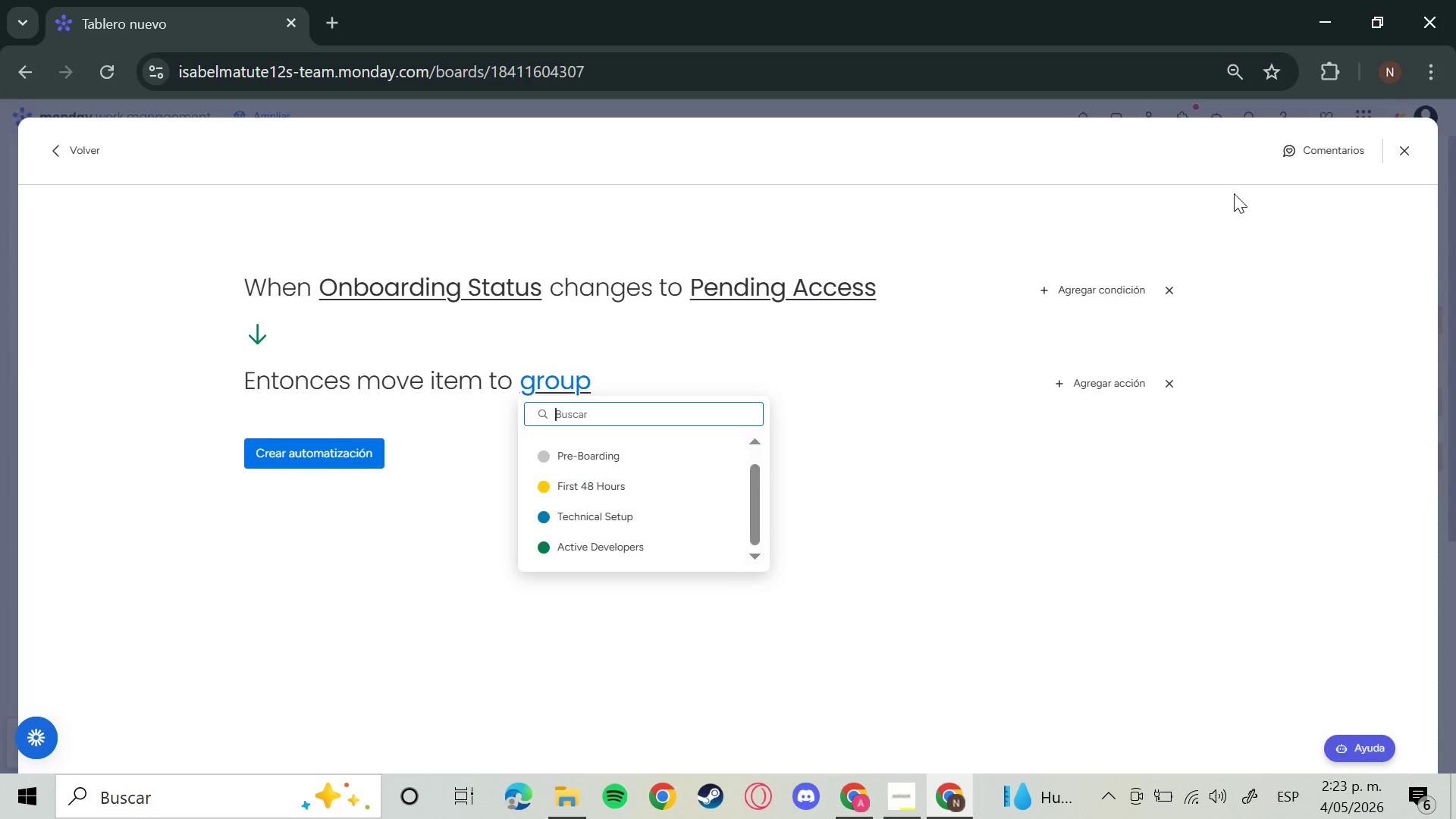 
wait(5.15)
 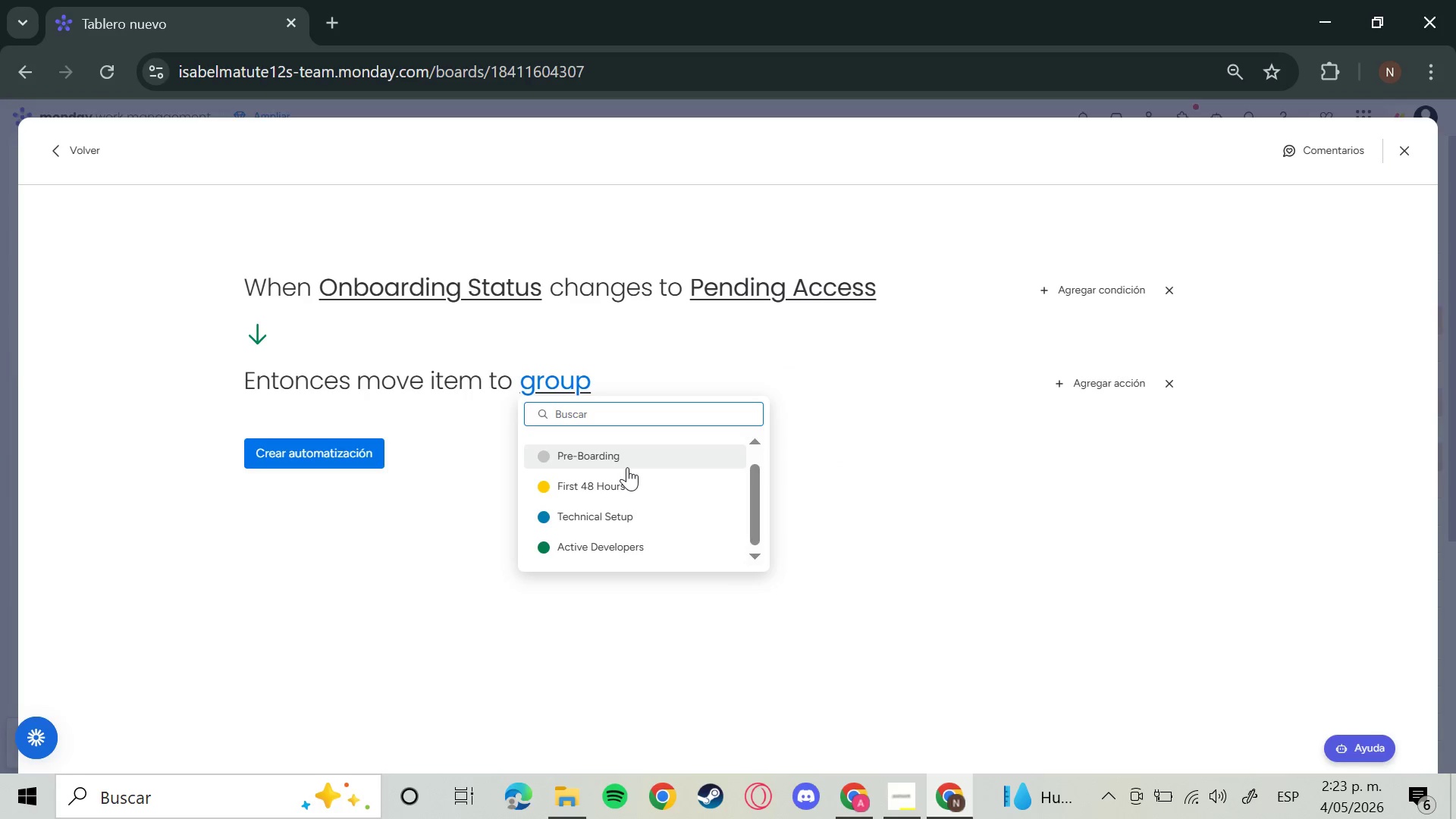 
left_click([1408, 155])
 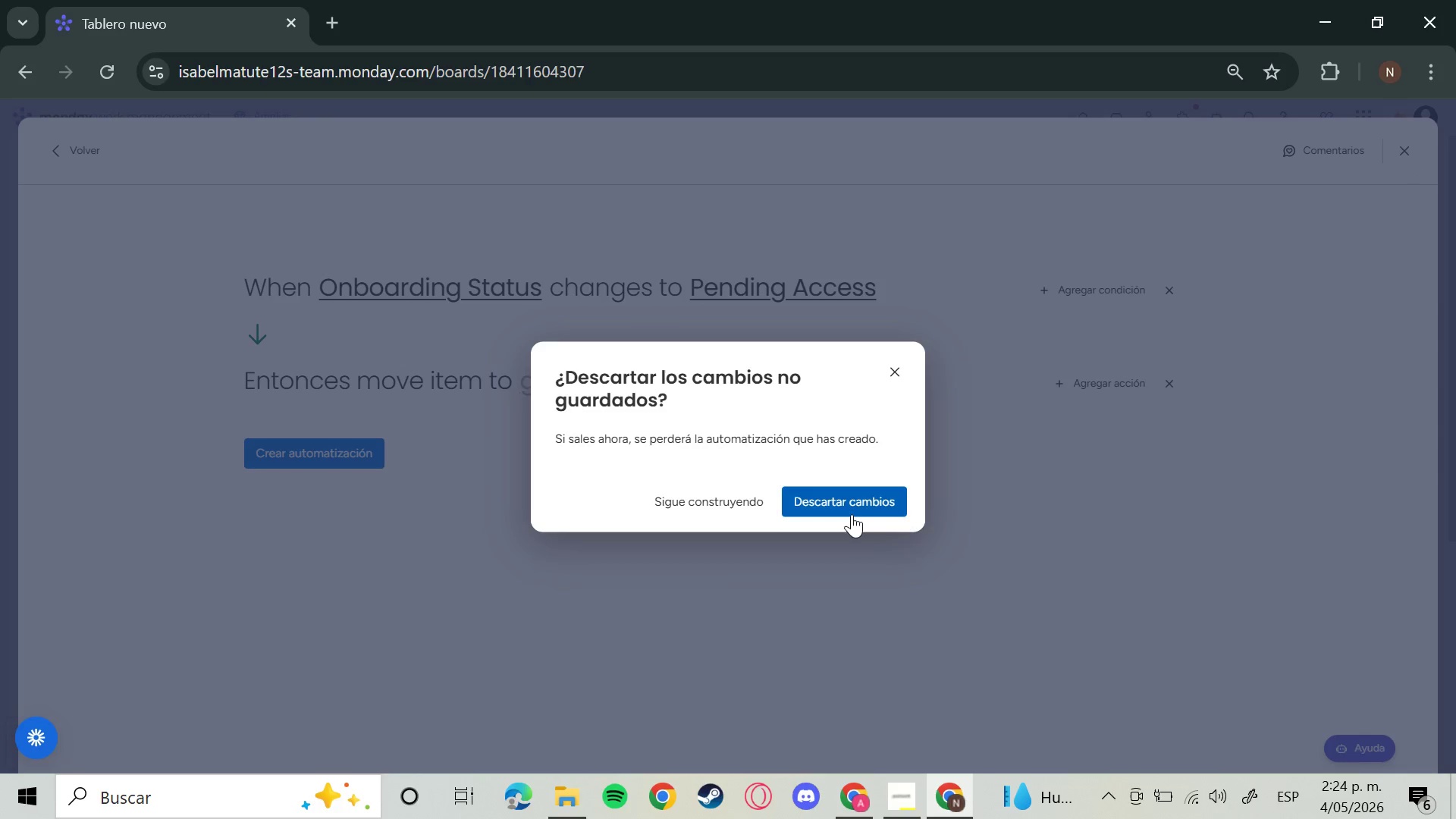 
left_click([851, 512])
 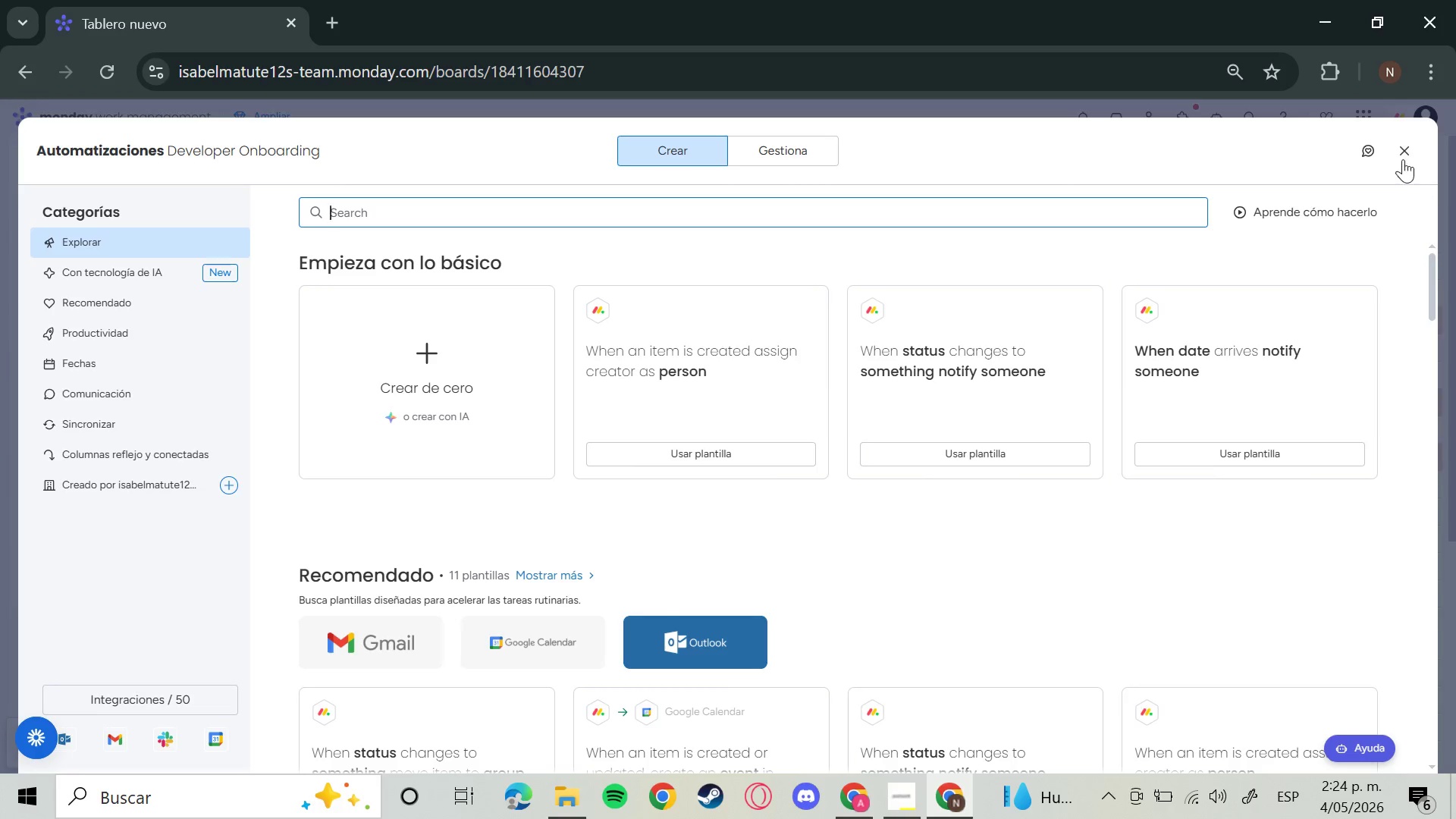 
left_click([1401, 158])
 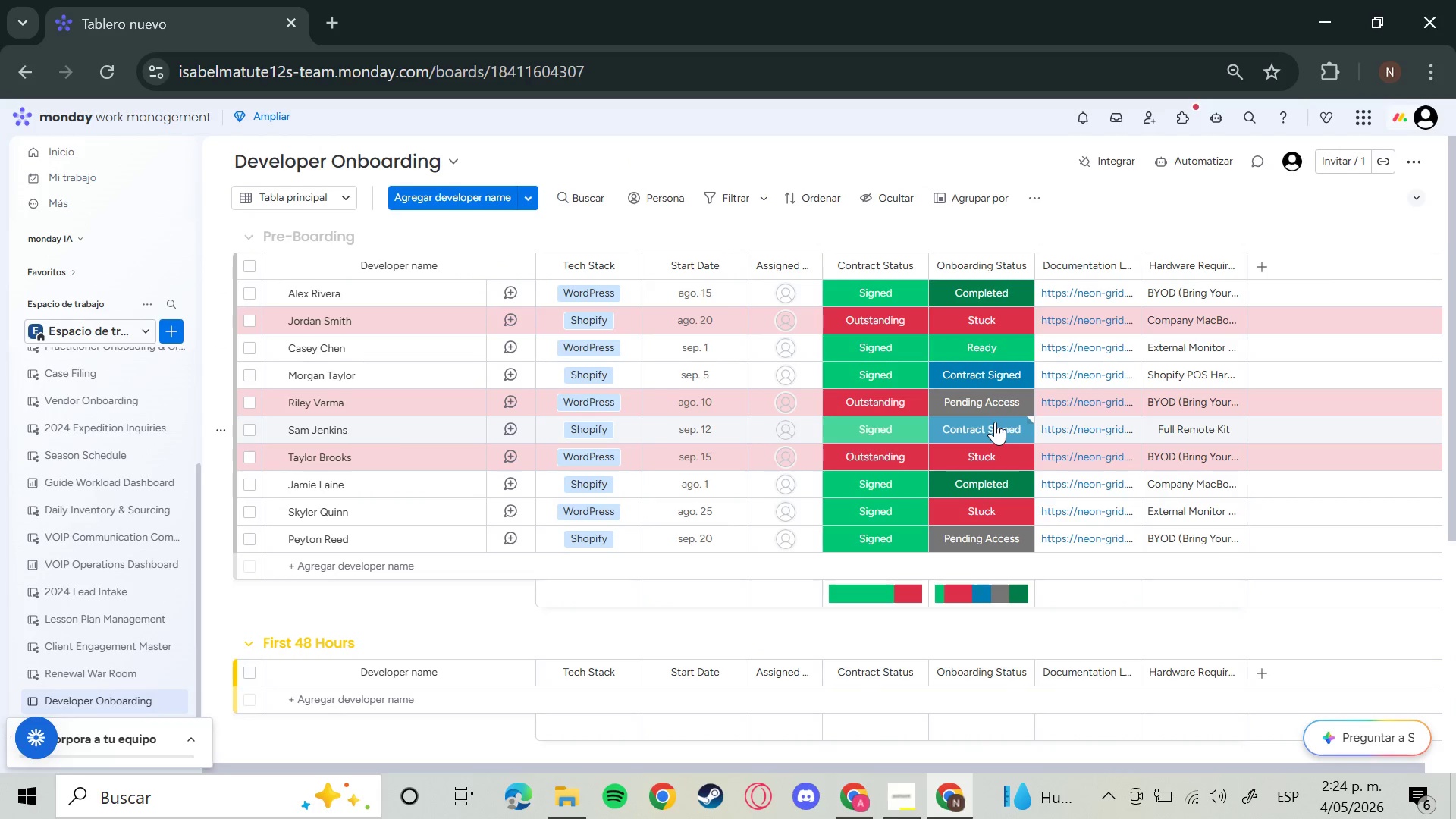 
wait(7.88)
 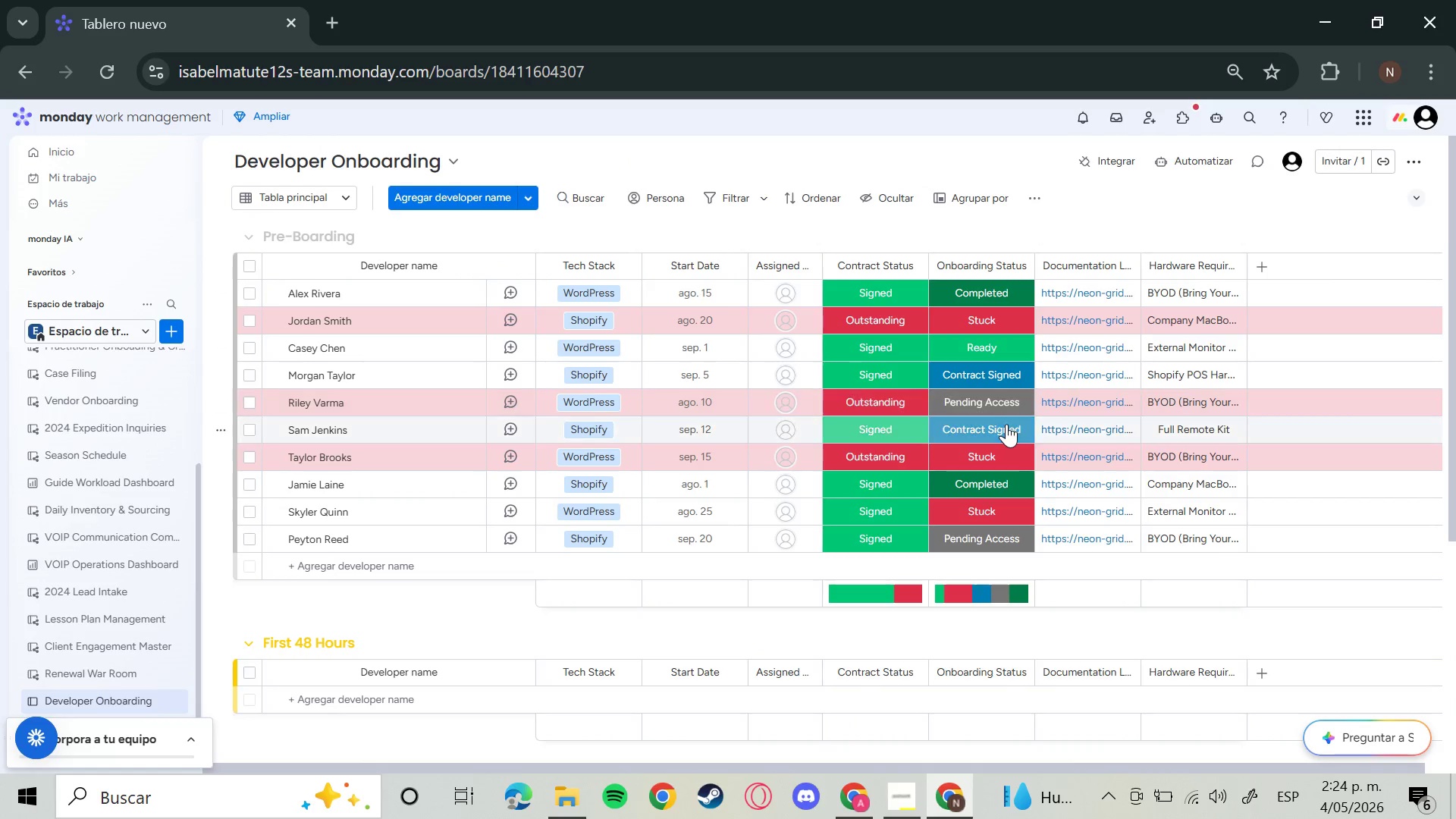 
left_click([990, 431])
 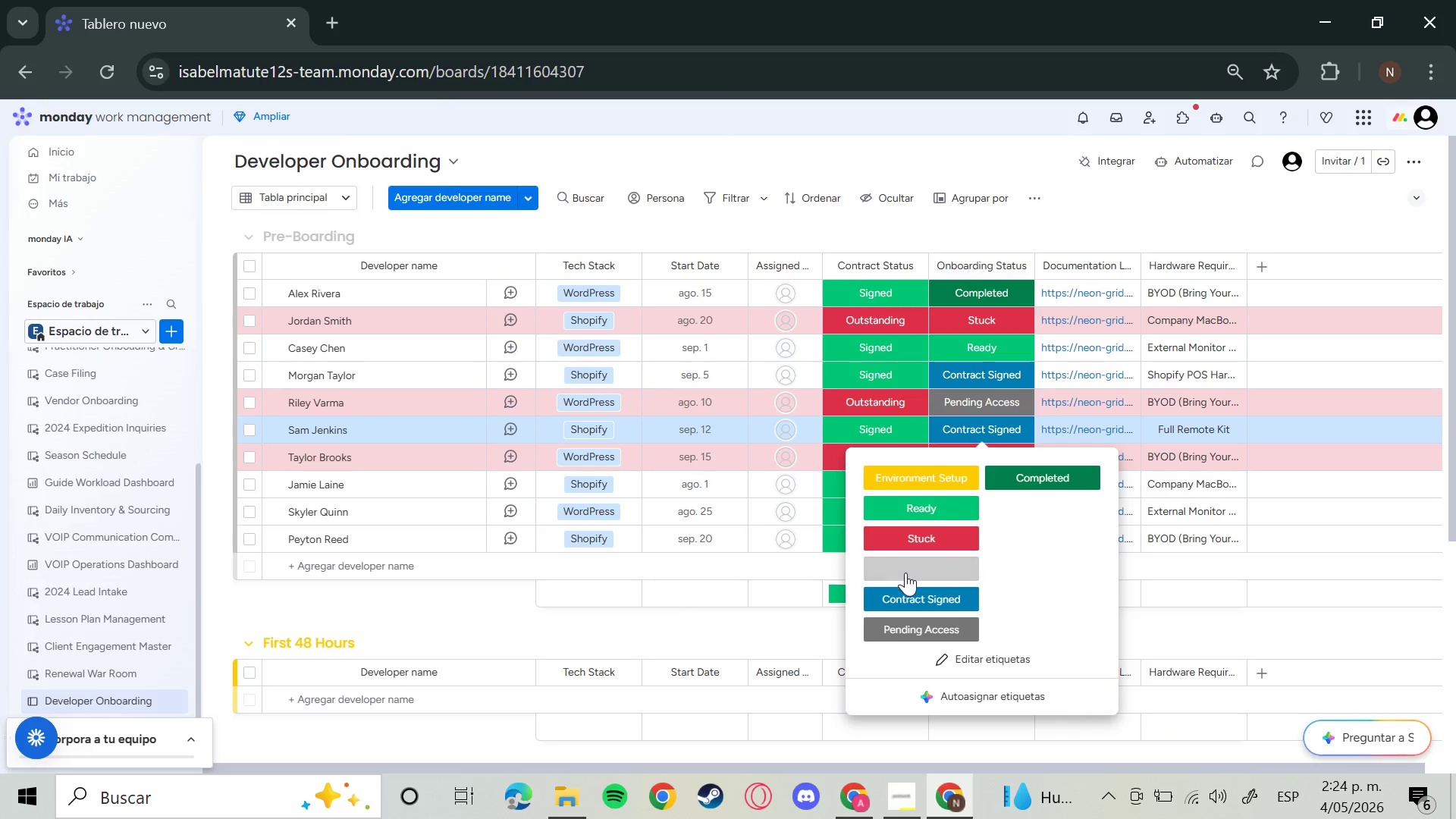 
left_click([905, 573])
 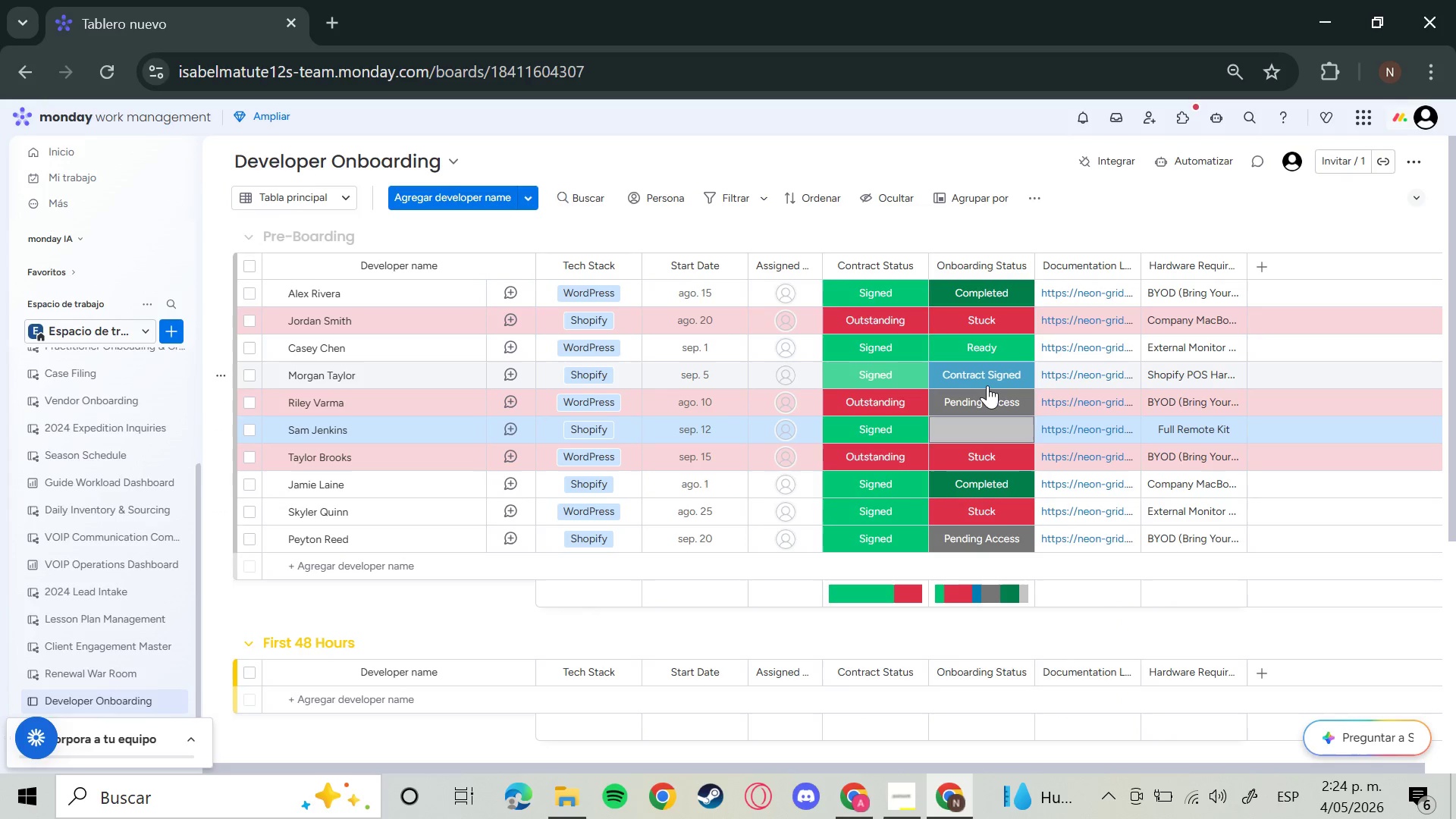 
left_click([987, 385])
 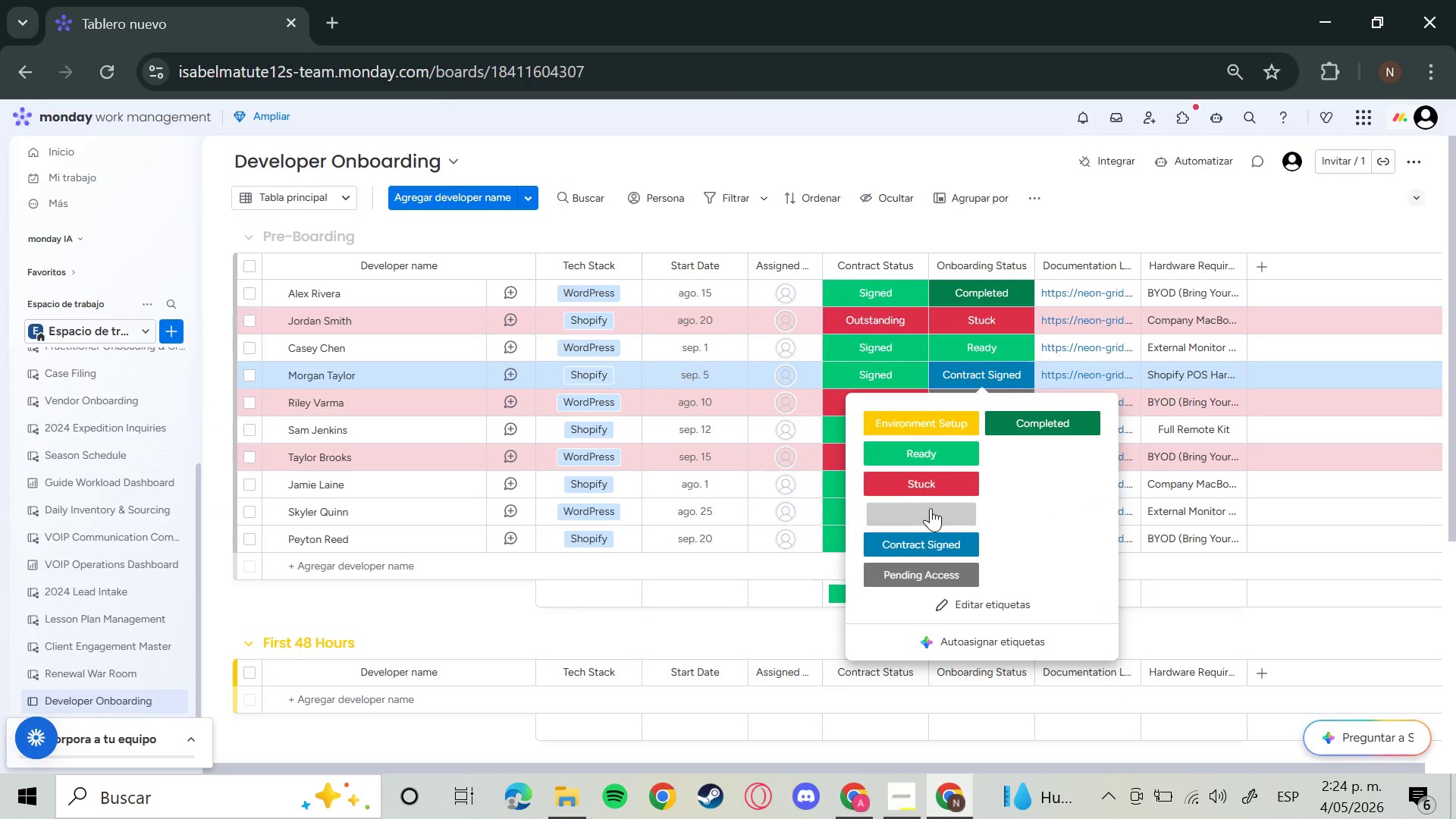 
left_click([930, 508])
 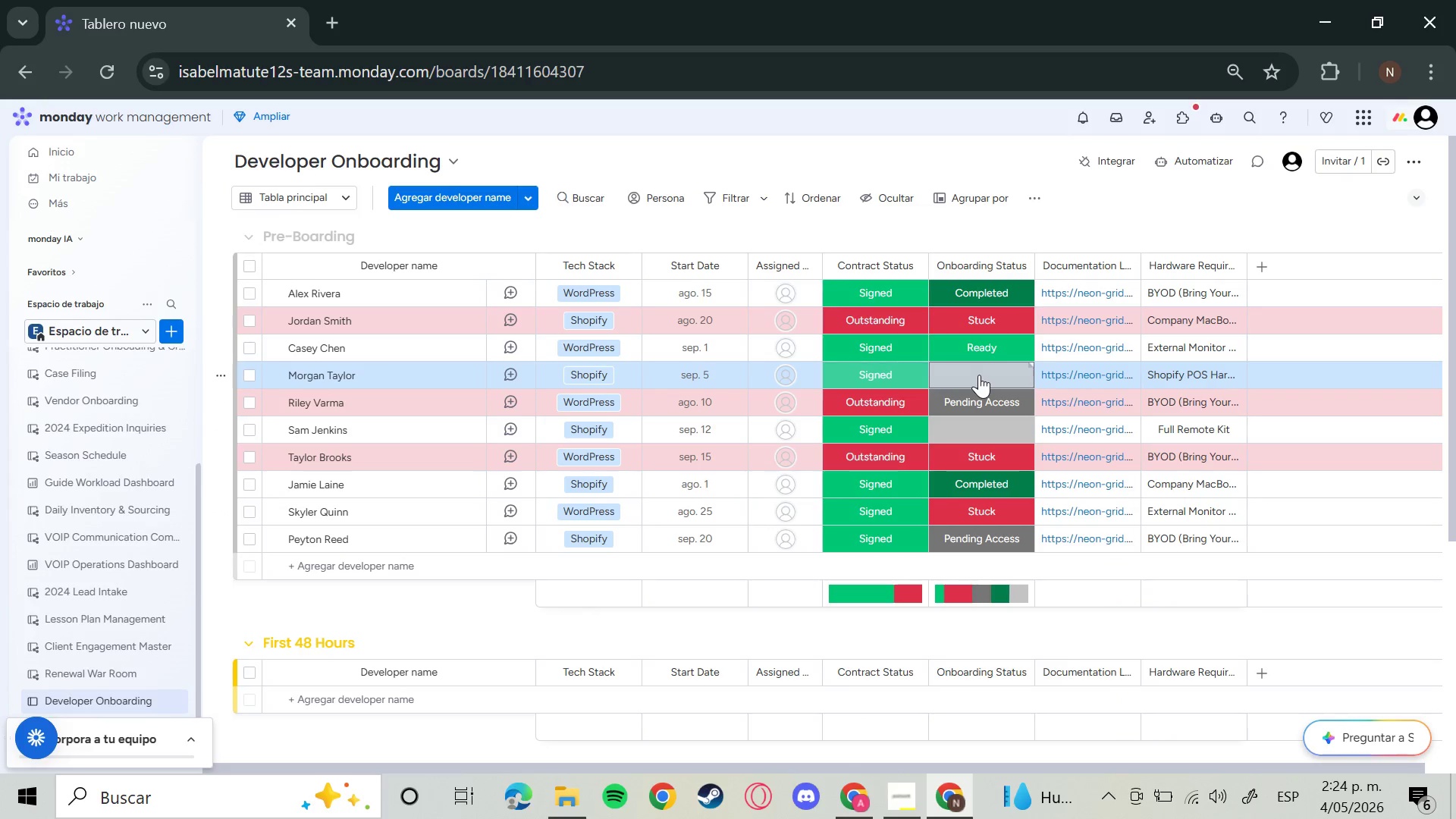 
left_click([979, 375])
 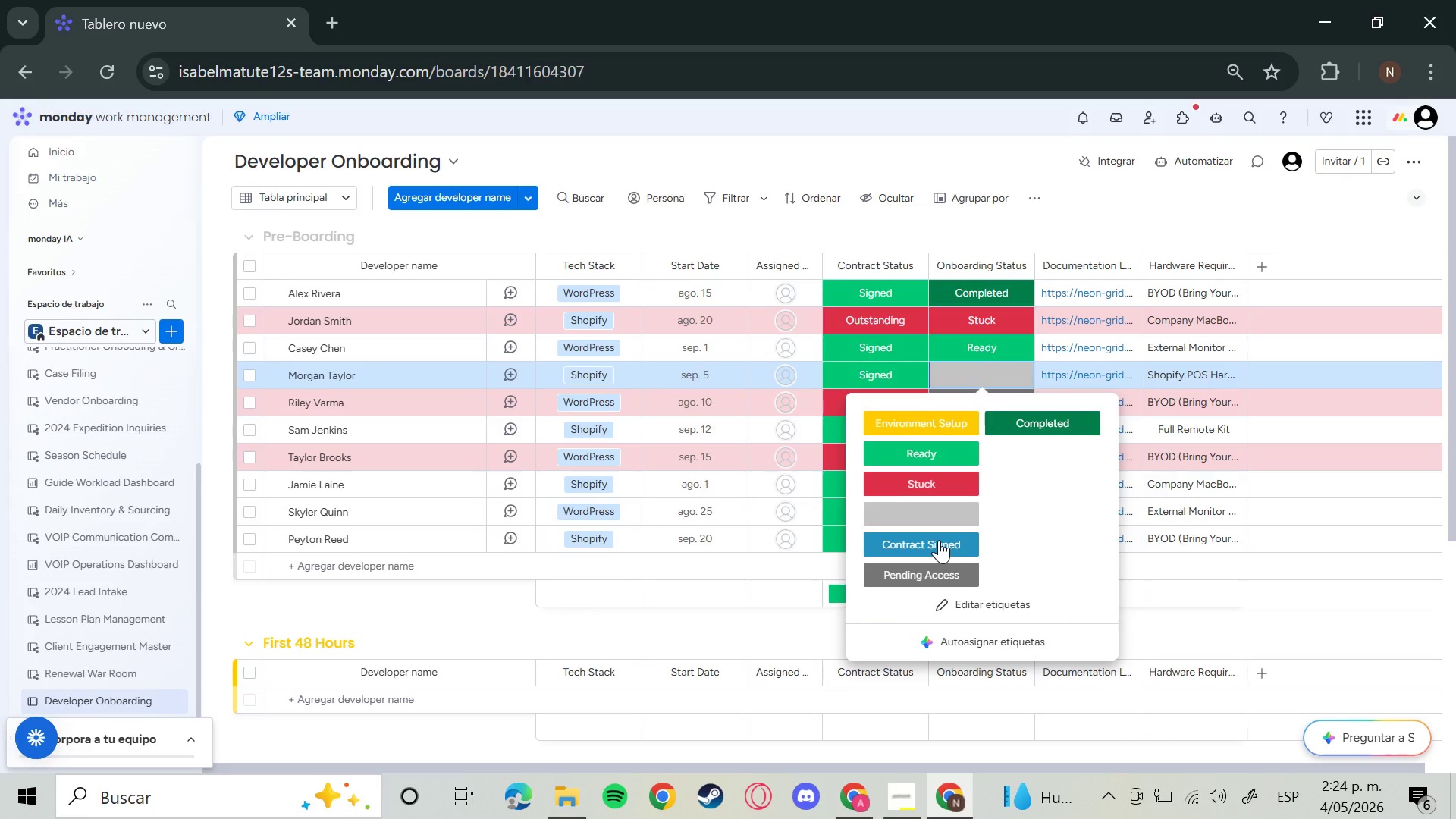 
left_click([939, 540])
 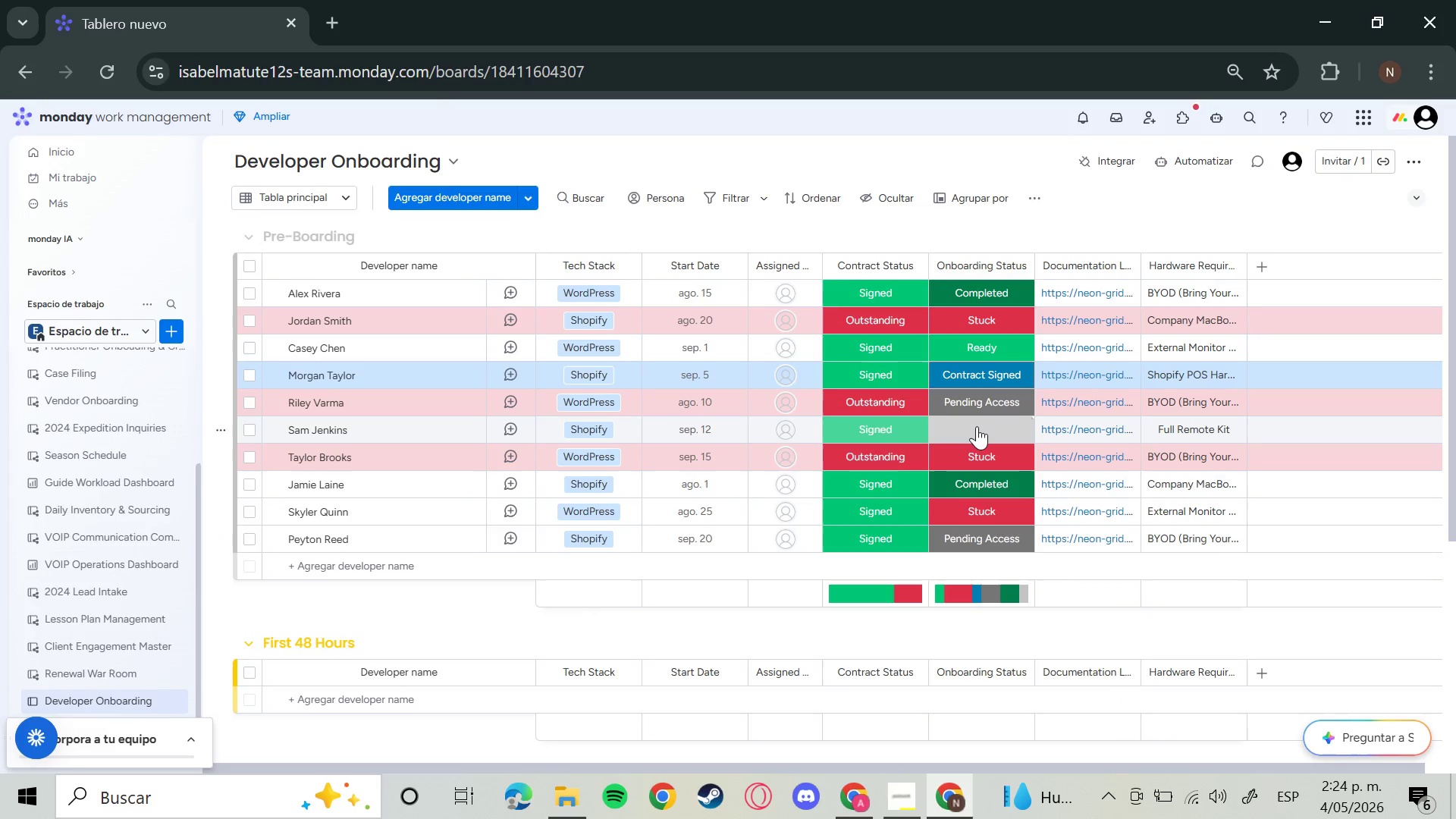 
left_click([977, 426])
 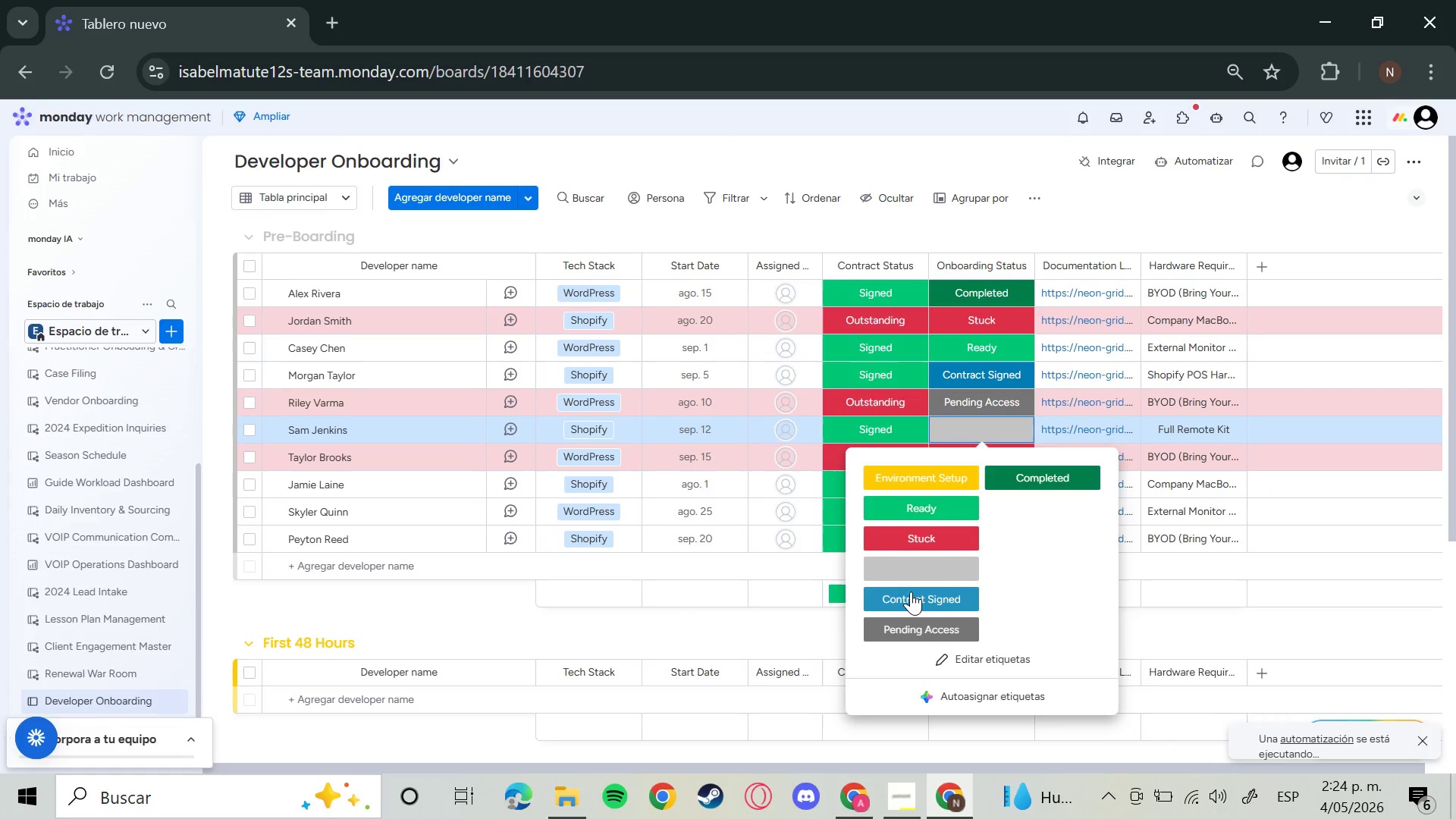 
left_click([911, 592])
 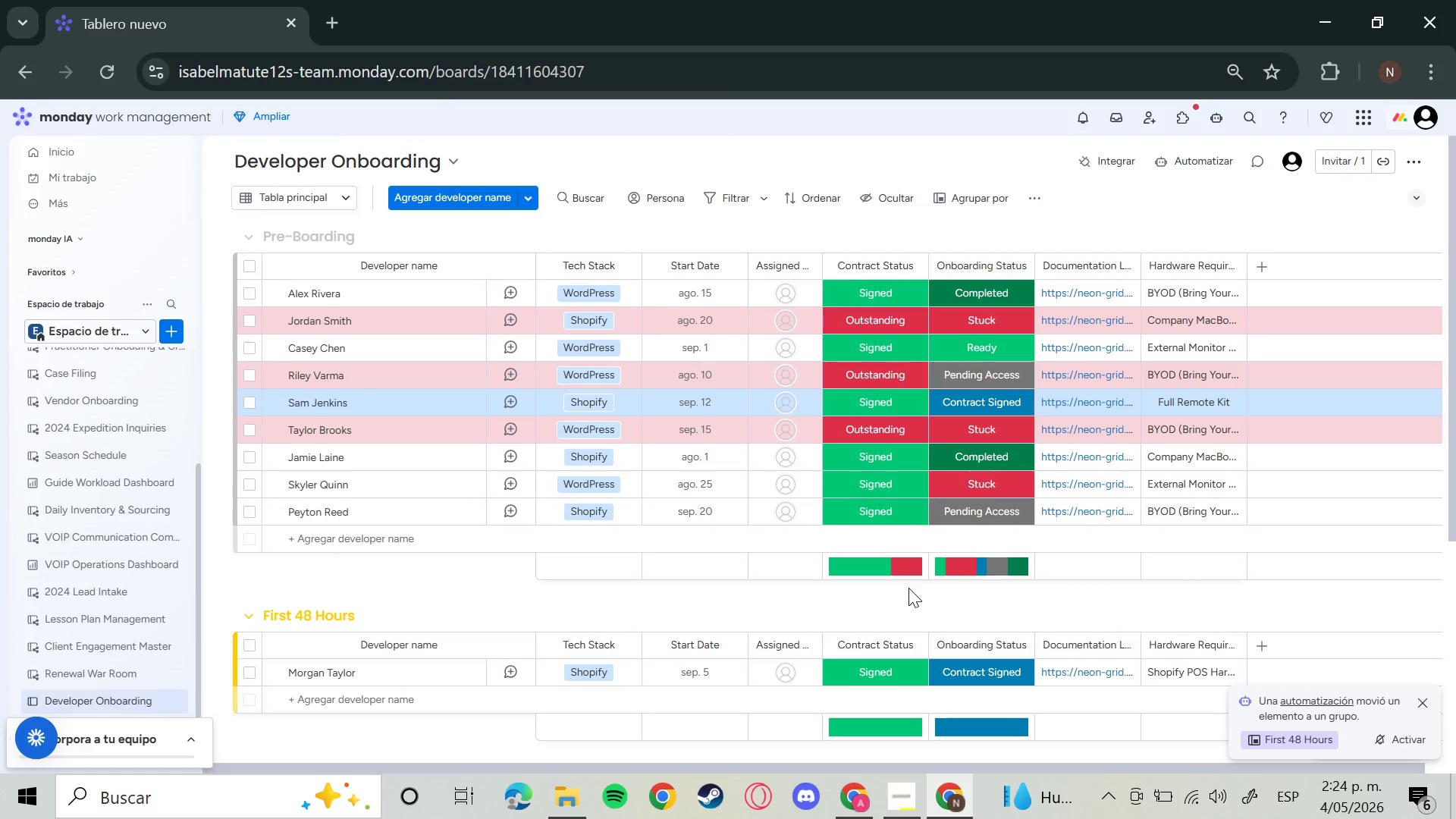 
scroll: coordinate [982, 559], scroll_direction: down, amount: 2.0
 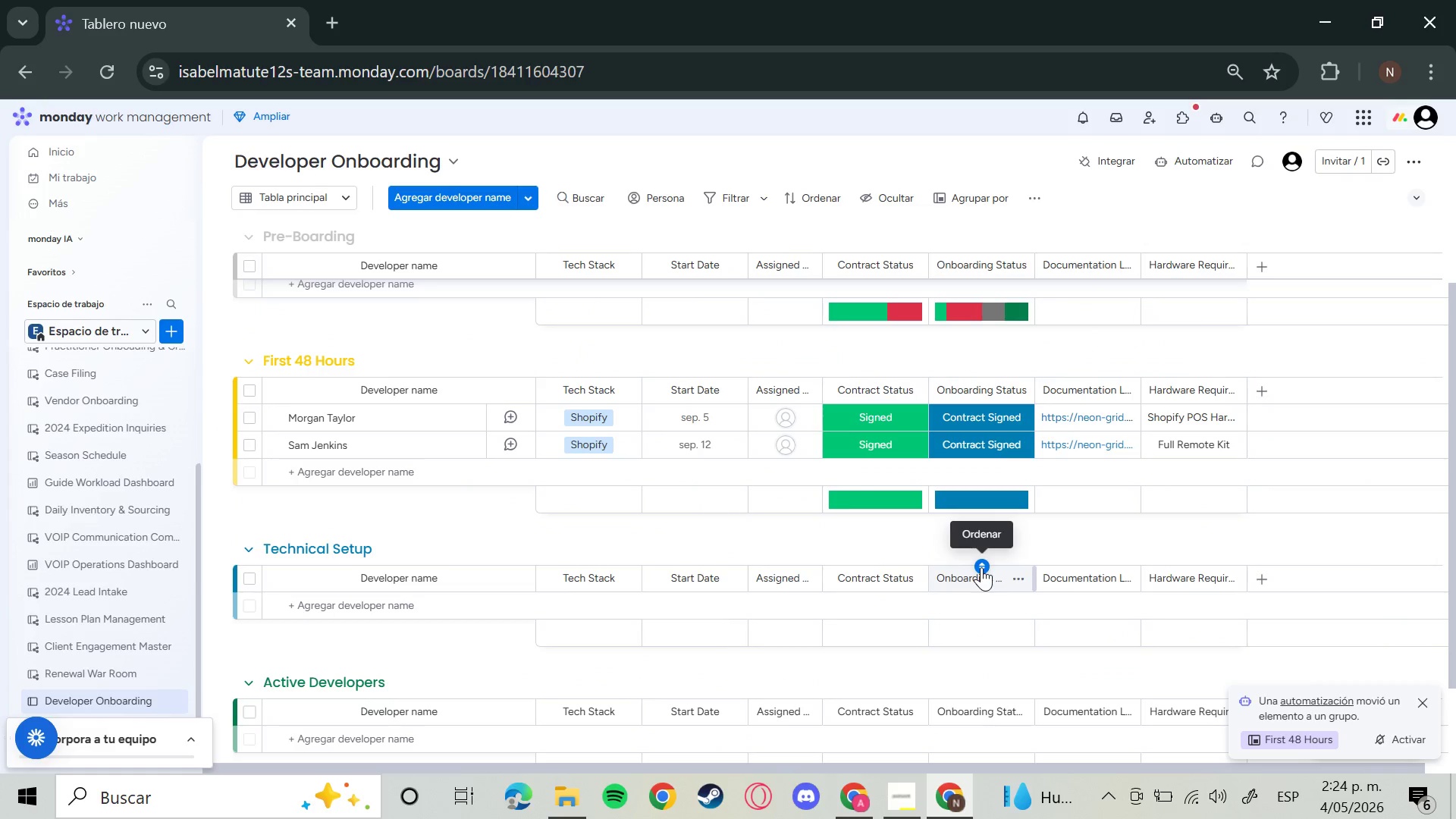 
scroll: coordinate [1034, 612], scroll_direction: up, amount: 5.0
 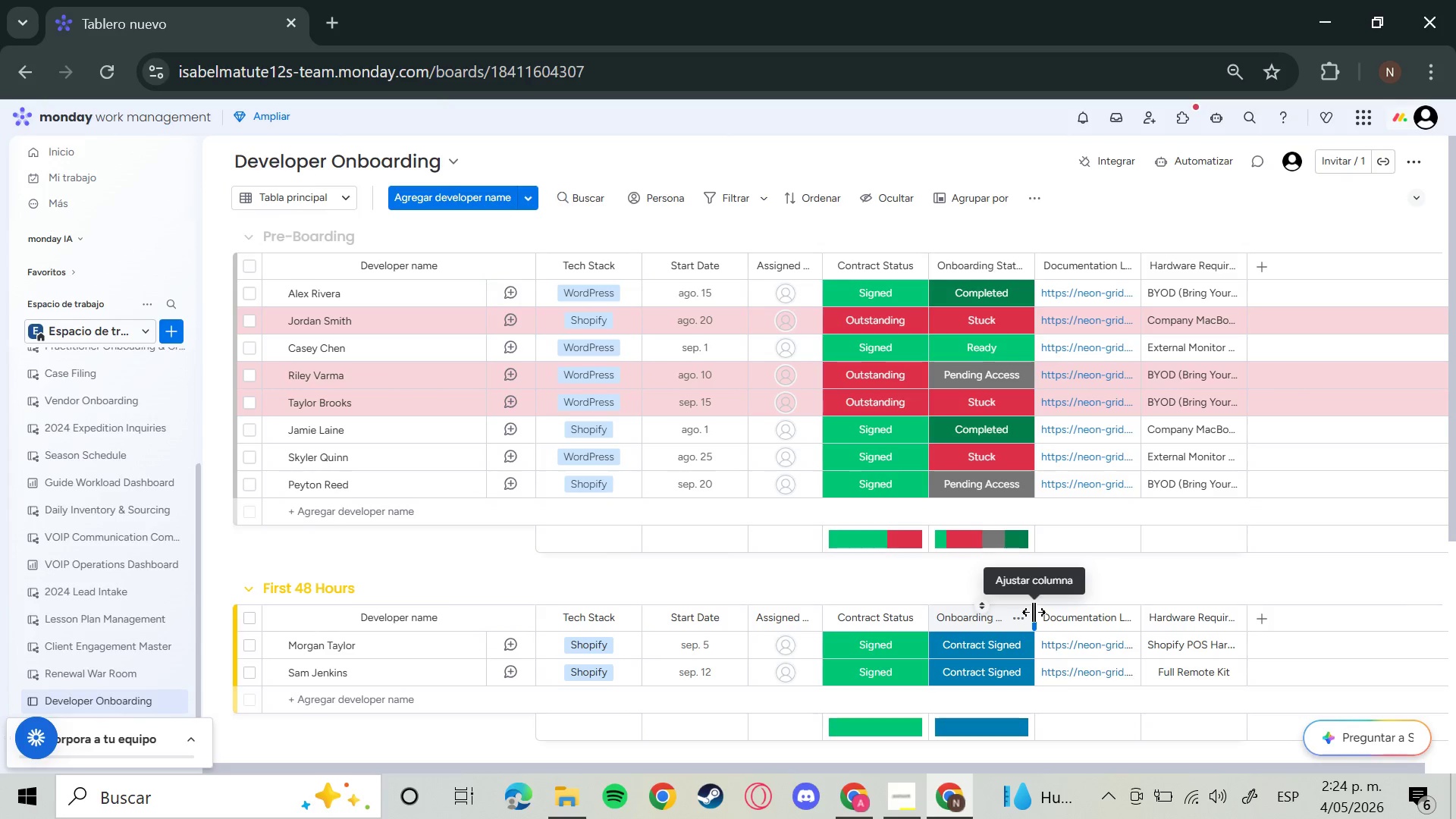 
wait(5.59)
 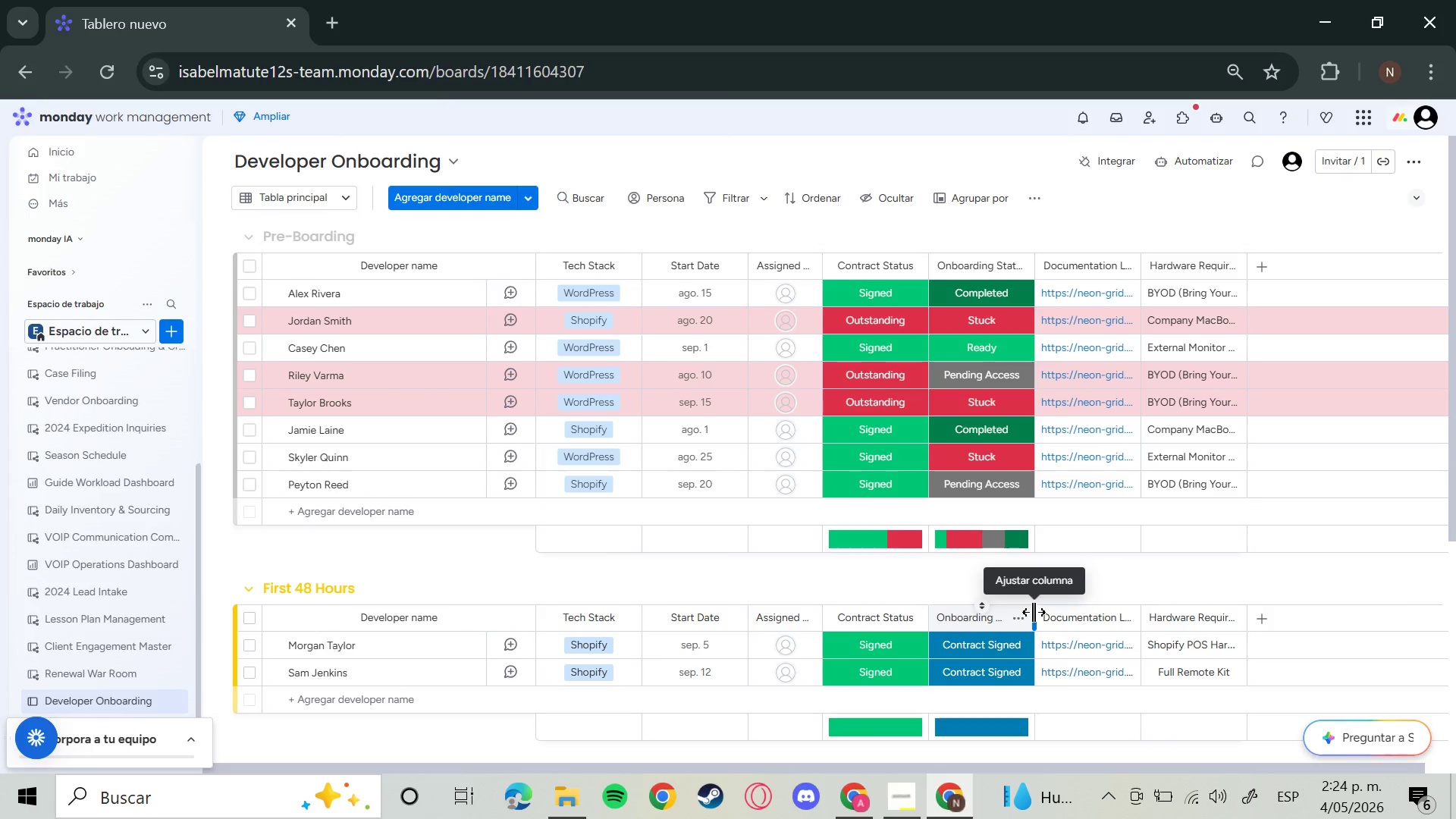 
left_click([997, 297])
 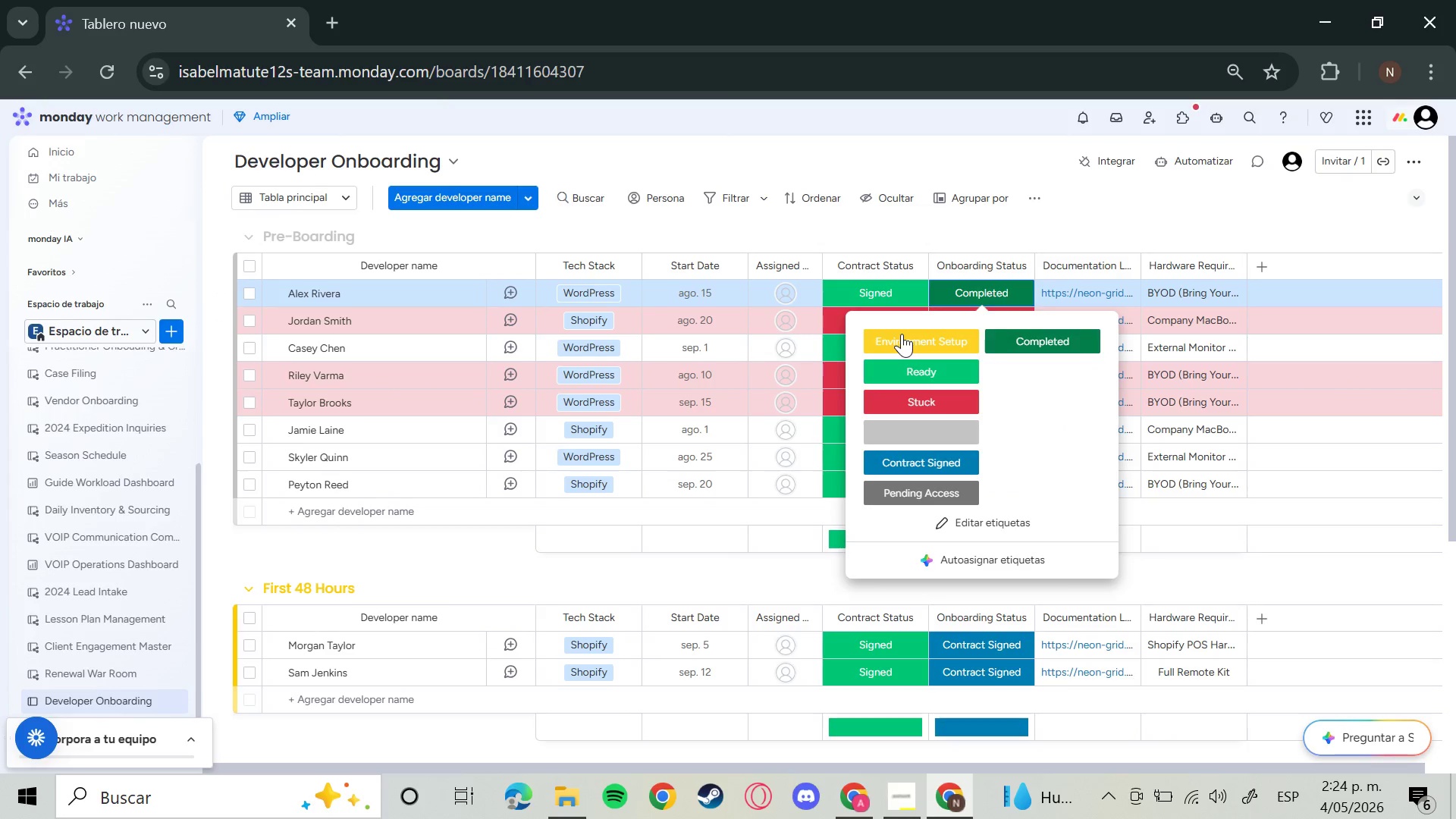 
left_click([902, 334])
 